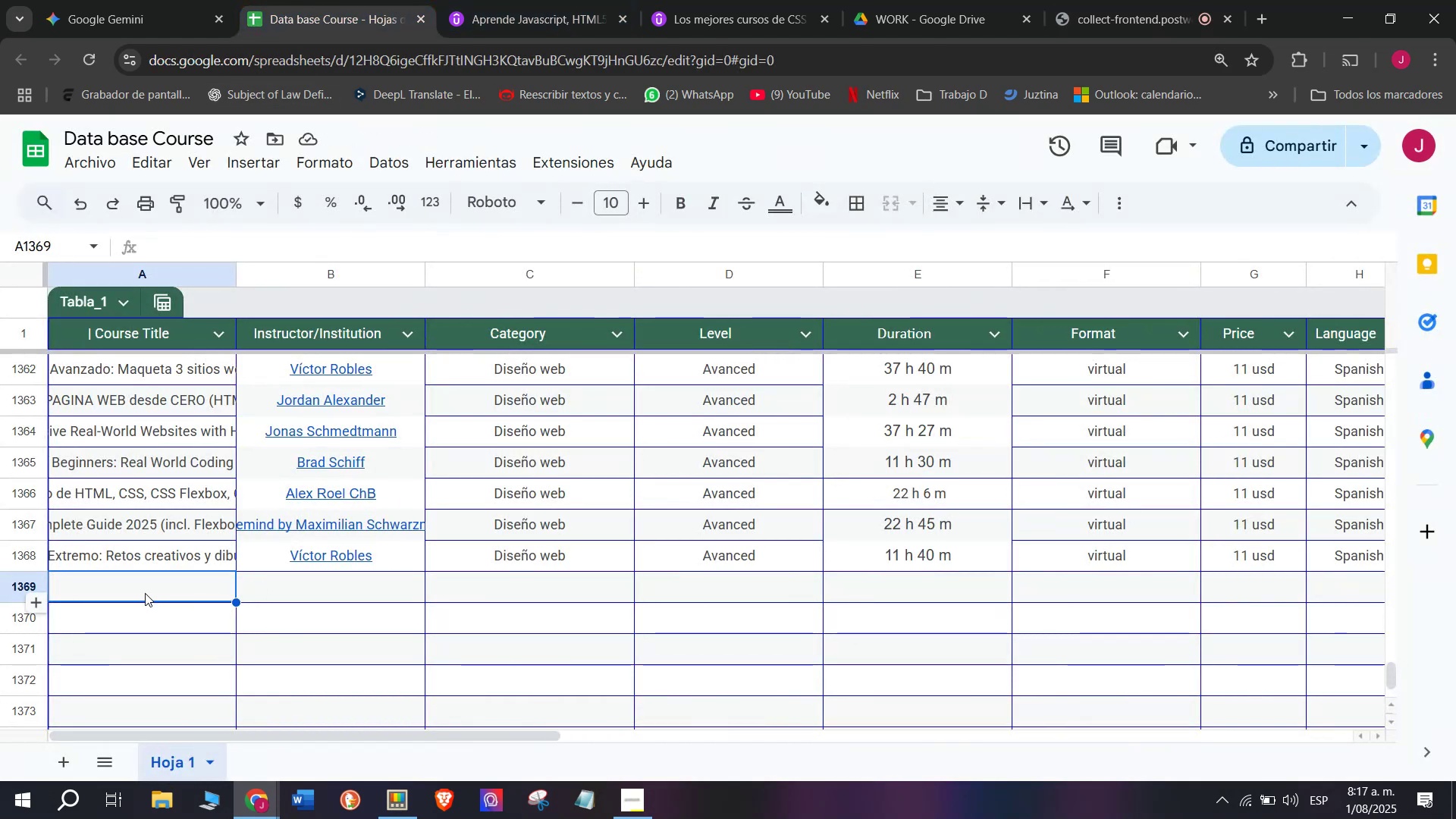 
left_click([145, 593])
 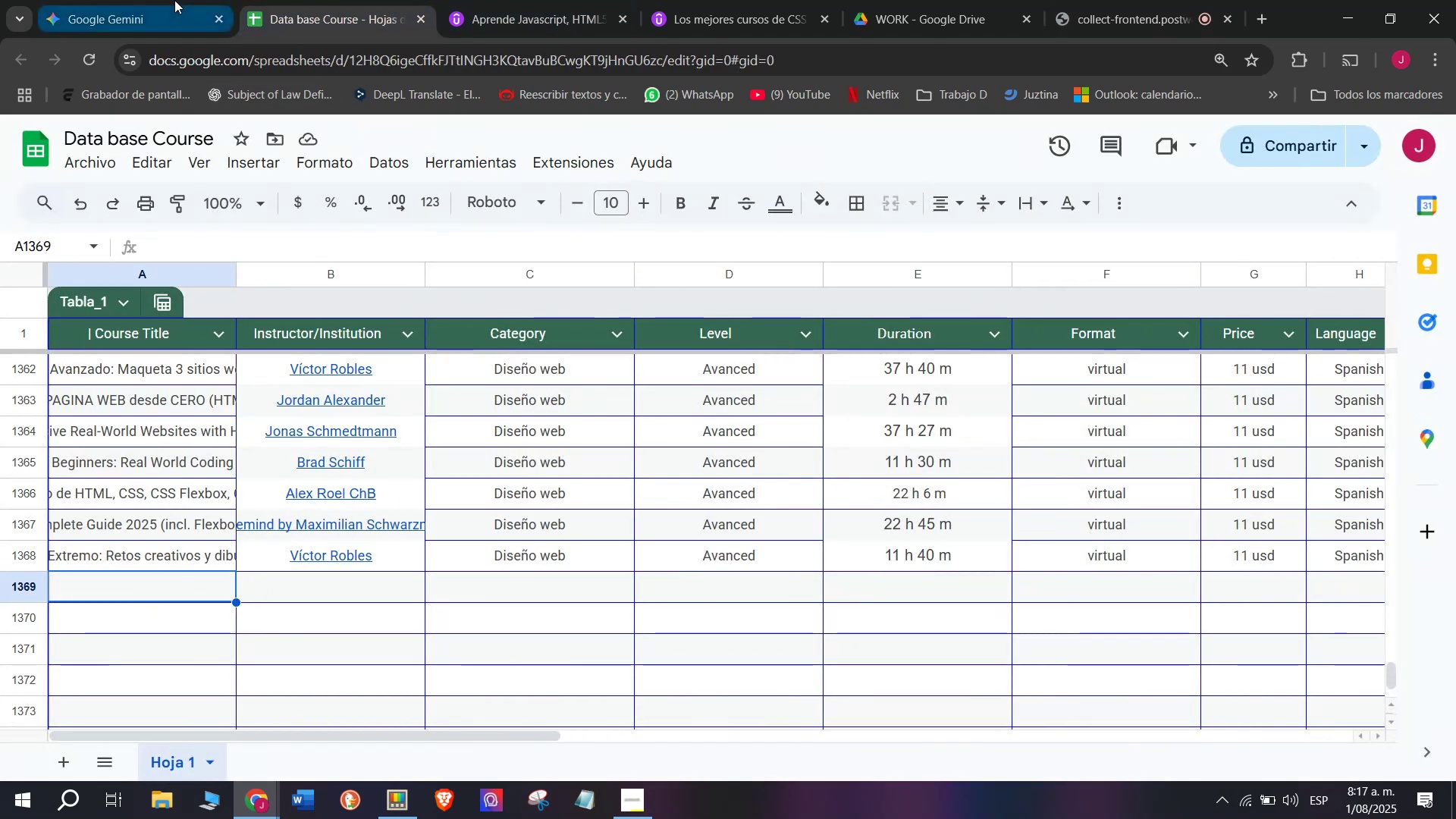 
left_click([174, 0])
 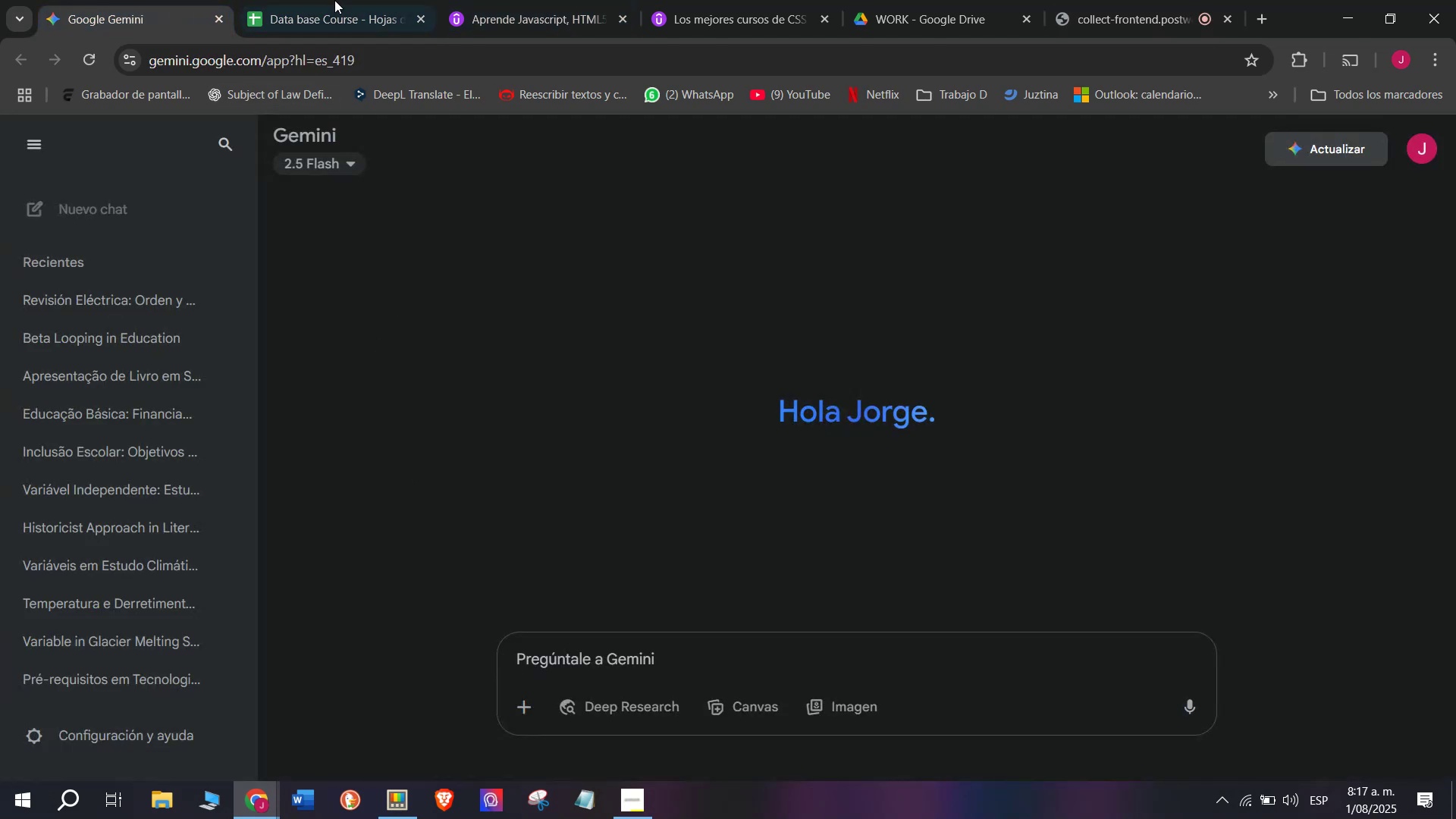 
left_click([340, 0])
 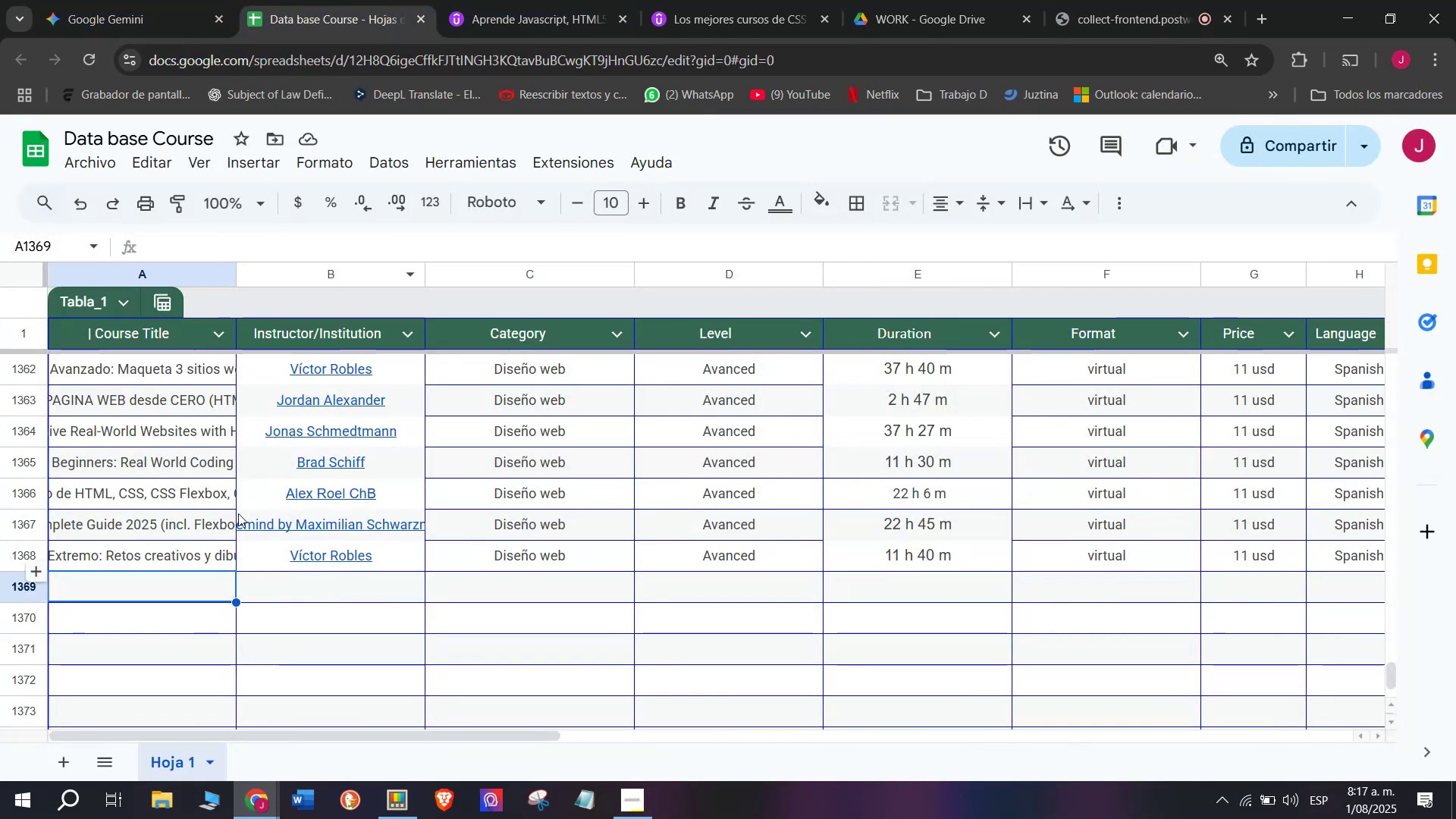 
left_click([506, 0])
 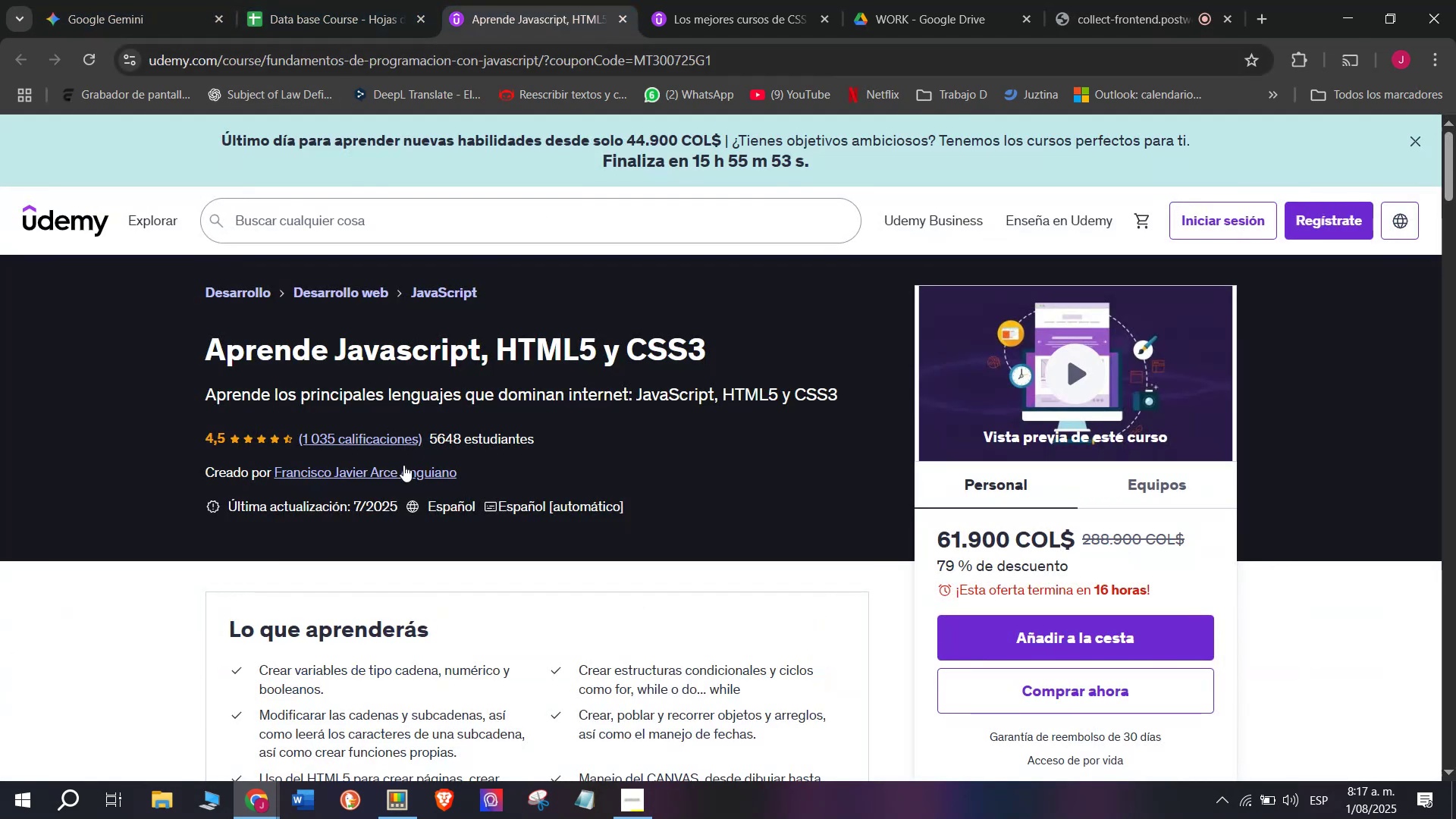 
scroll: coordinate [317, 418], scroll_direction: none, amount: 0.0
 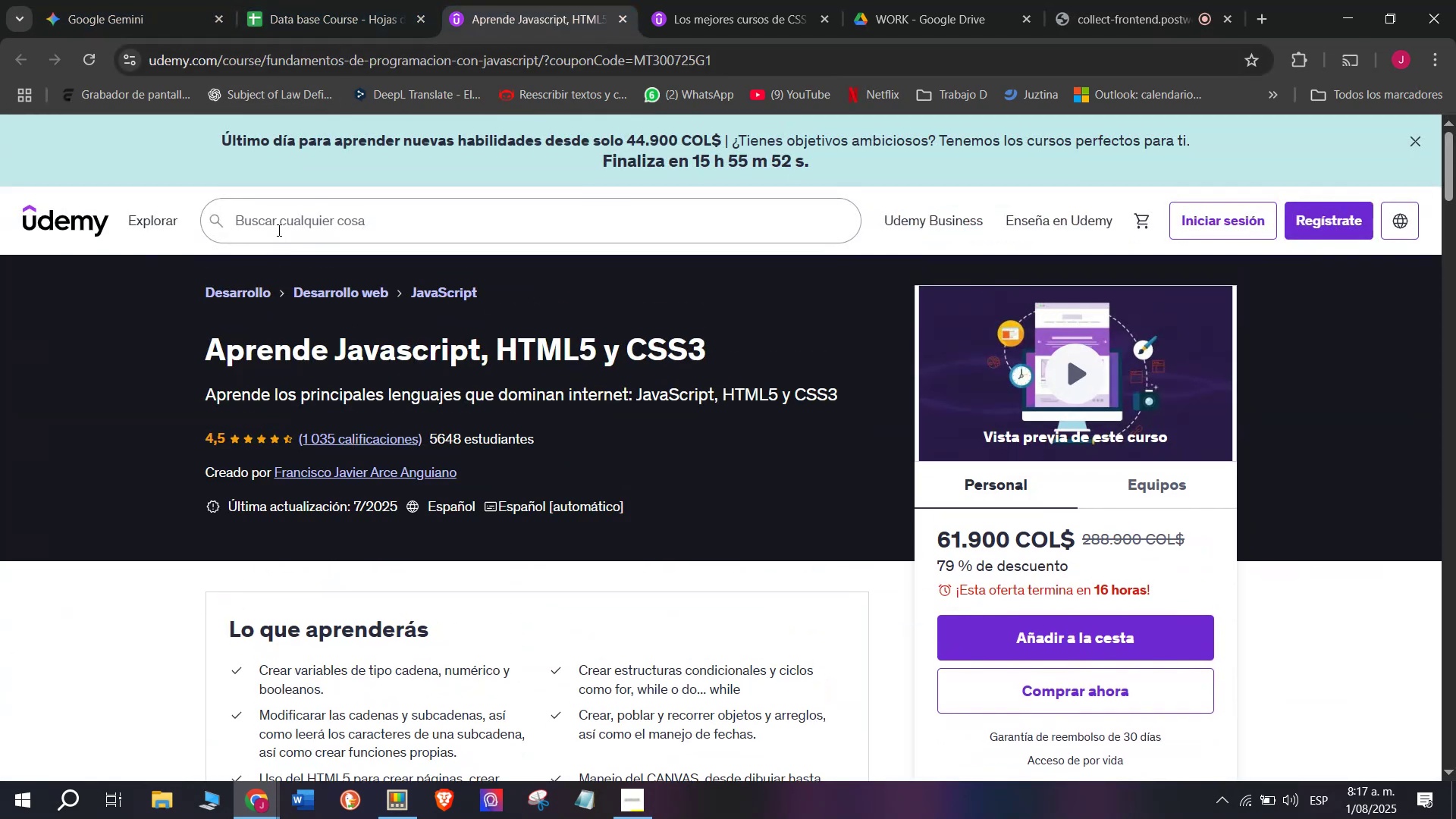 
left_click([275, 0])
 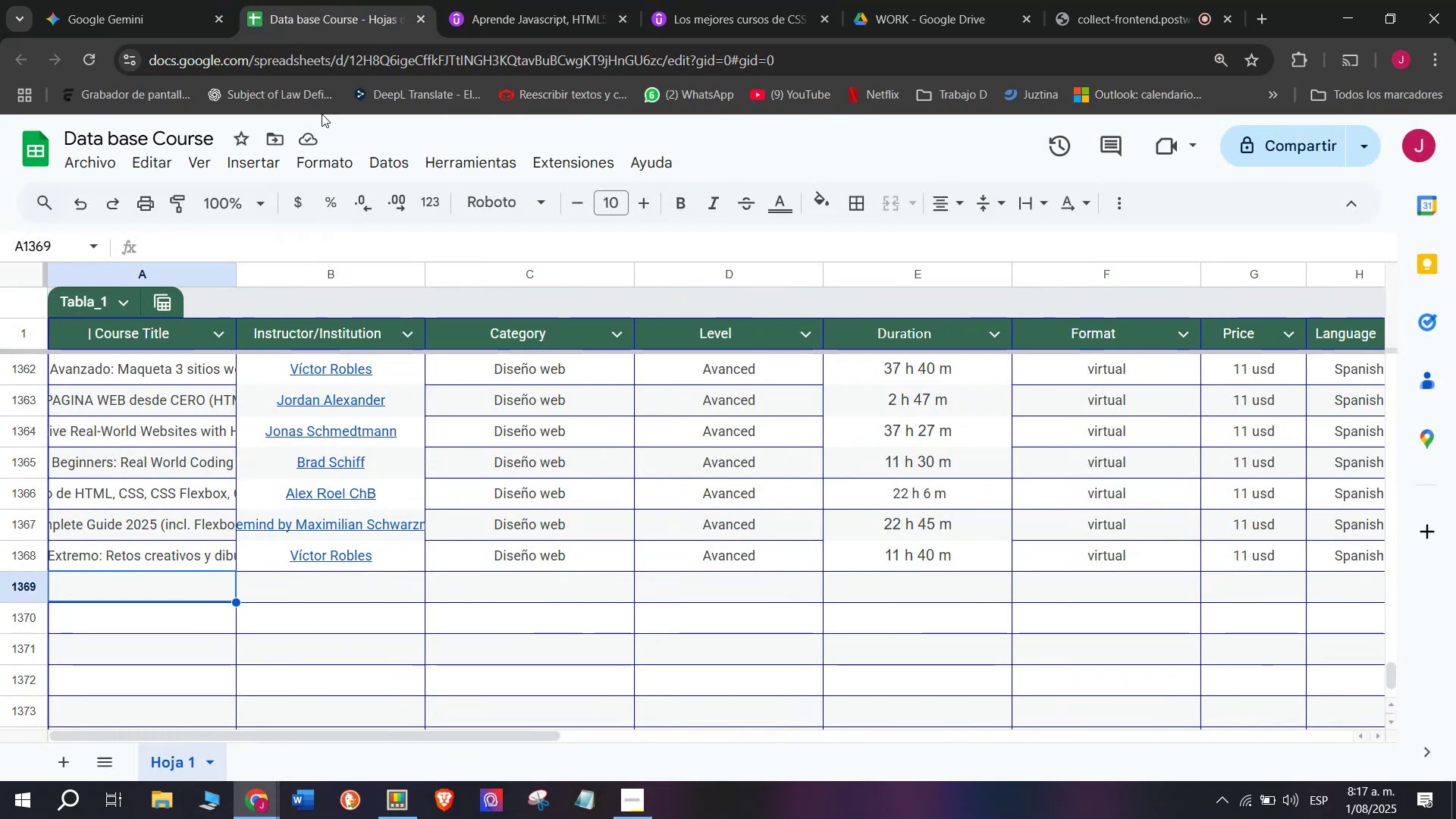 
left_click([576, 0])
 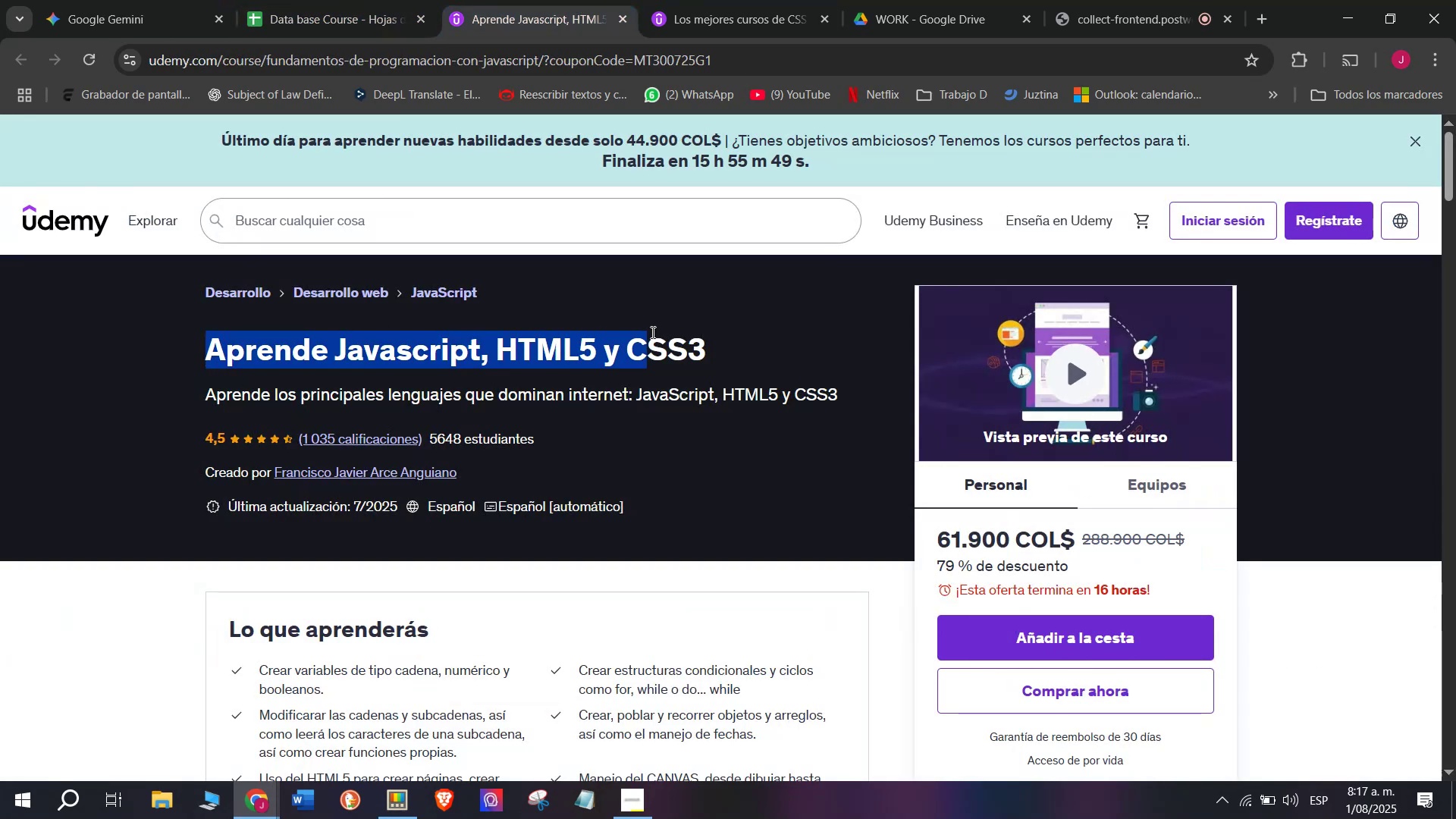 
key(Break)
 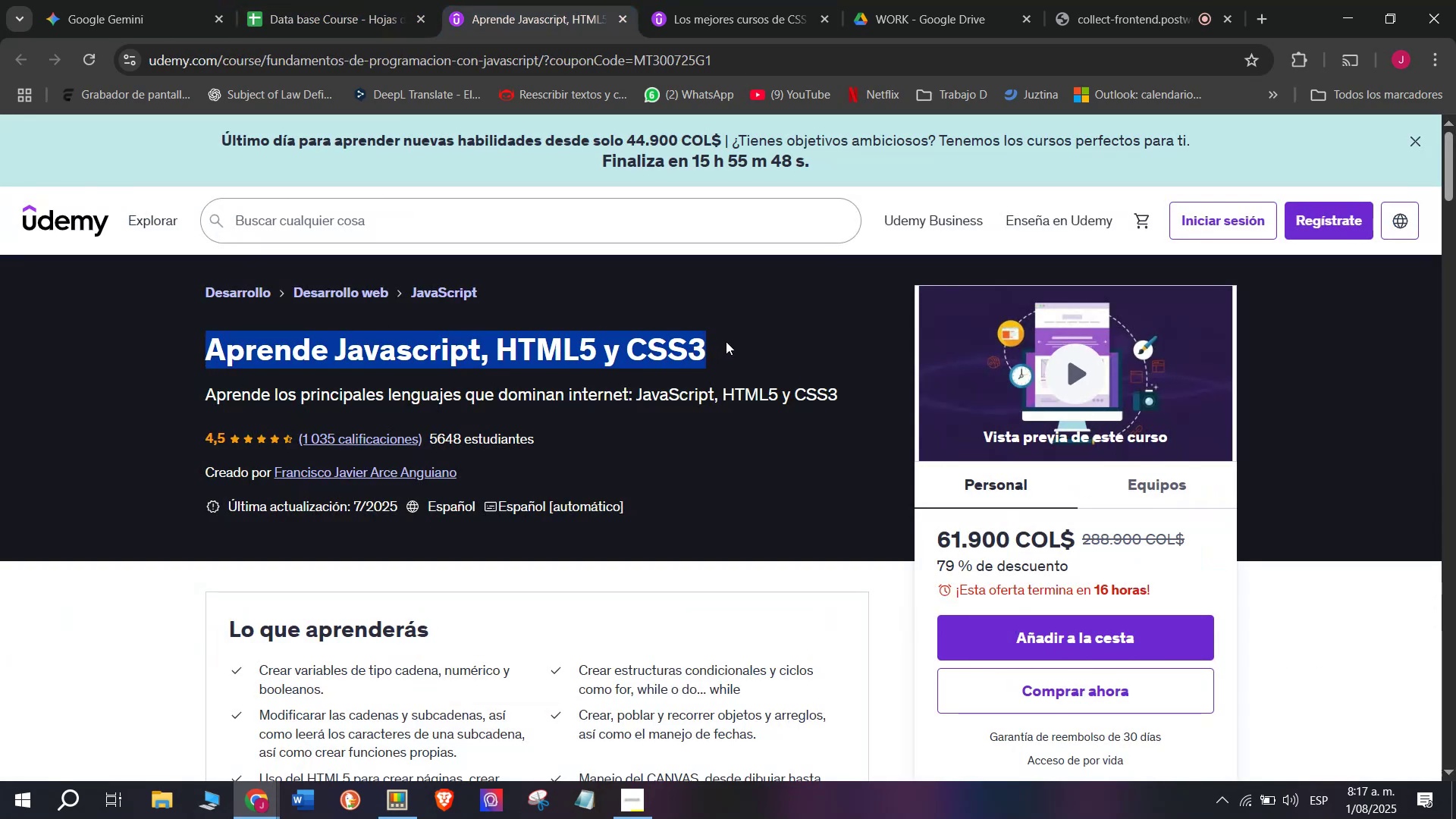 
key(Control+C)
 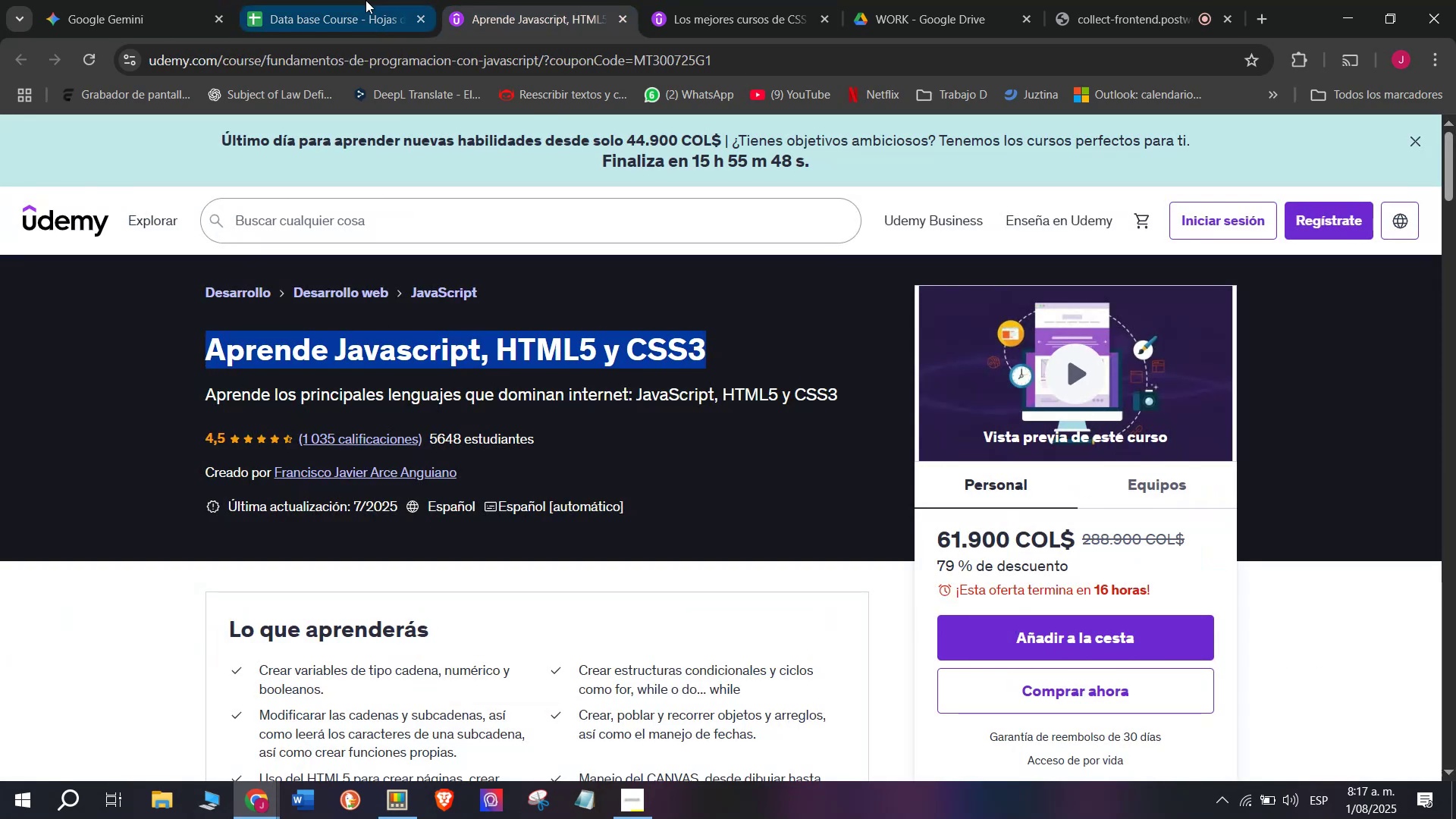 
key(Control+ControlLeft)
 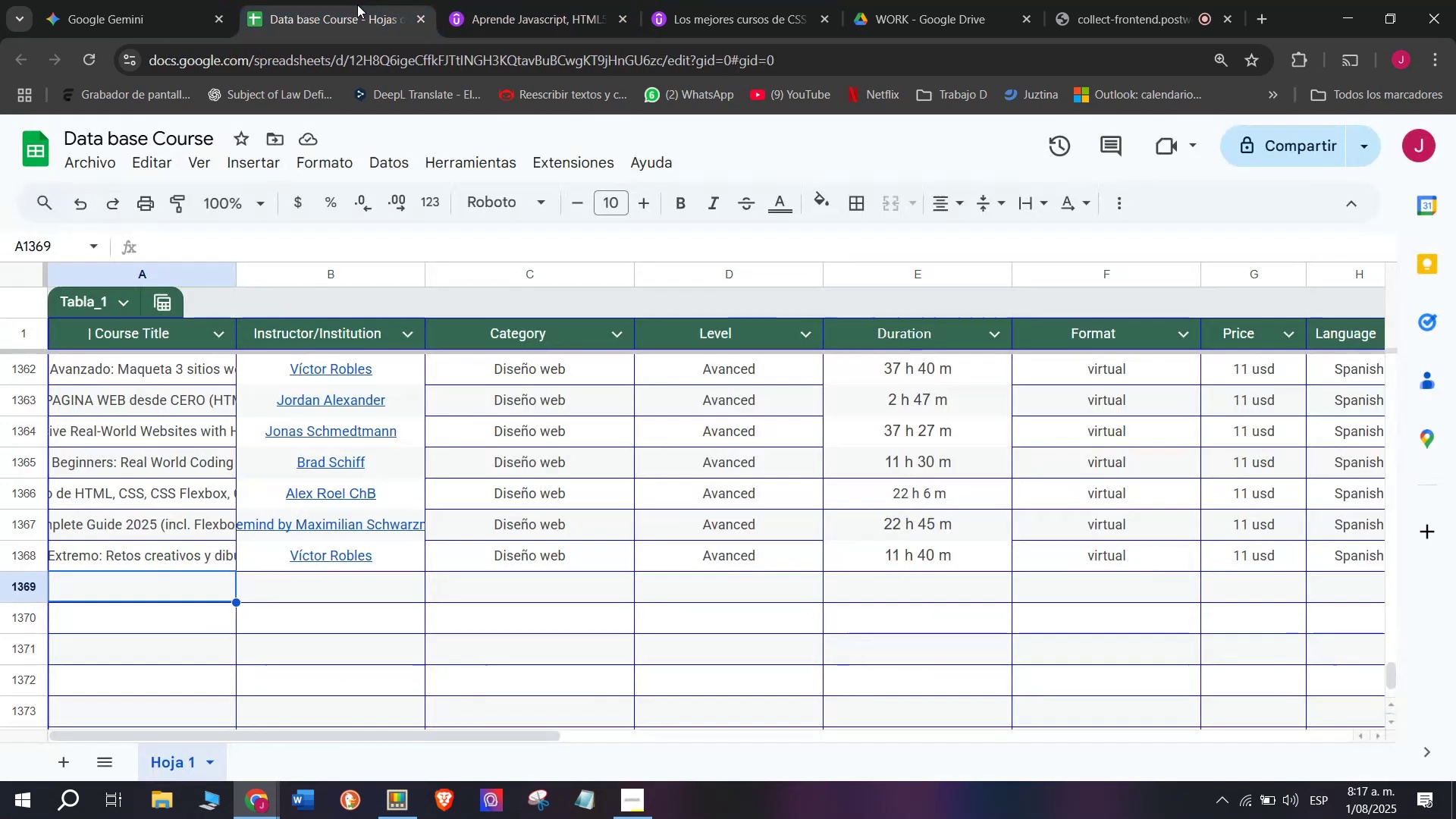 
left_click([358, 0])
 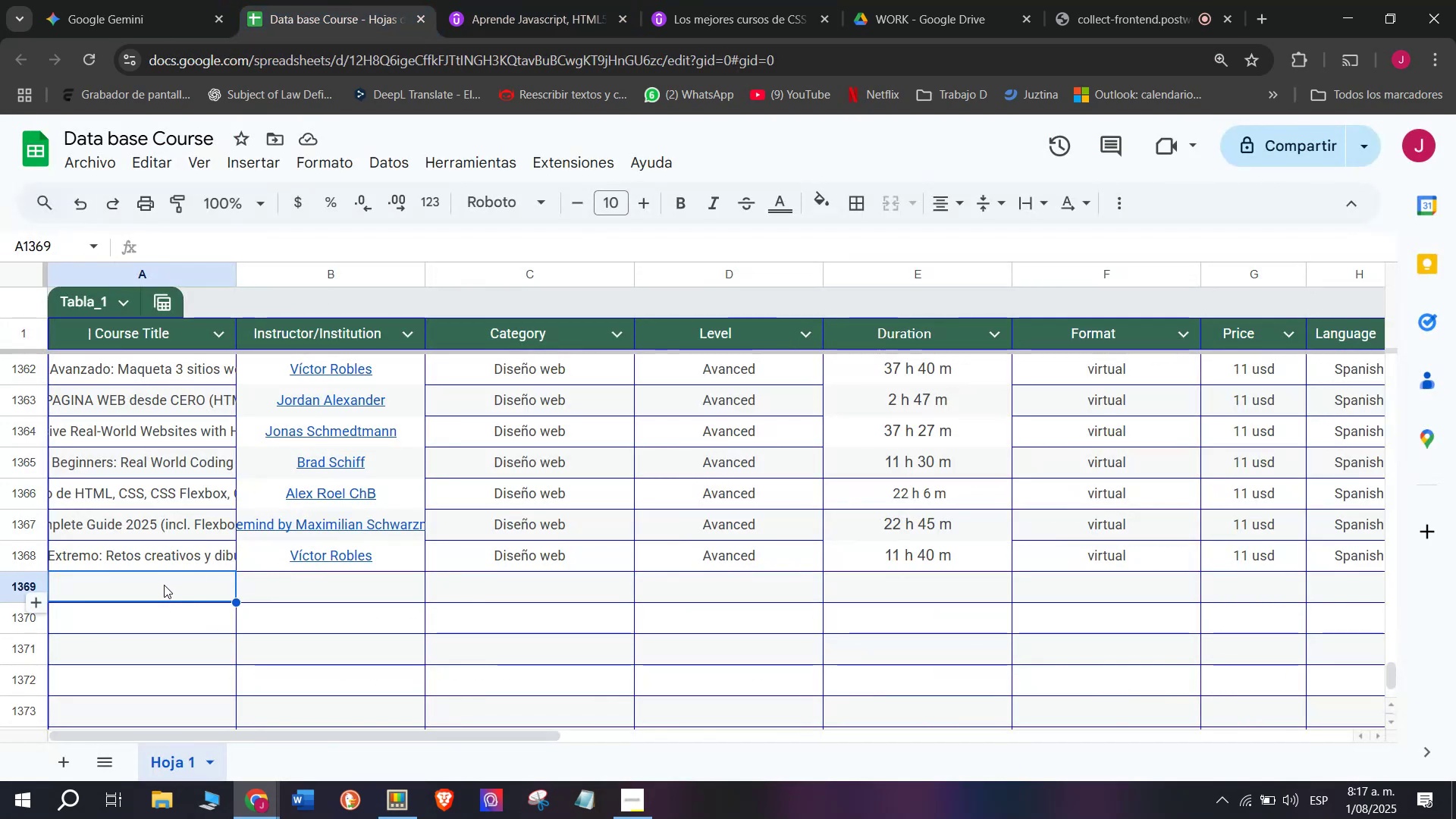 
double_click([164, 585])
 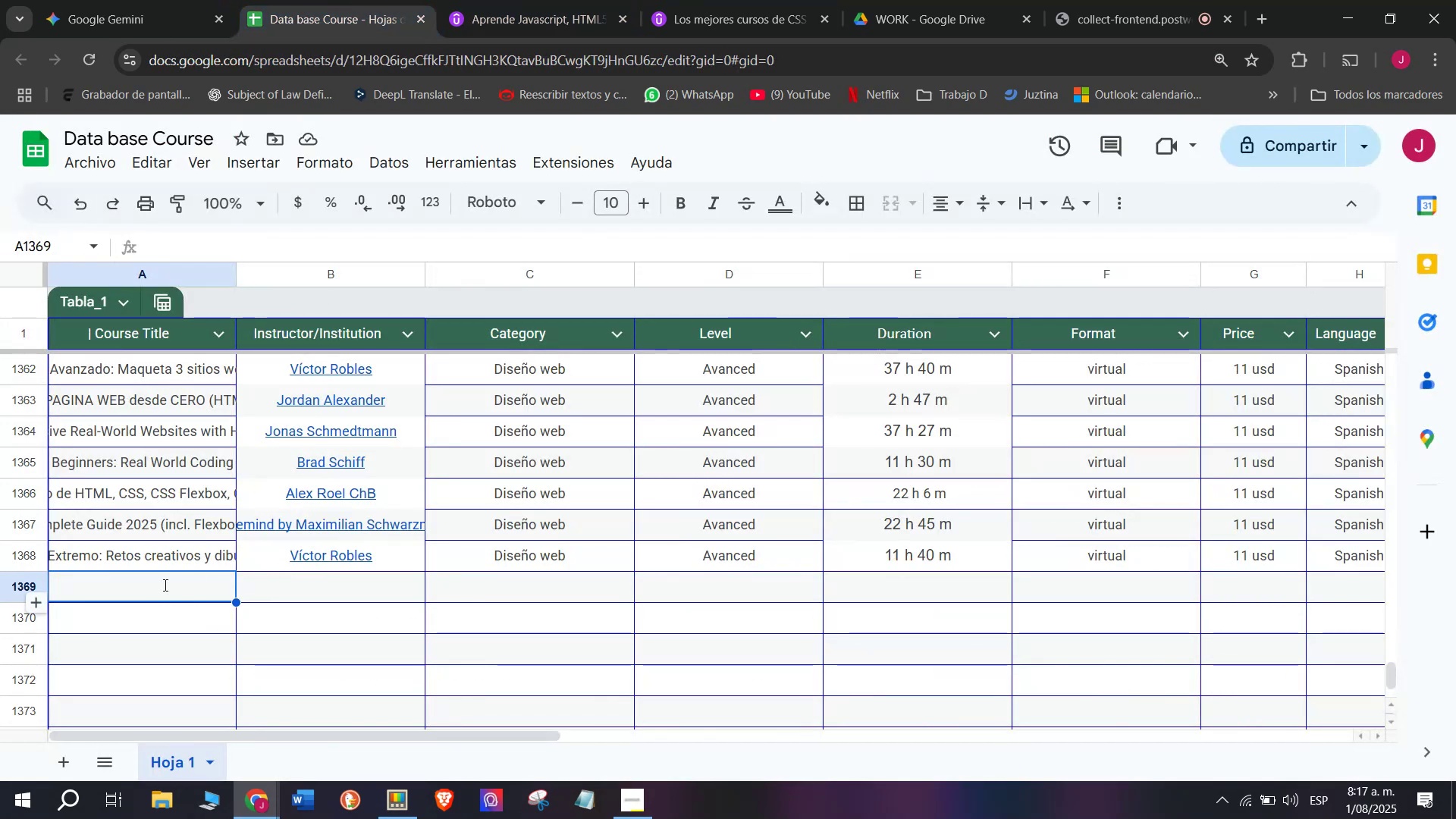 
key(Z)
 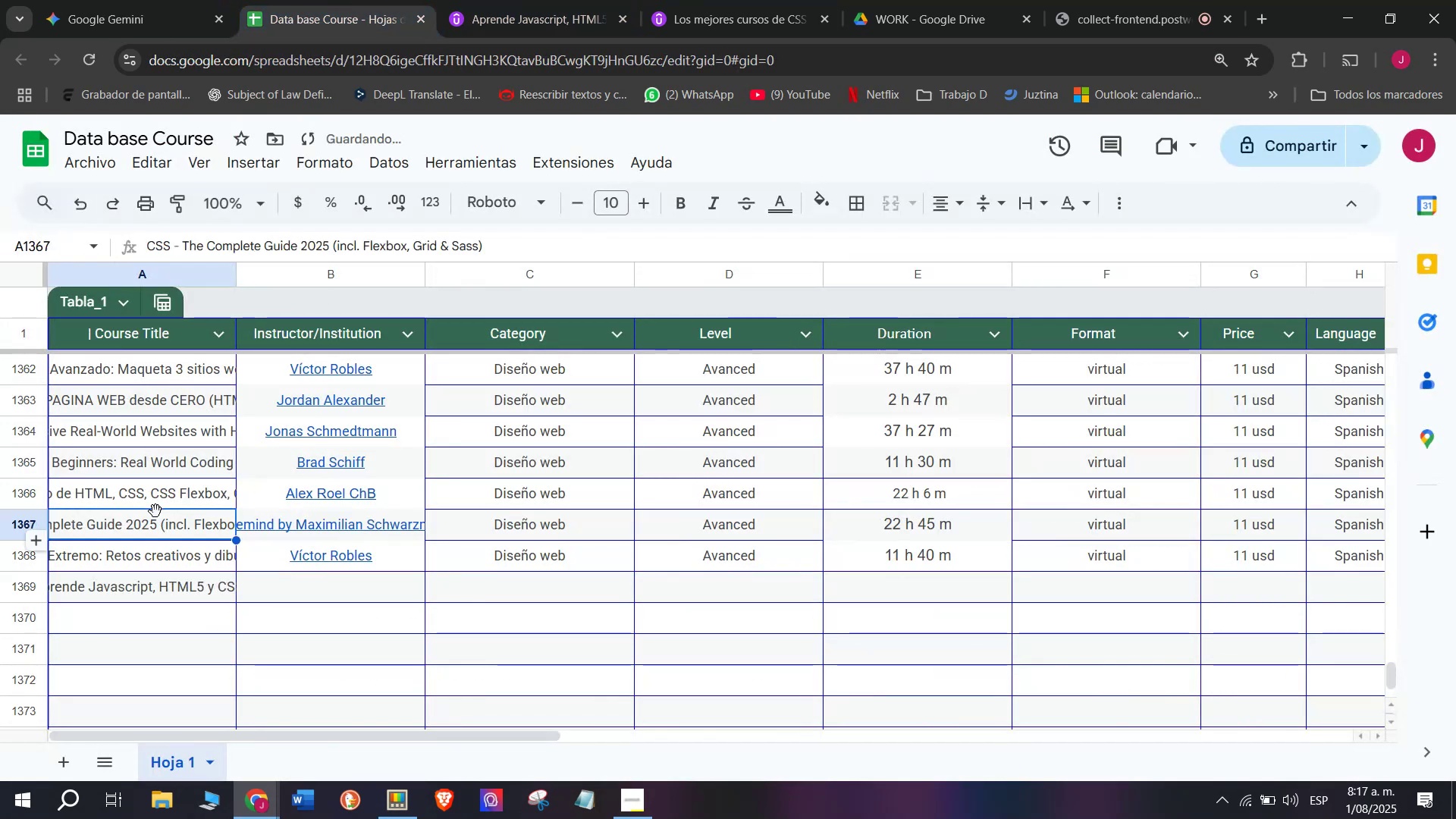 
key(Control+ControlLeft)
 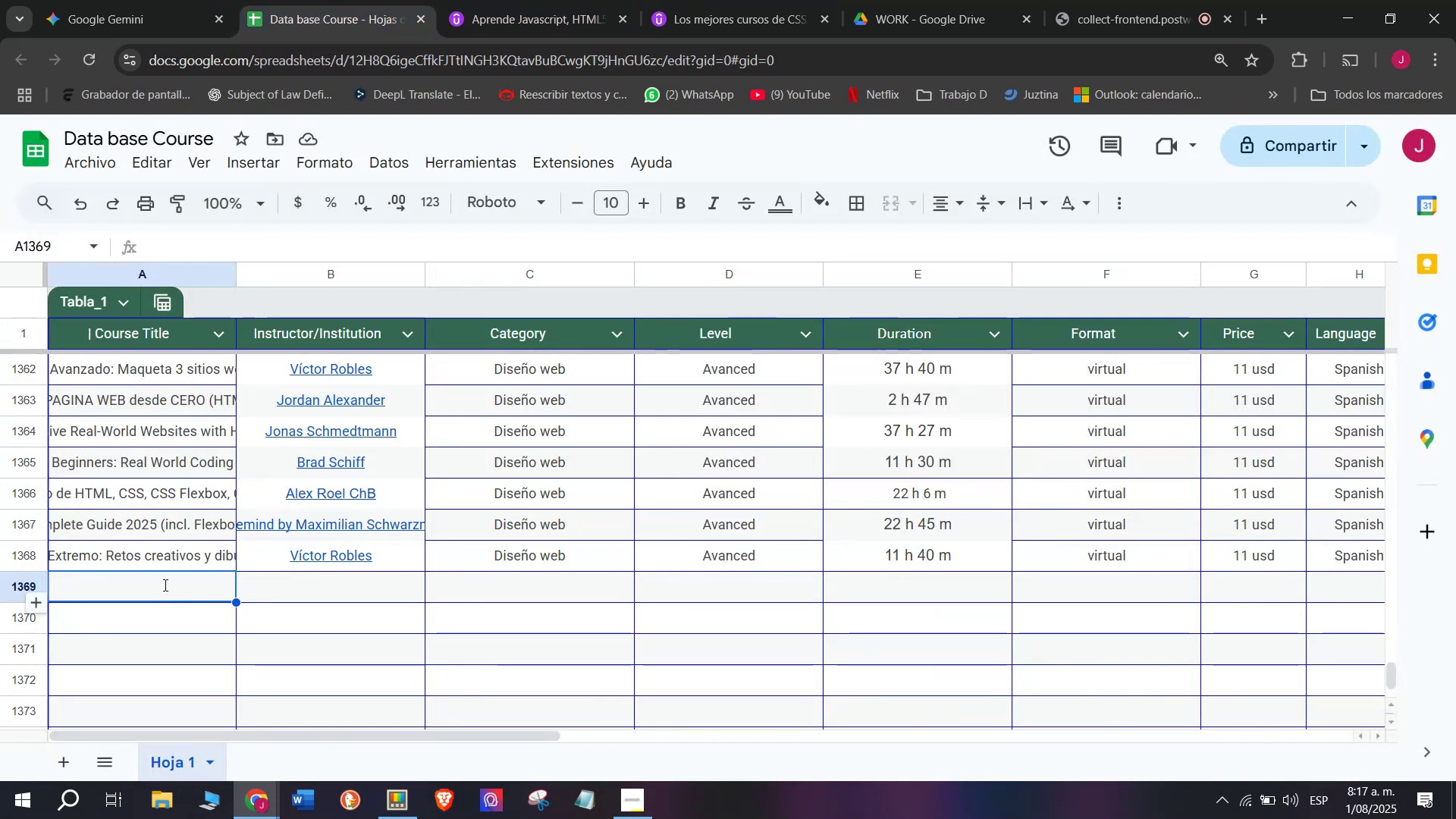 
key(Control+V)
 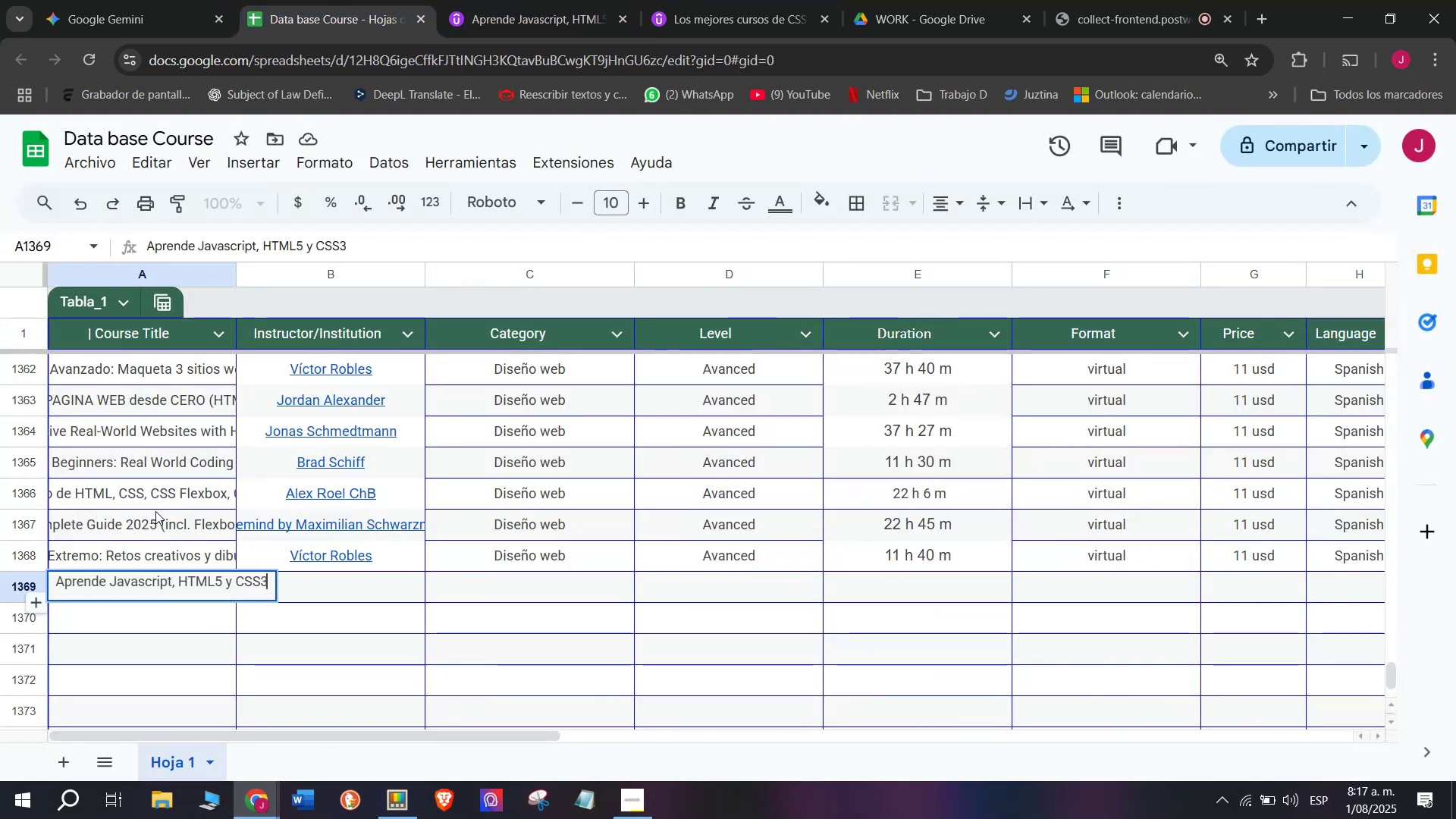 
triple_click([155, 511])
 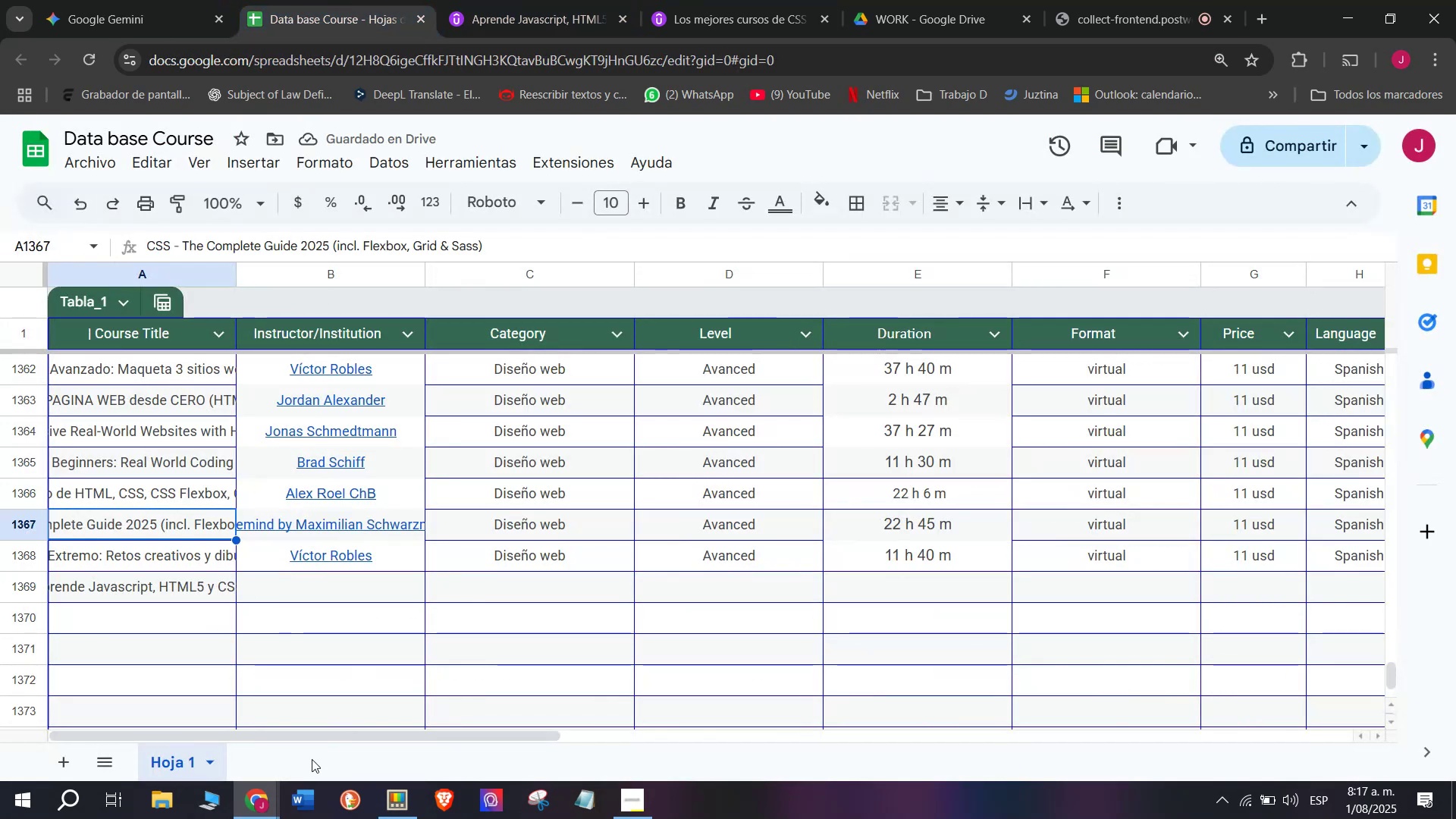 
left_click([352, 579])
 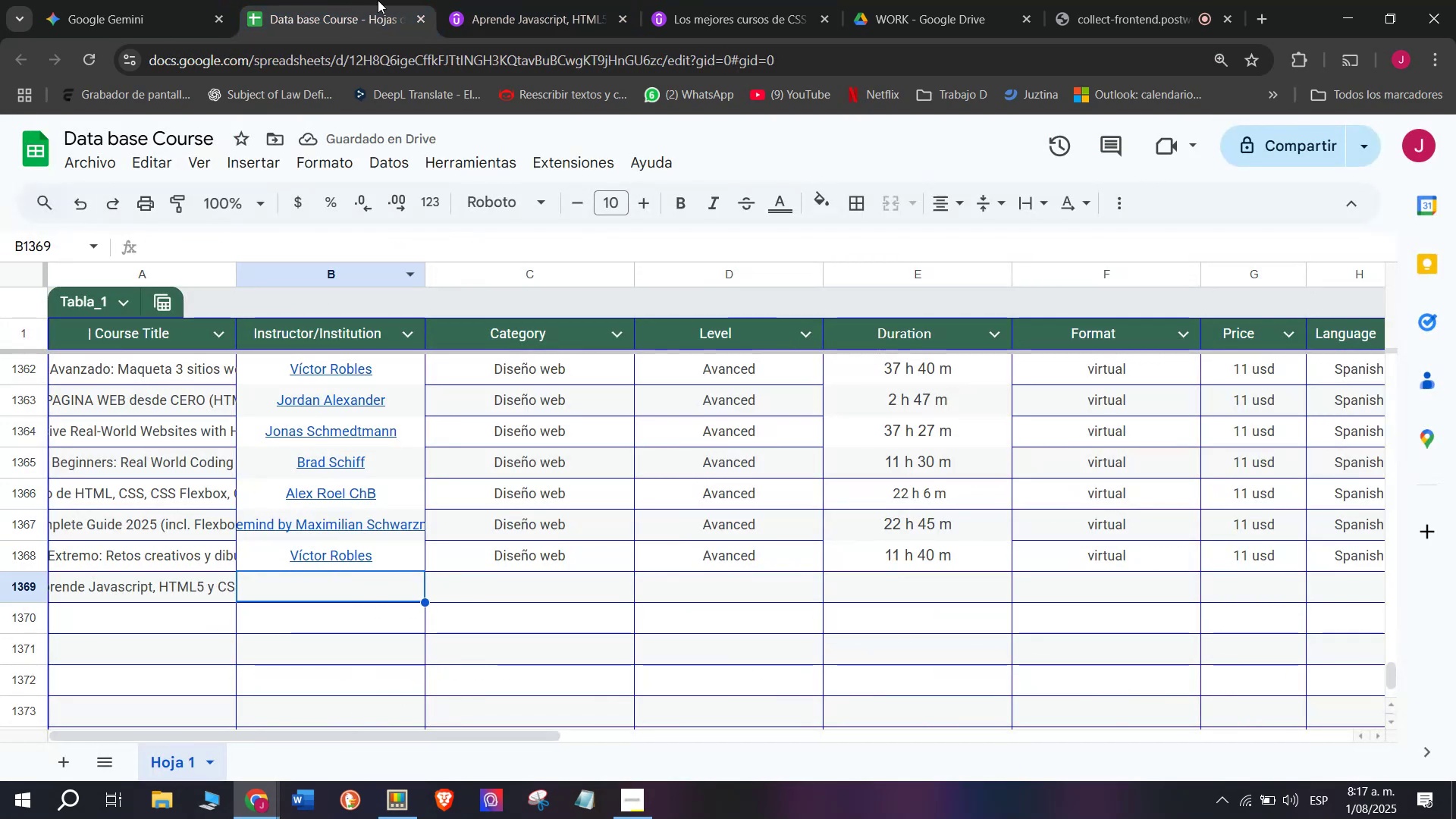 
left_click([549, 0])
 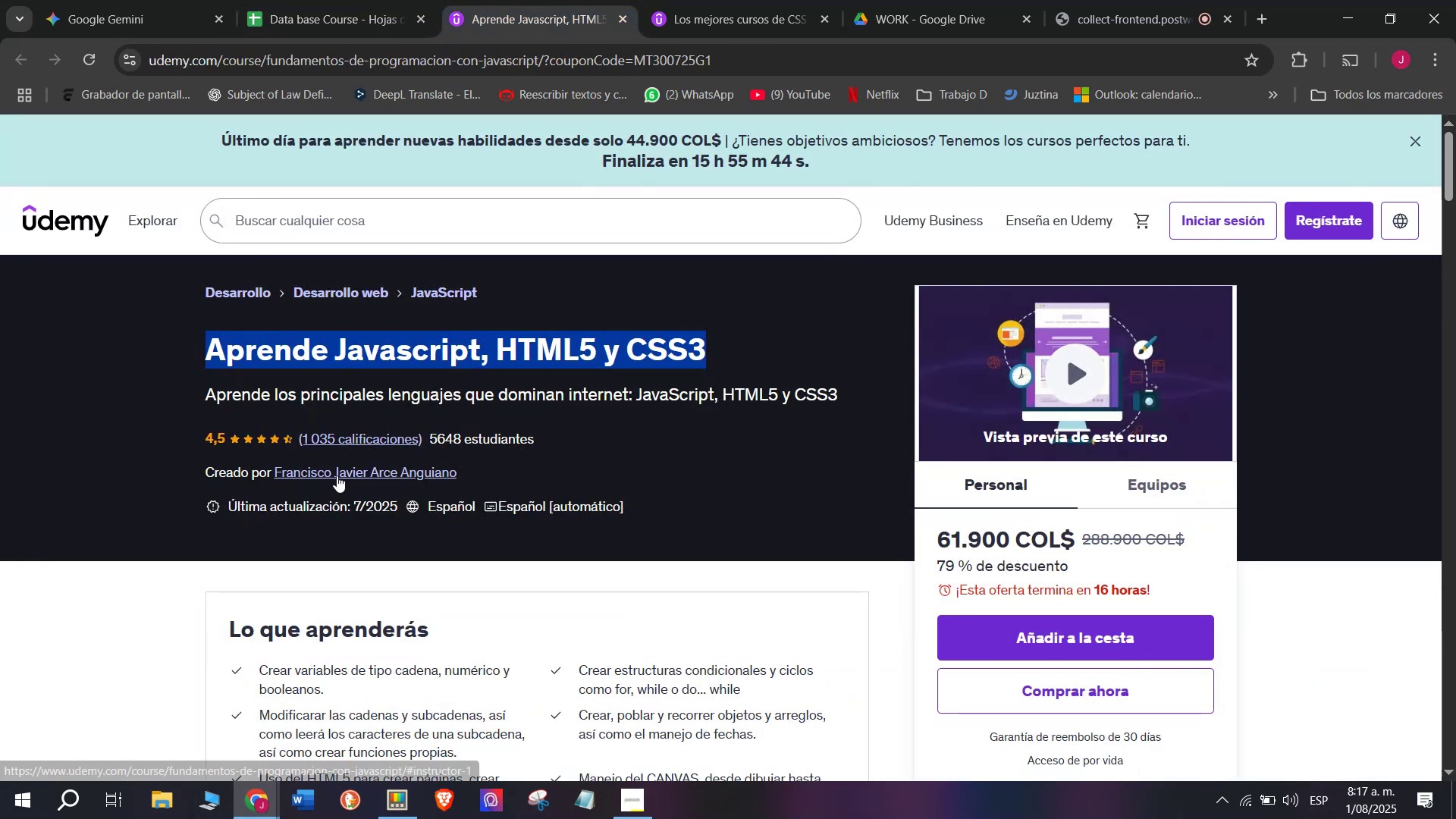 
left_click([337, 475])
 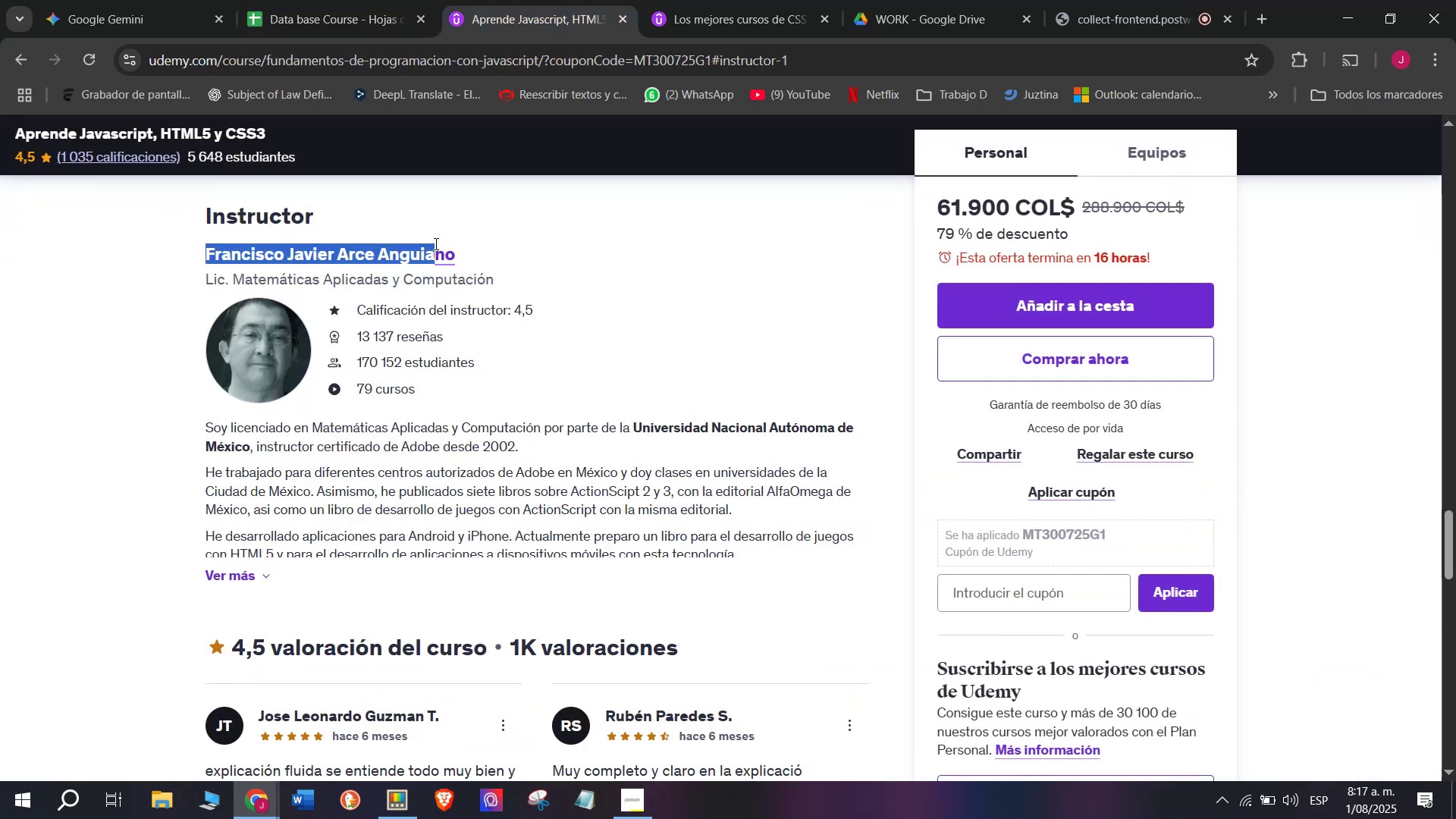 
key(Control+ControlLeft)
 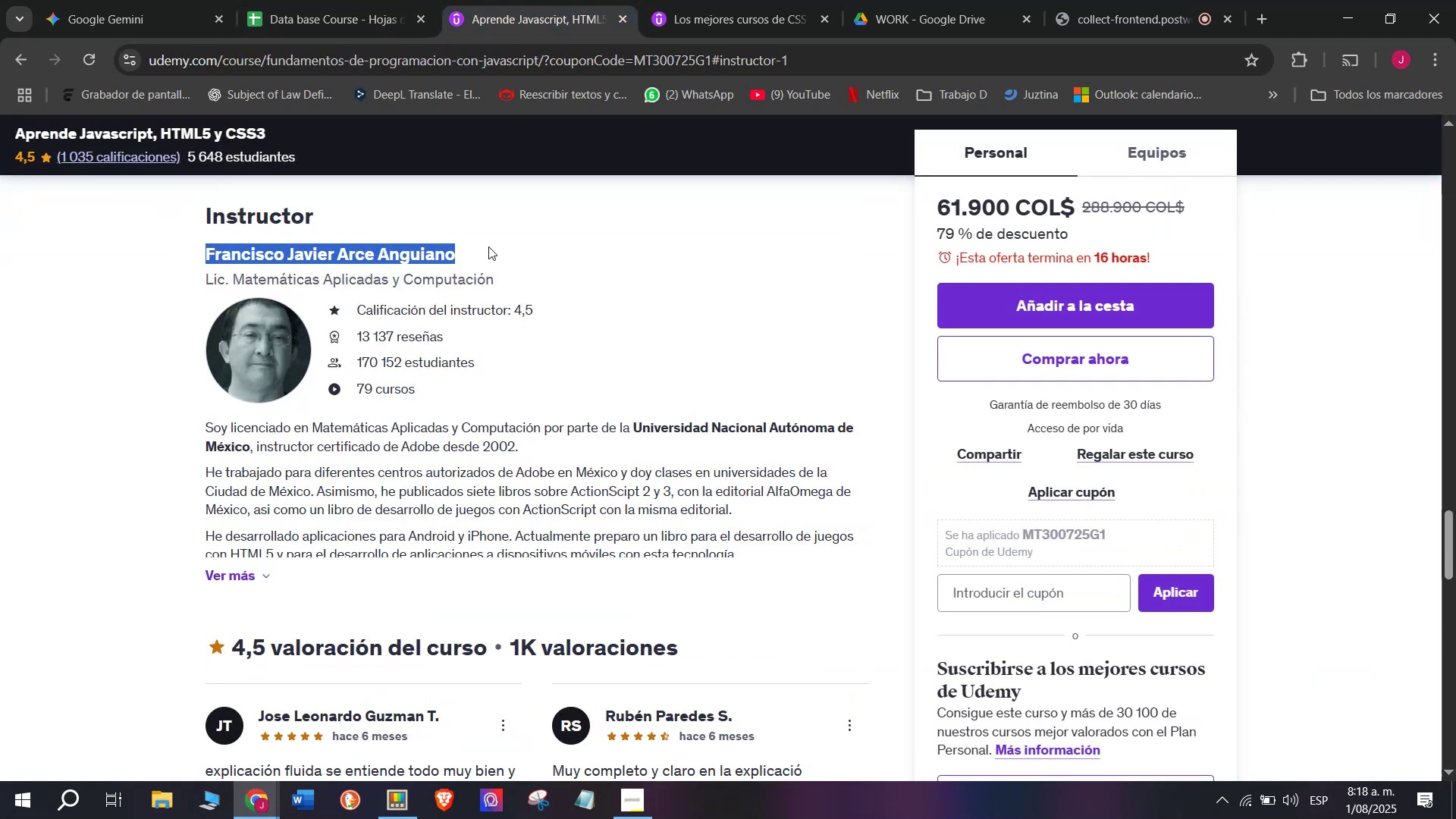 
key(Break)
 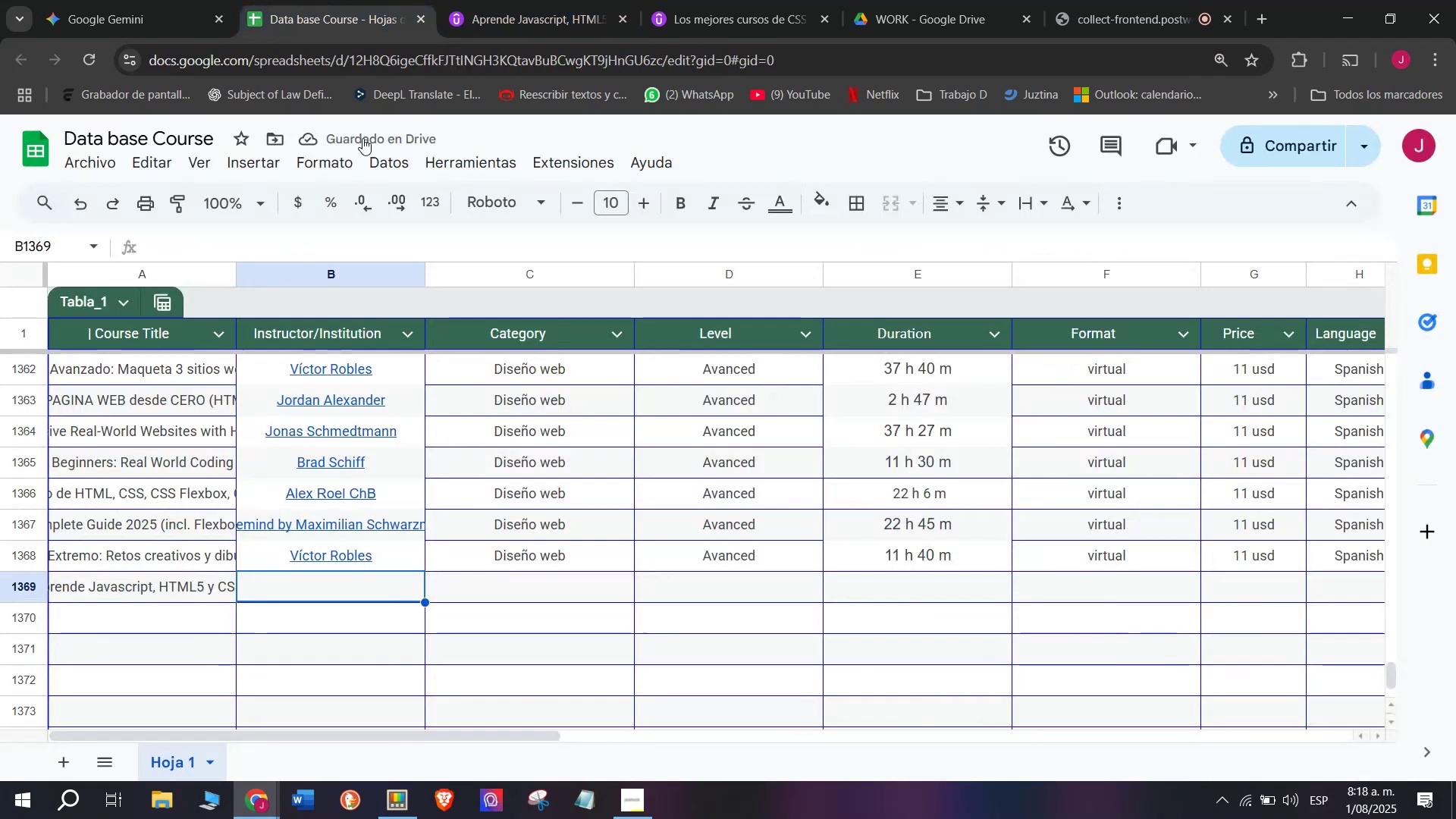 
key(Control+C)
 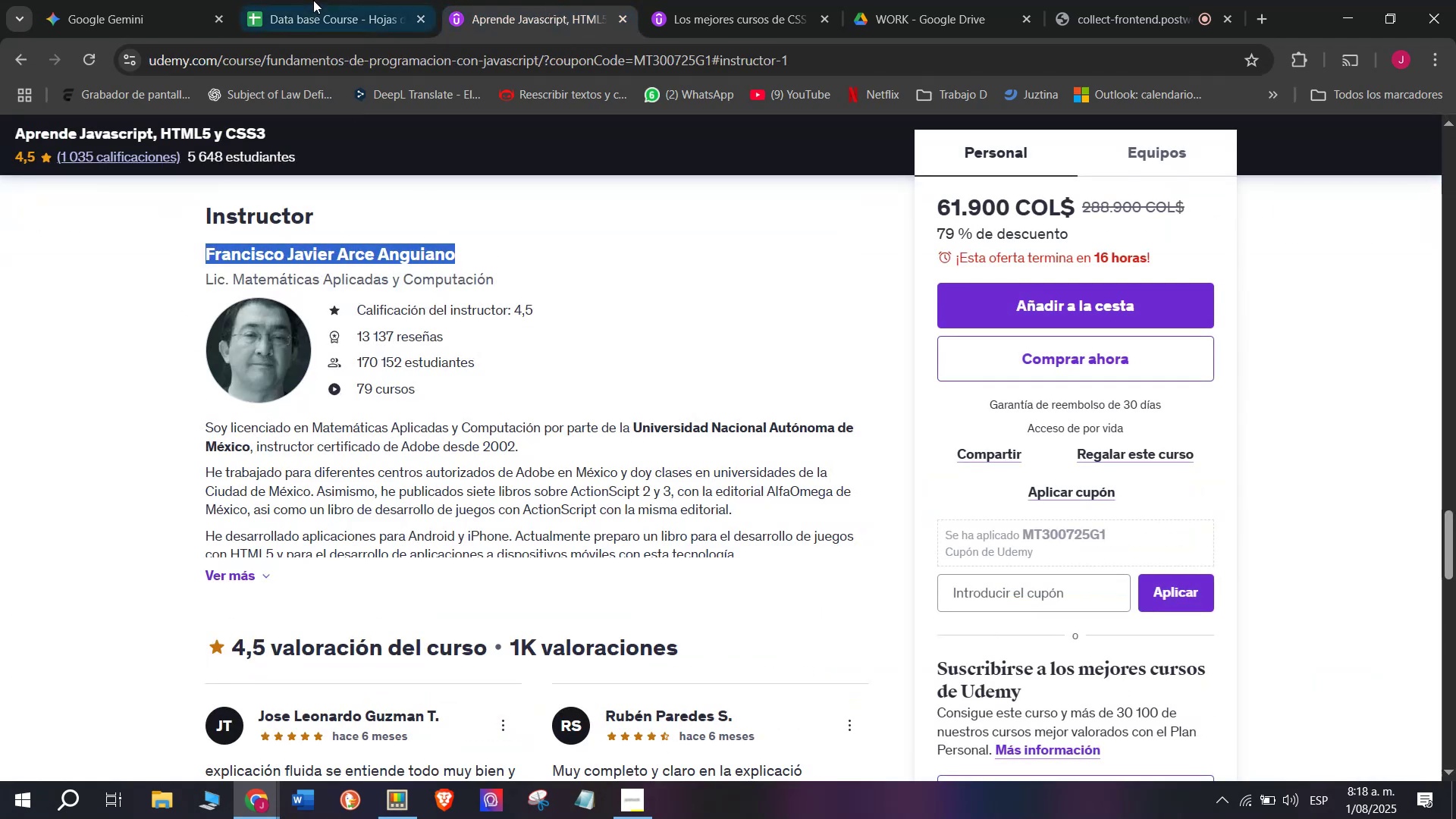 
left_click([313, 0])
 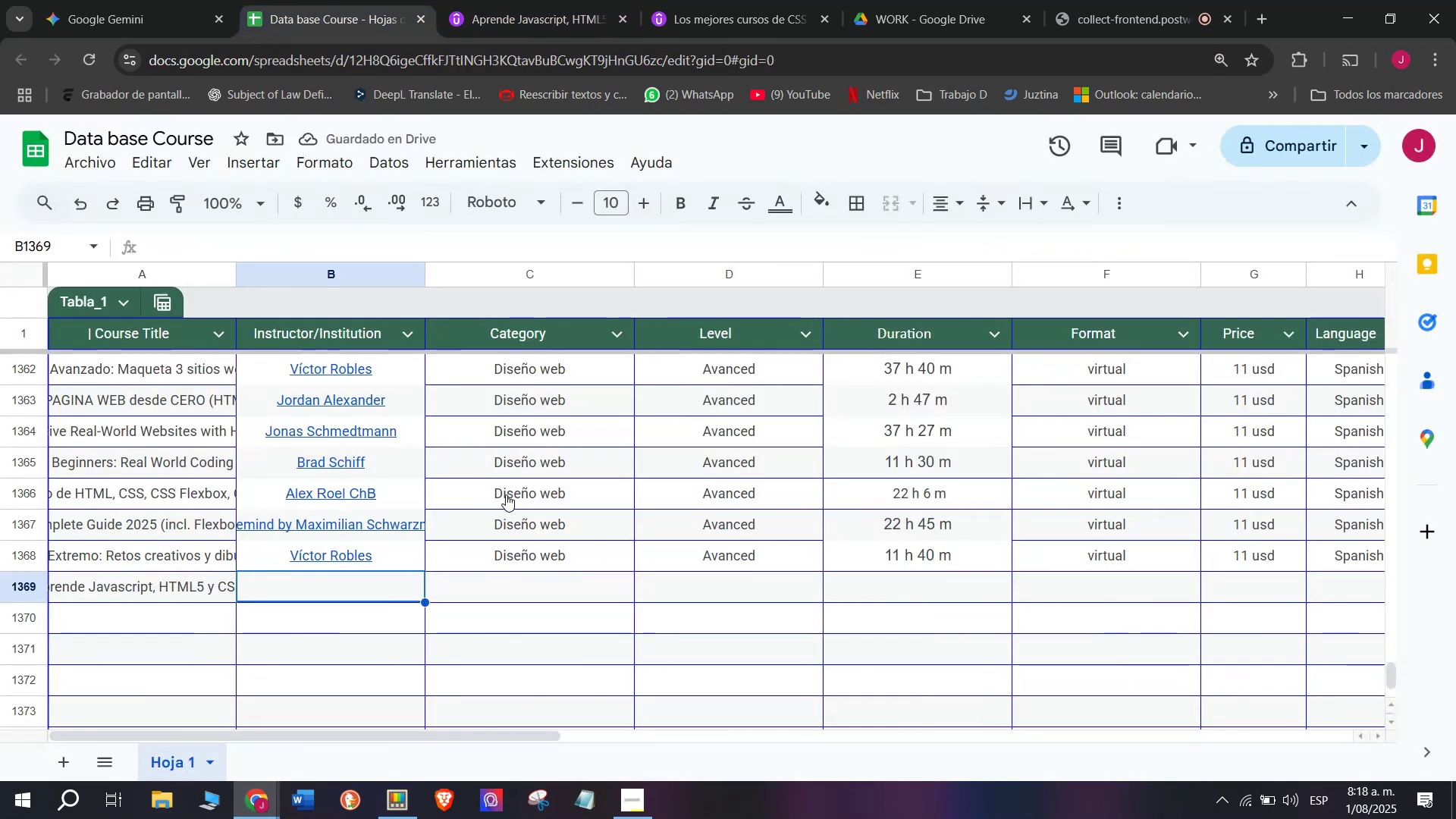 
key(Z)
 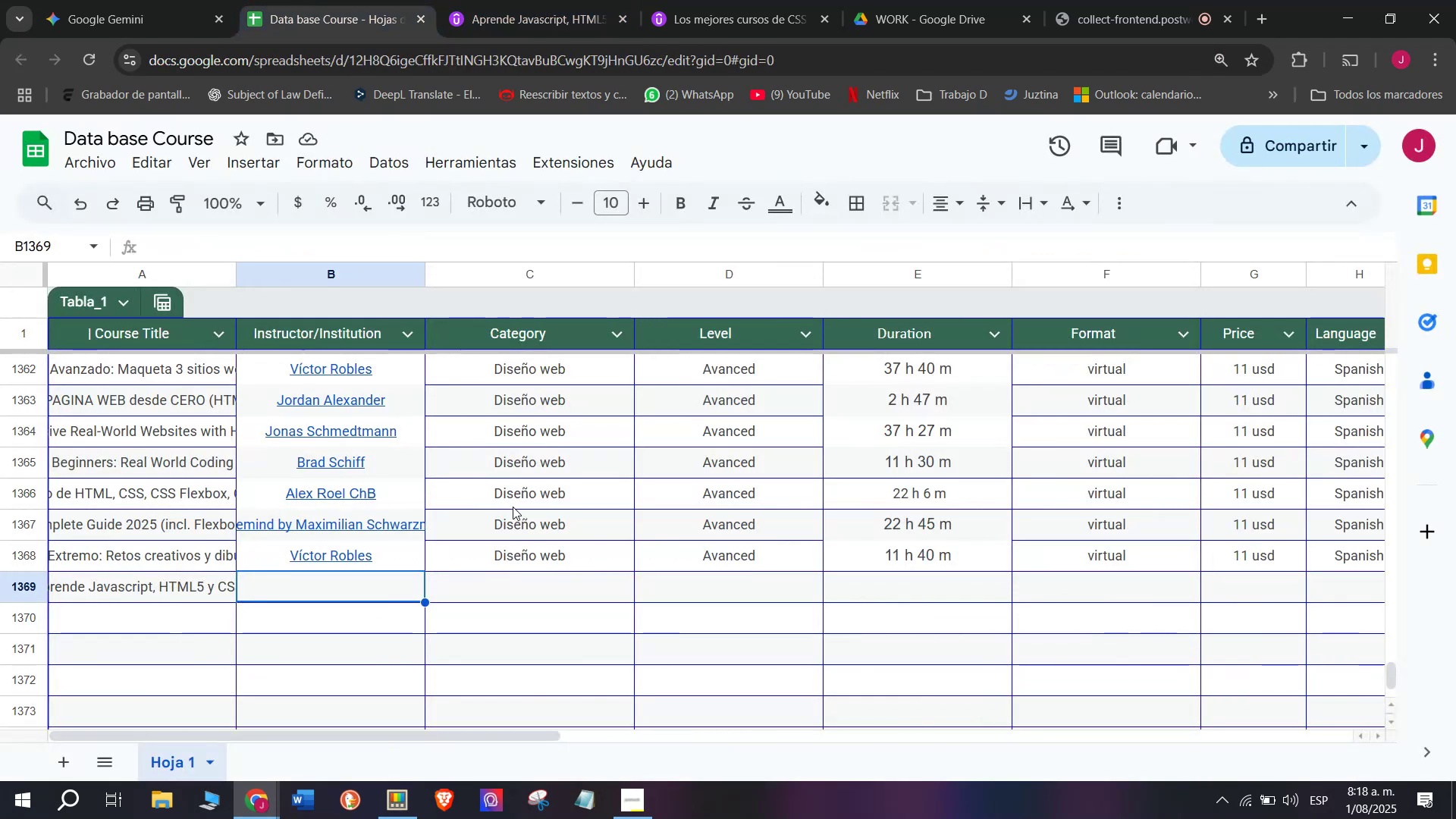 
key(Control+ControlLeft)
 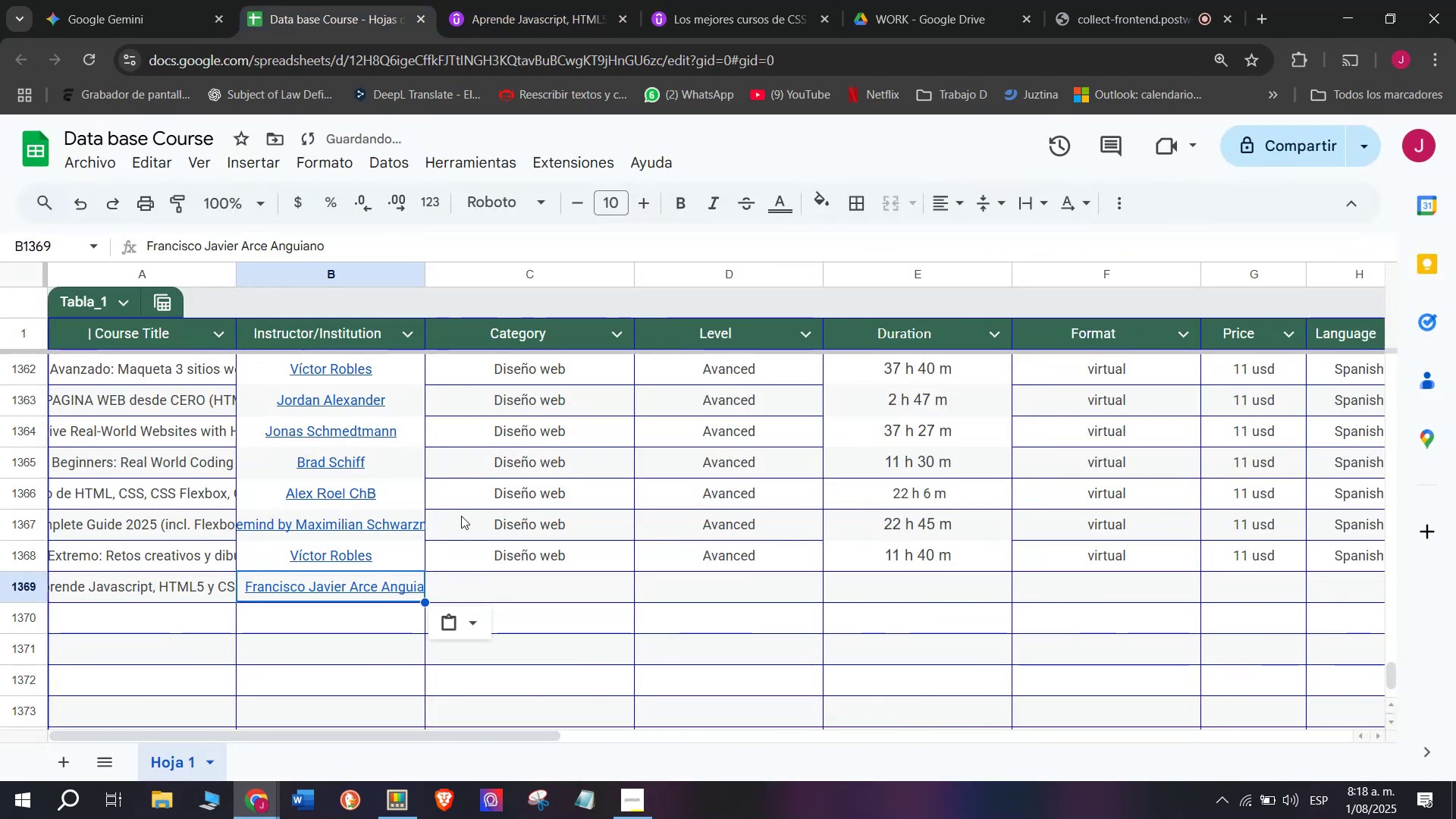 
key(Control+V)
 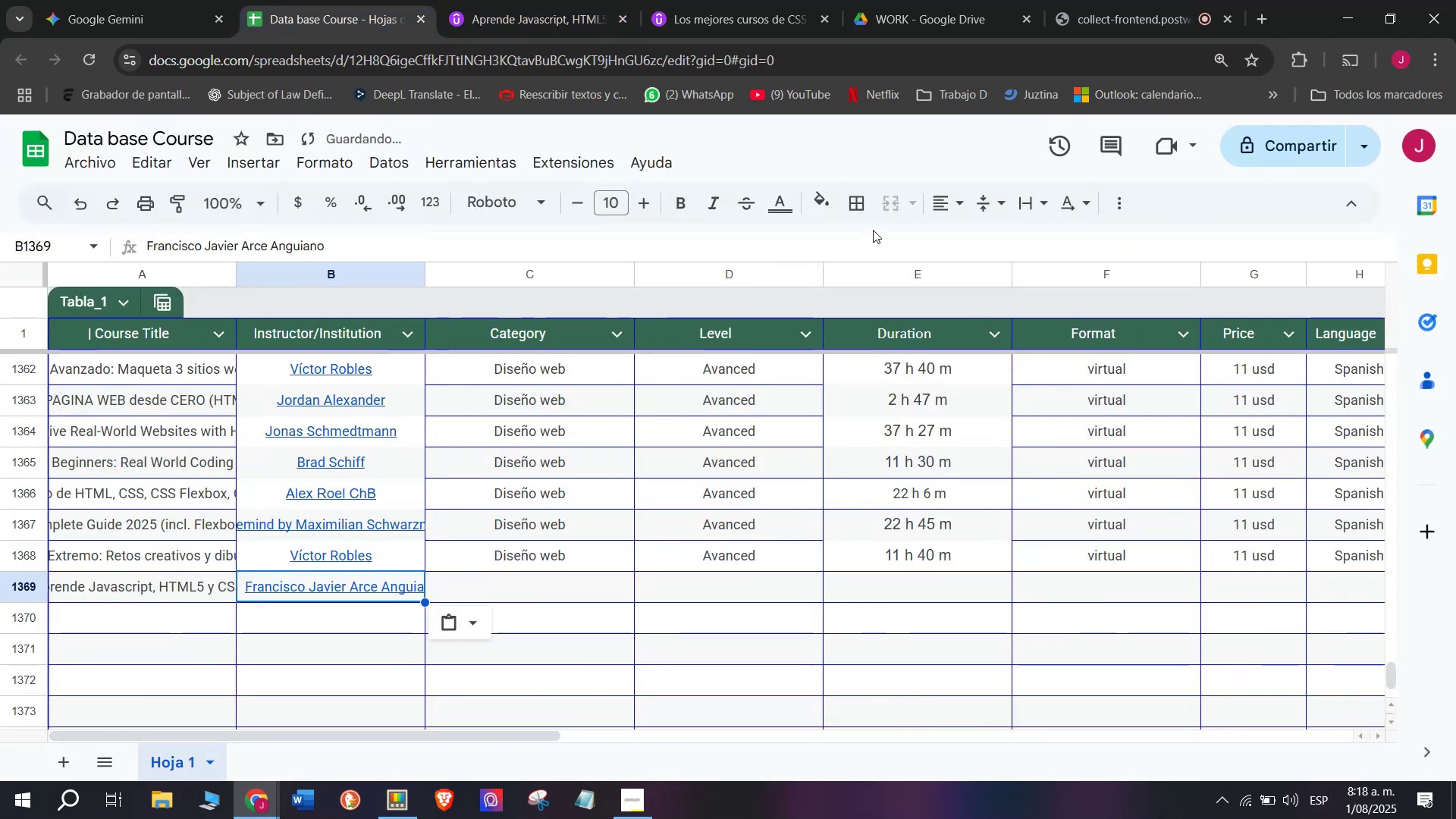 
left_click([961, 194])
 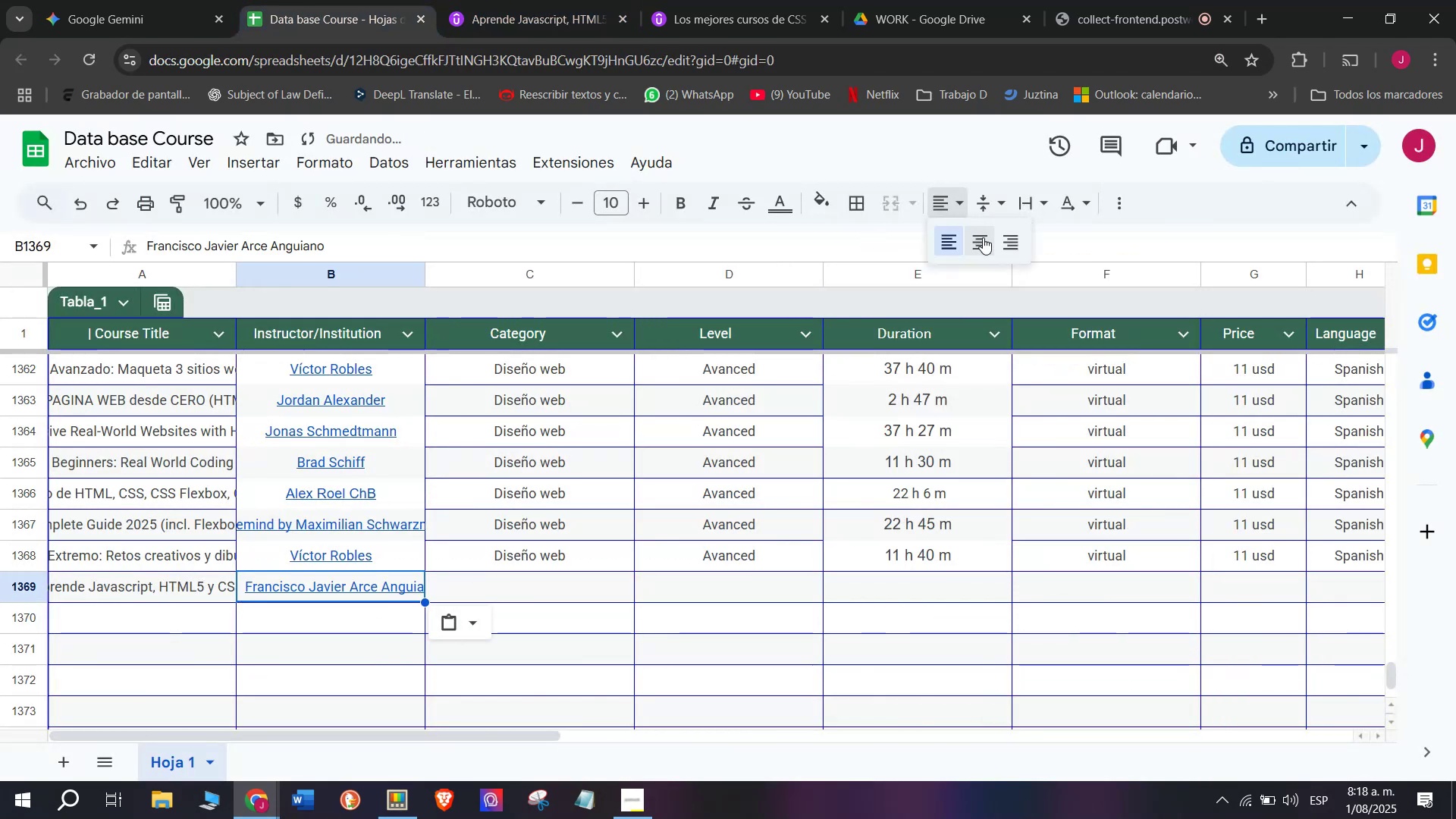 
left_click([983, 237])
 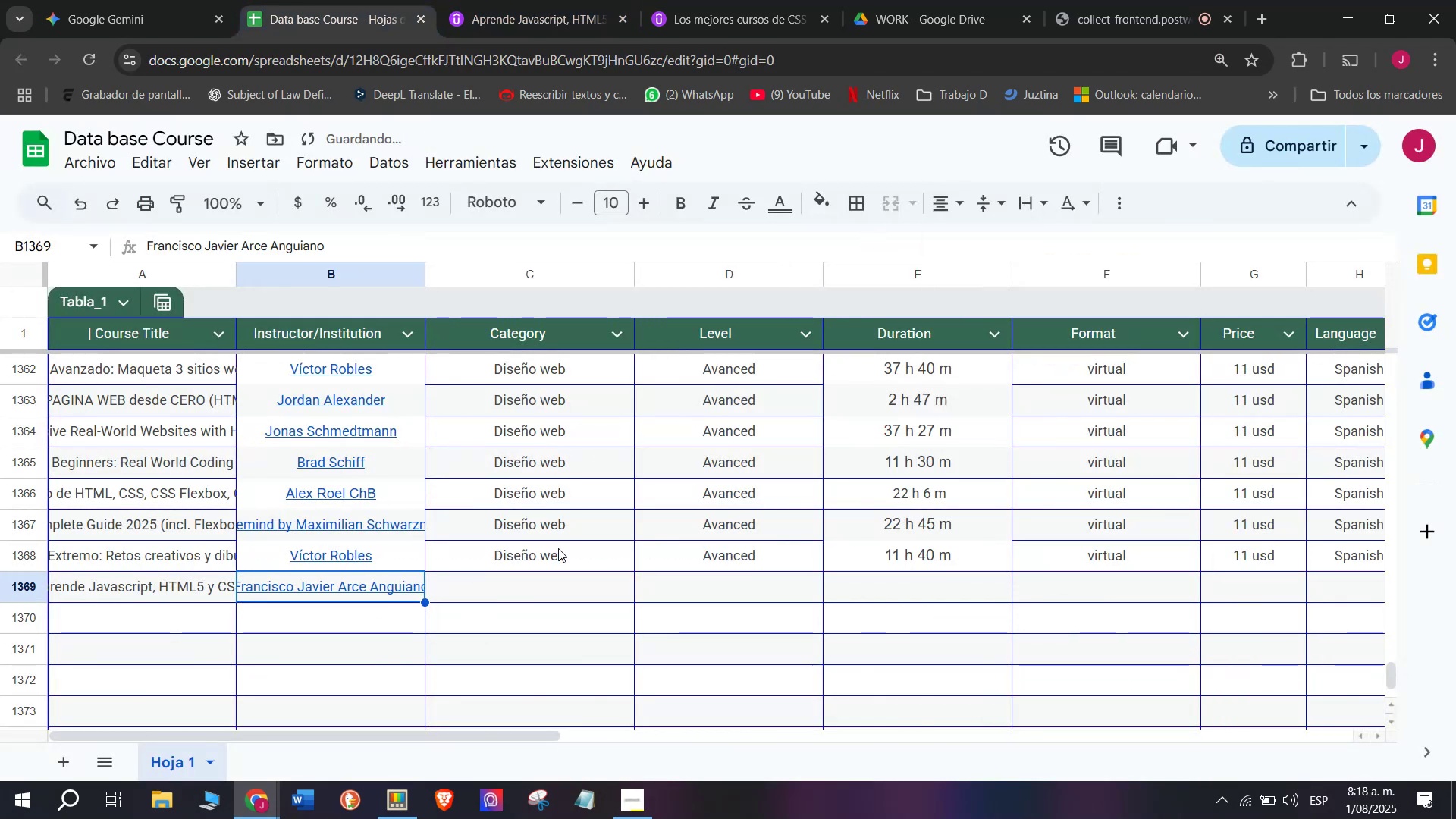 
left_click([557, 548])
 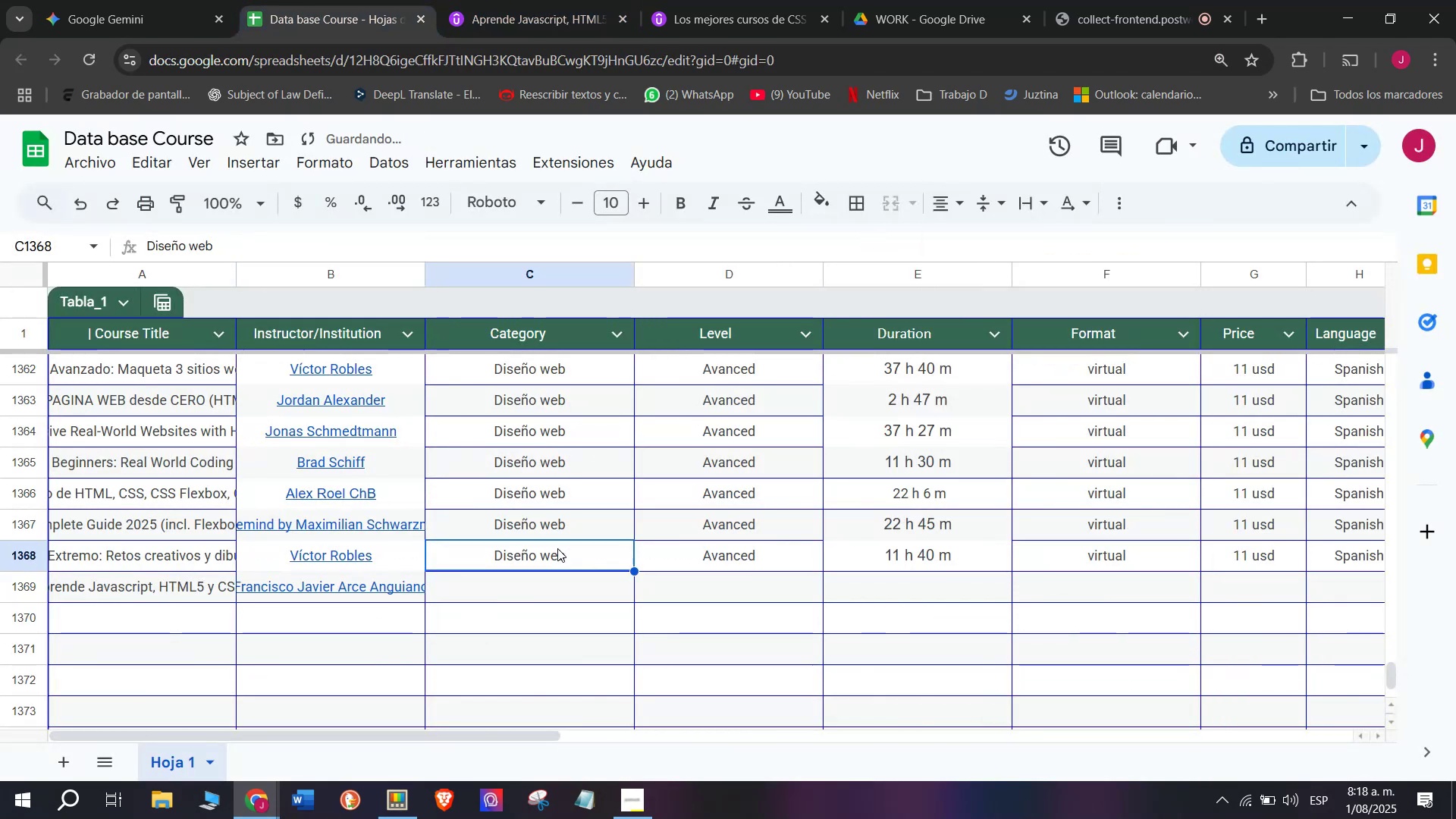 
key(Break)
 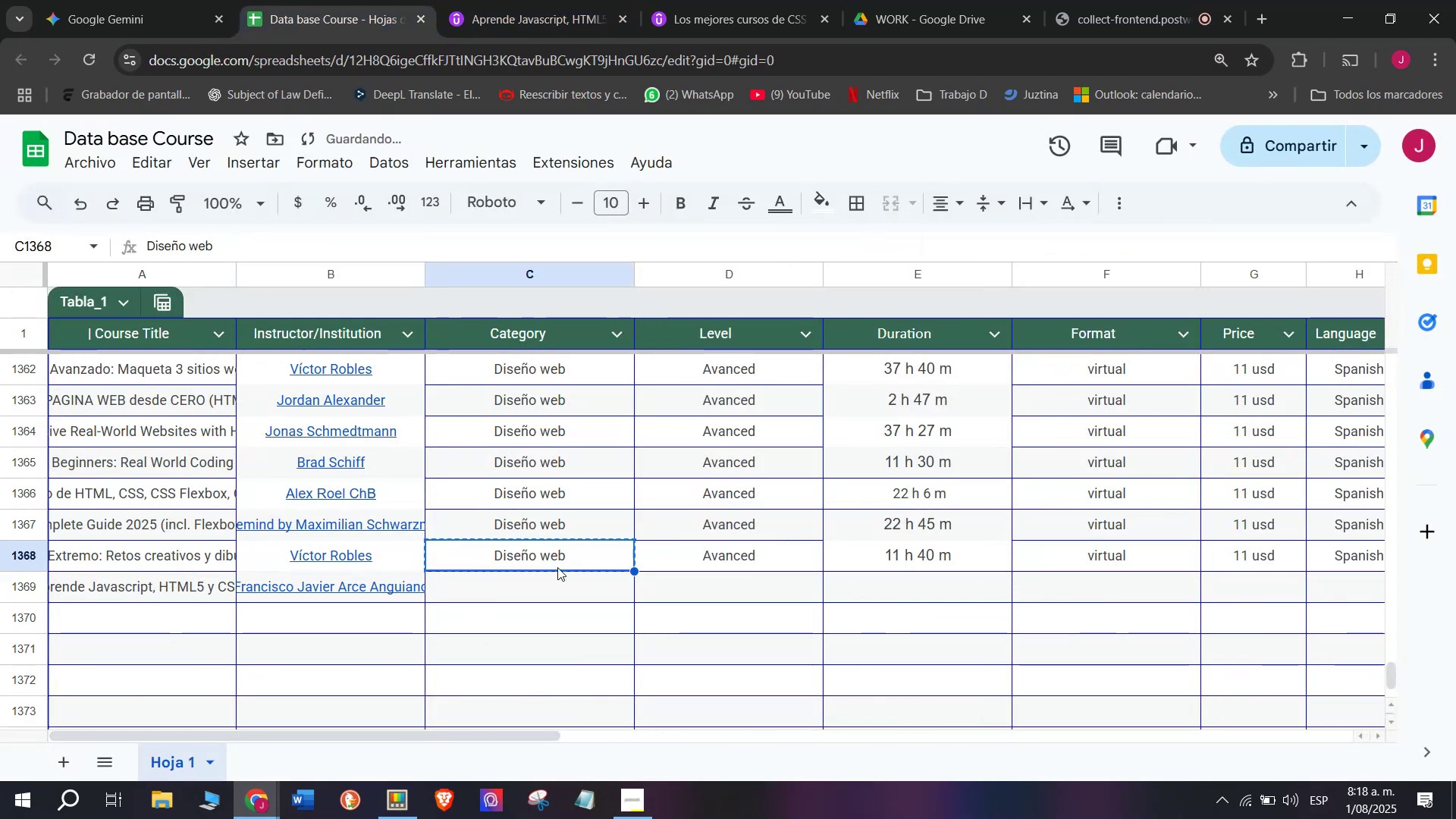 
key(Control+ControlLeft)
 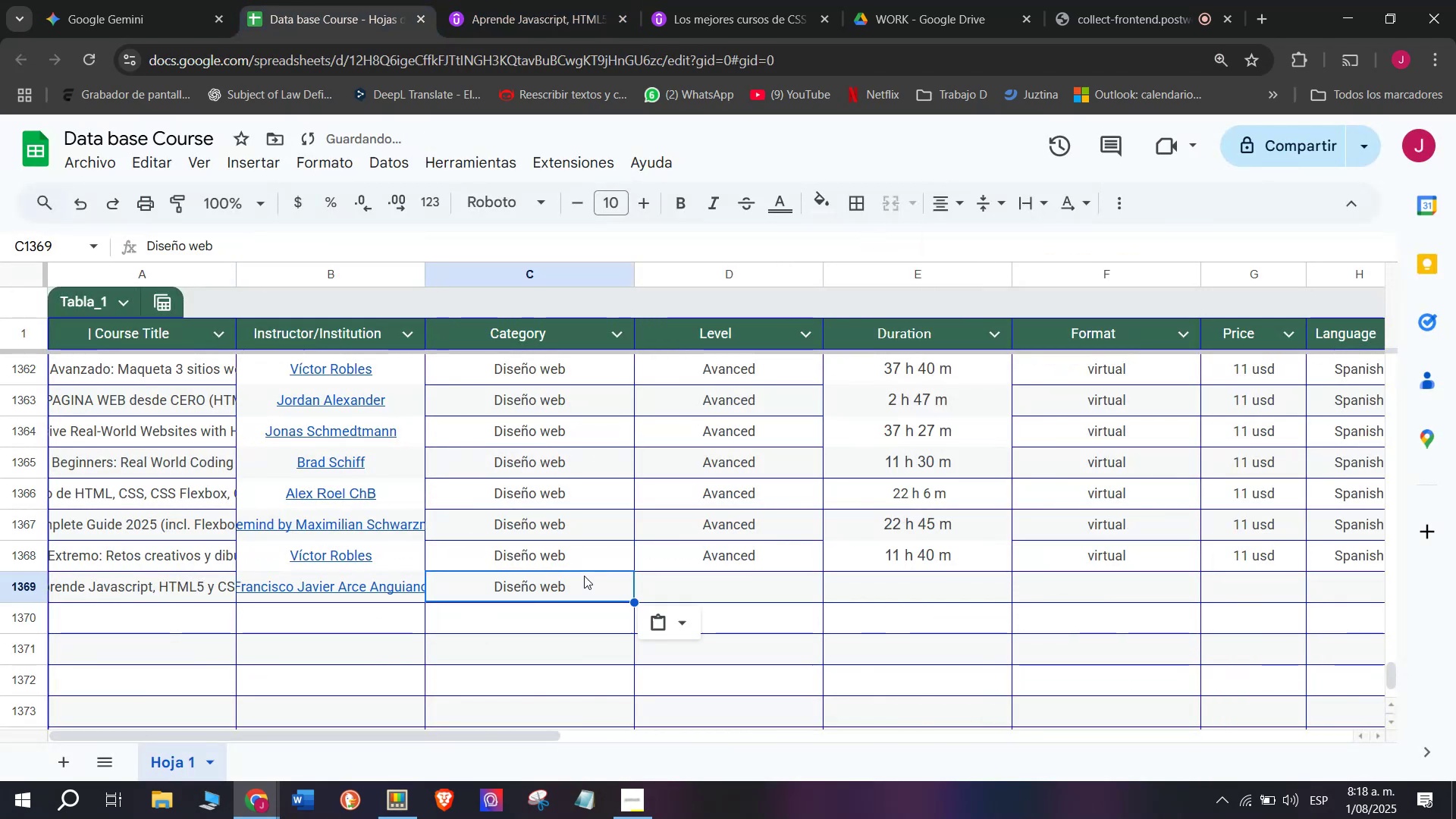 
key(Control+C)
 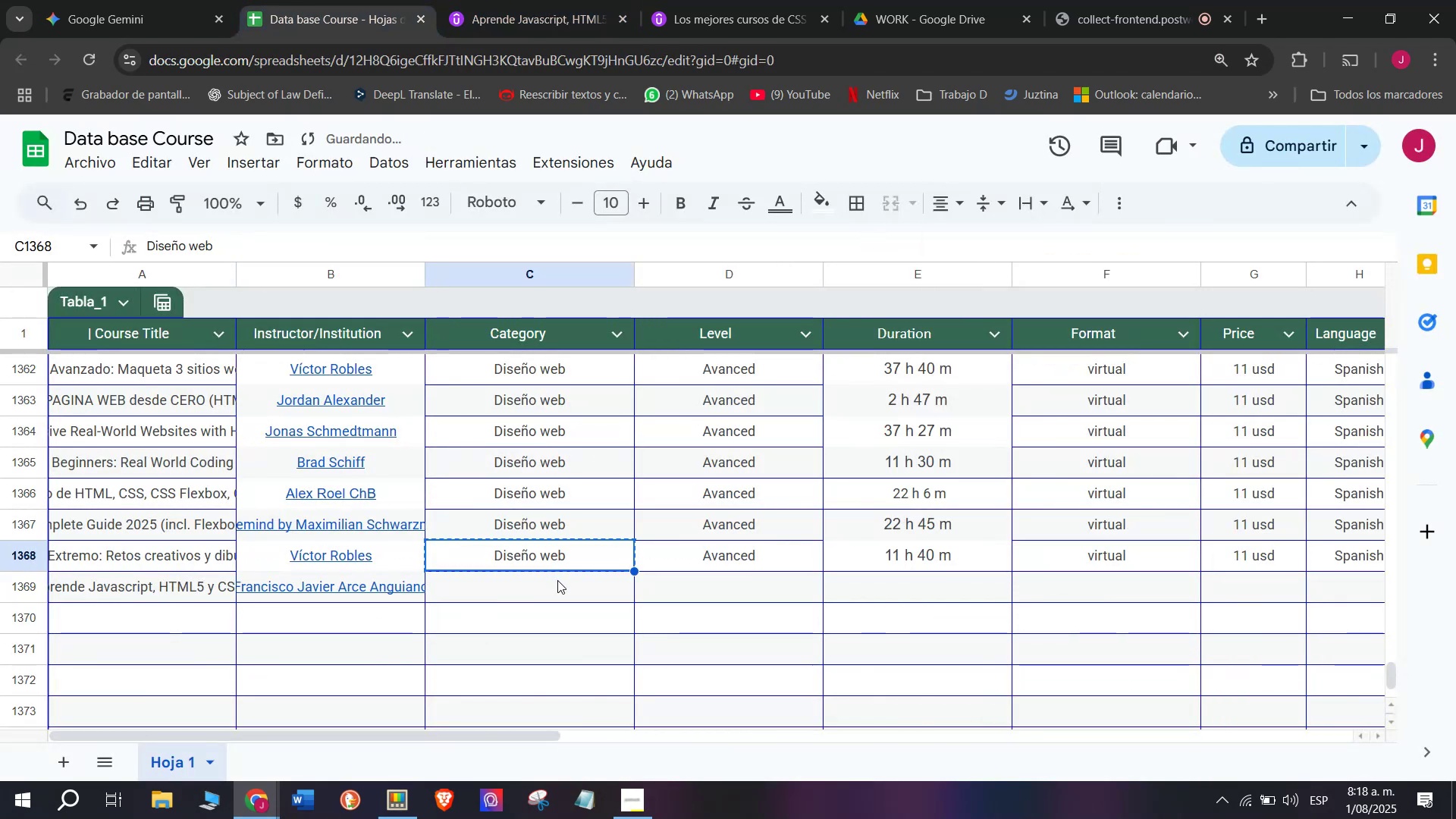 
double_click([557, 580])
 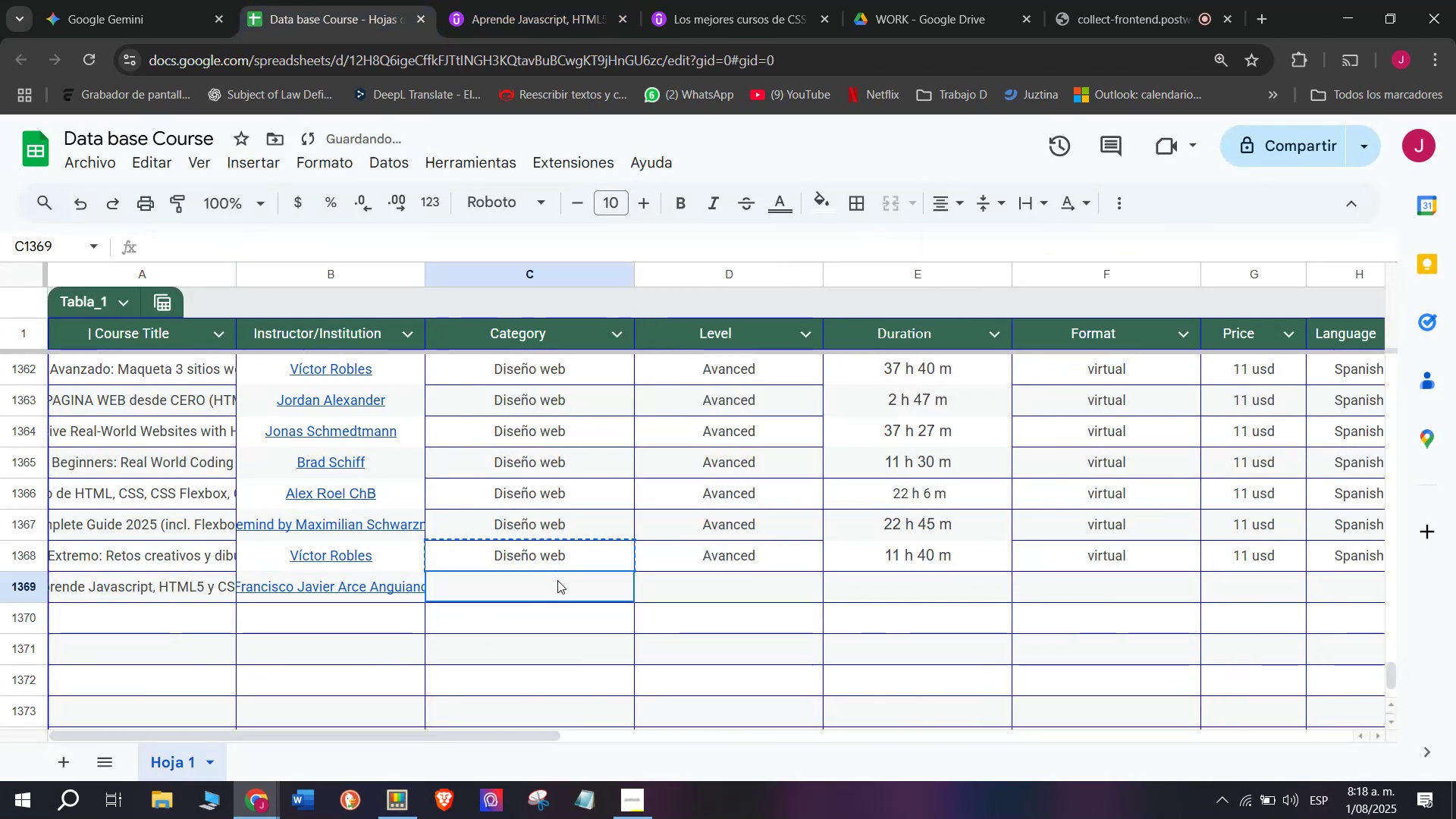 
key(Control+ControlLeft)
 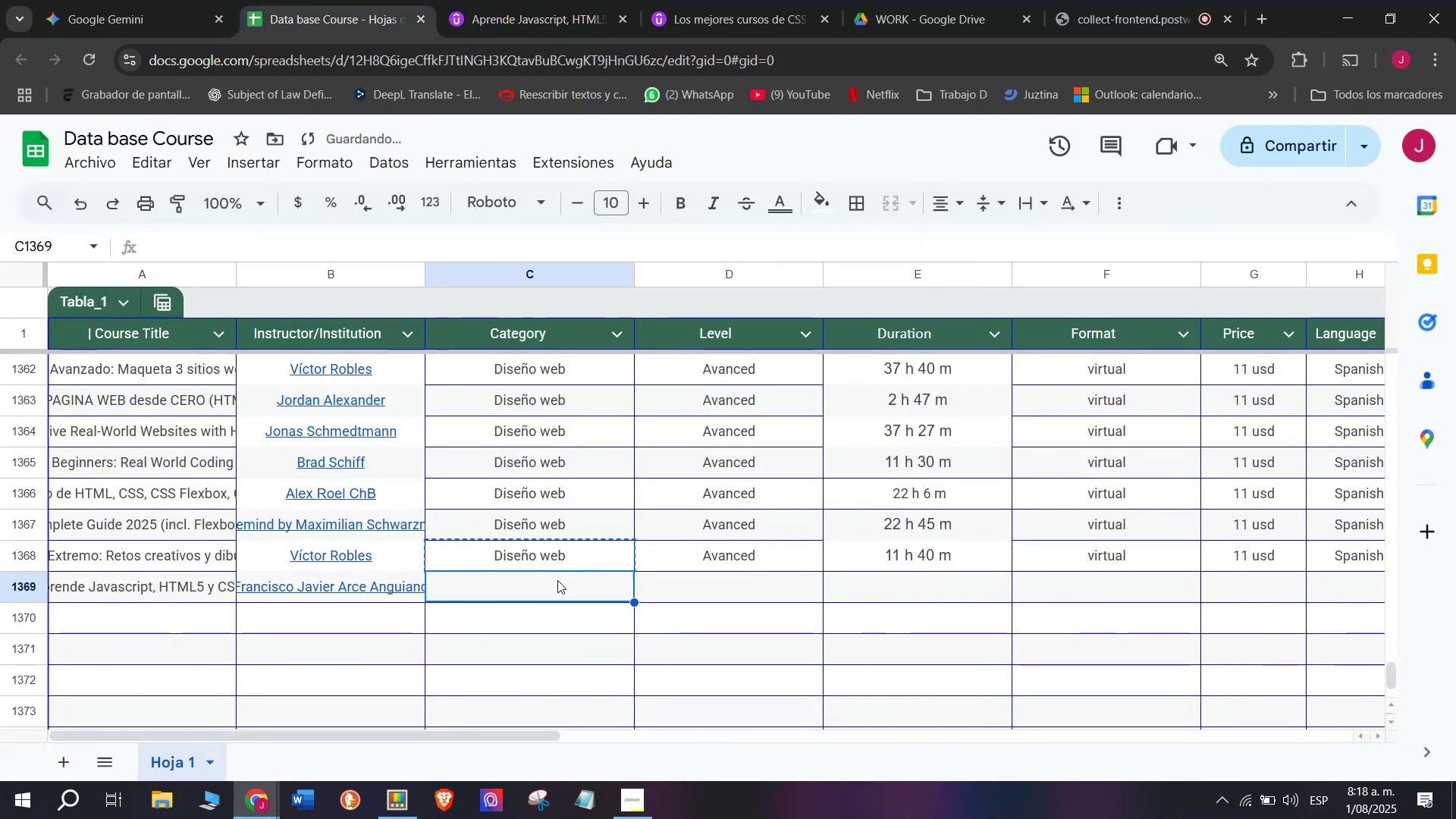 
key(Z)
 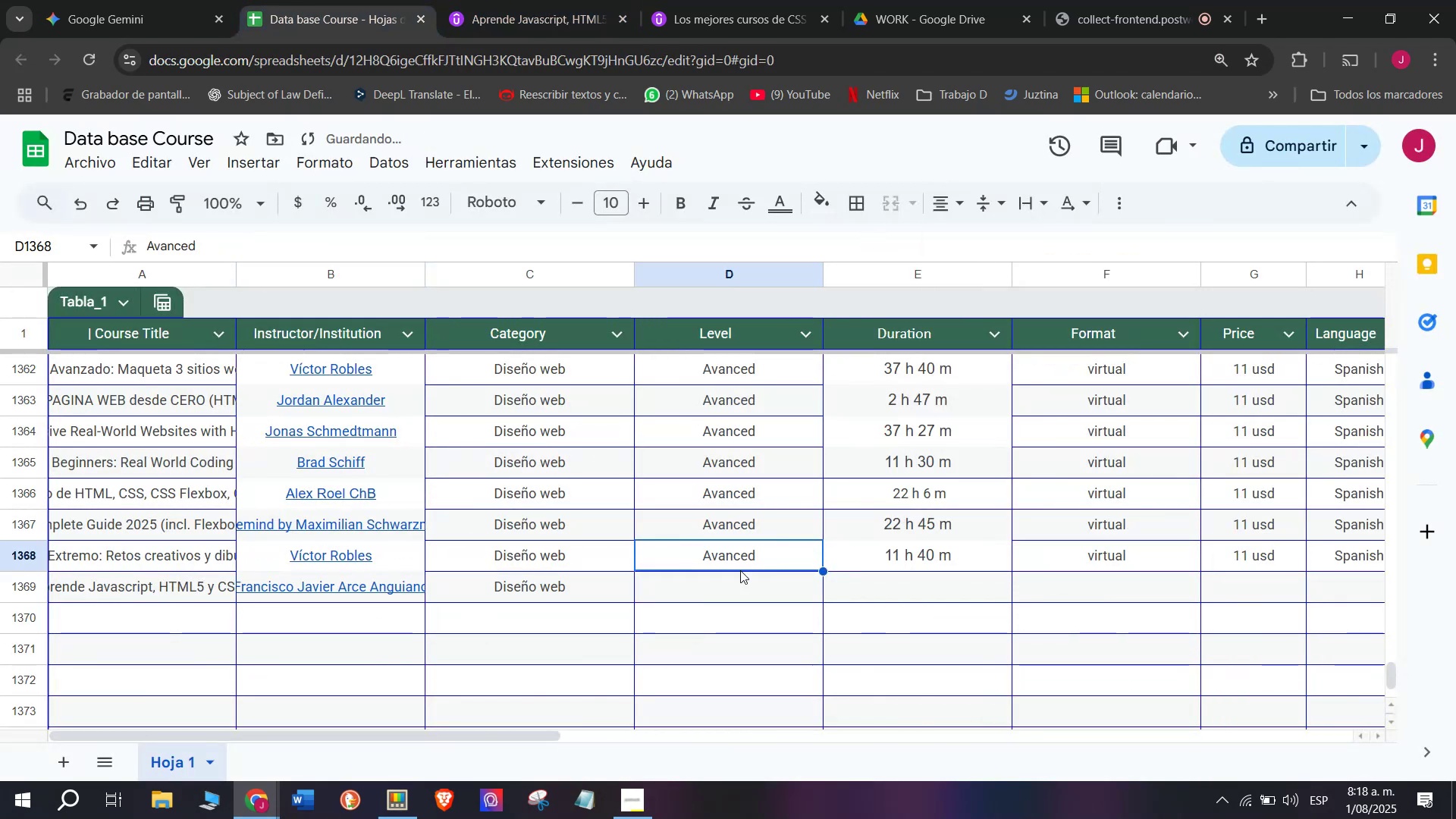 
key(Control+V)
 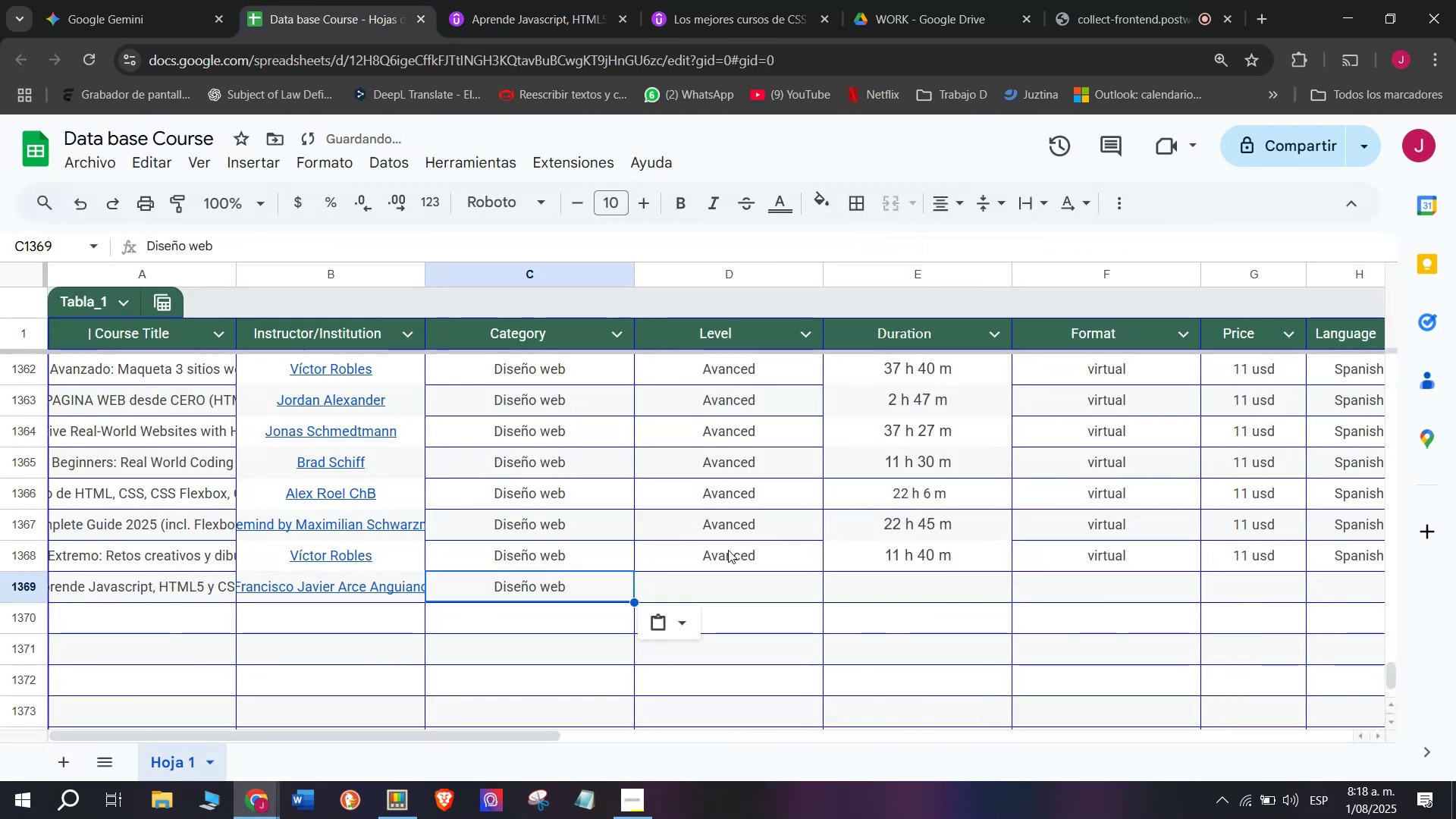 
triple_click([728, 550])
 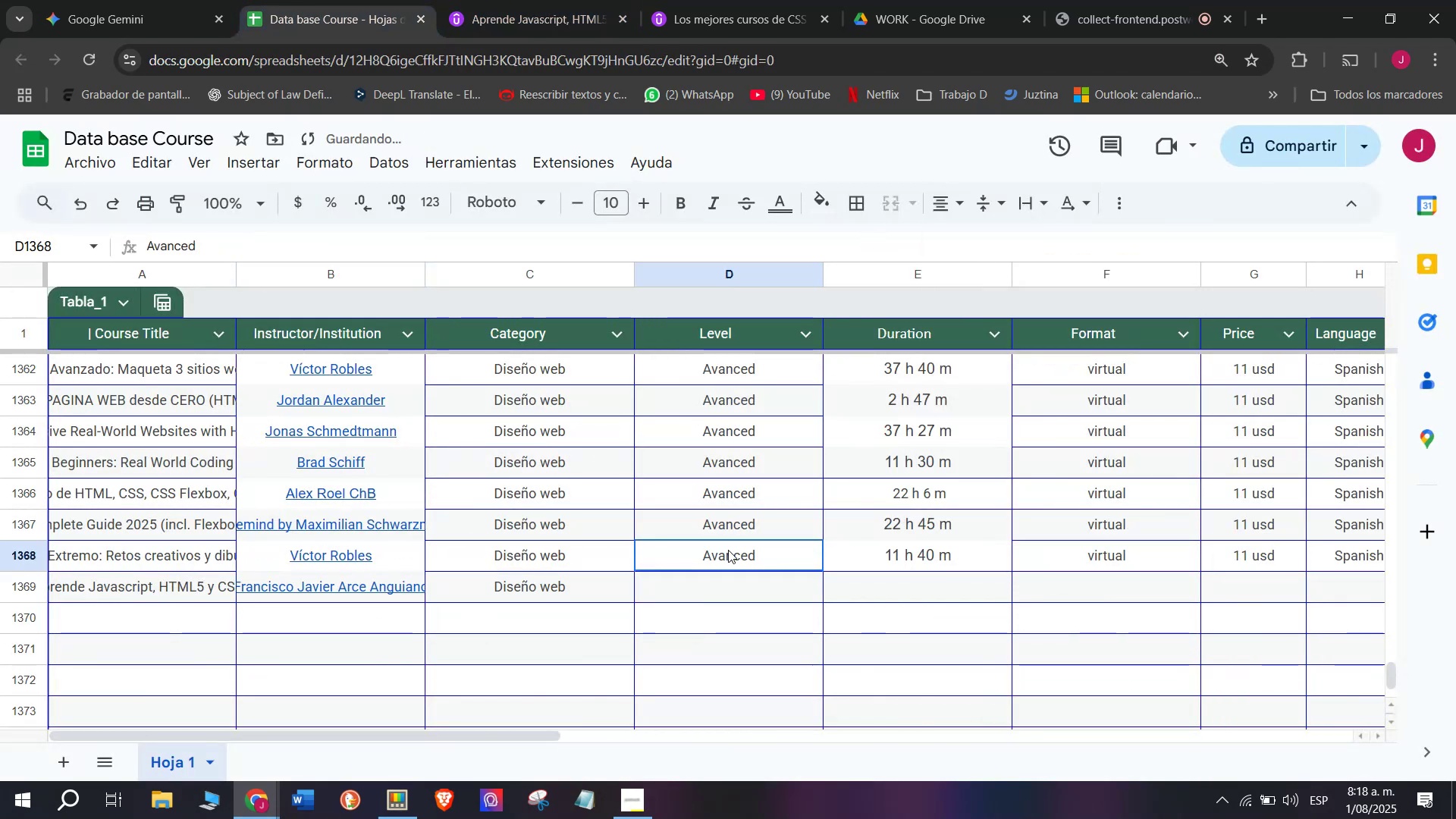 
key(Break)
 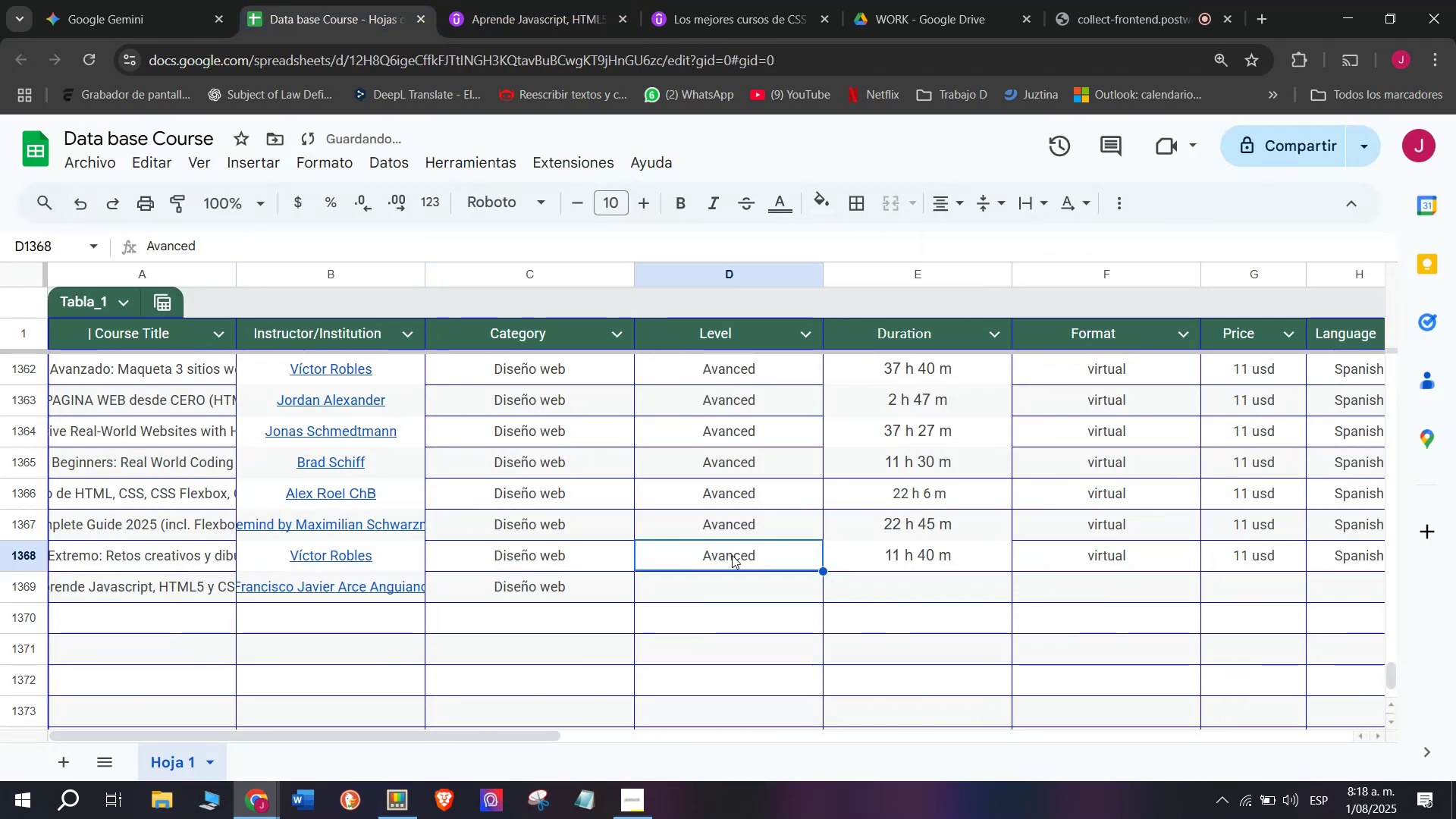 
key(Control+ControlLeft)
 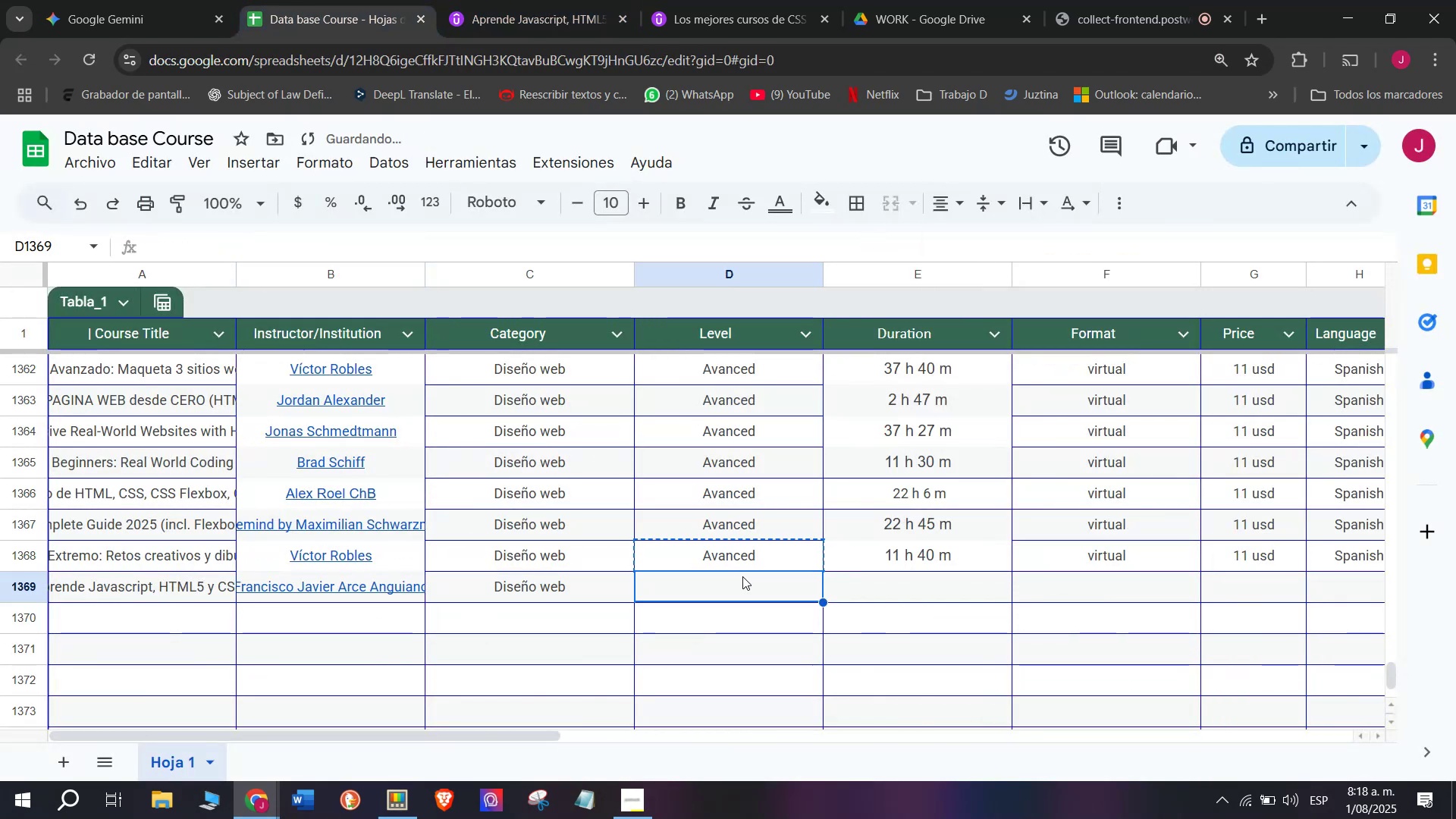 
key(Control+C)
 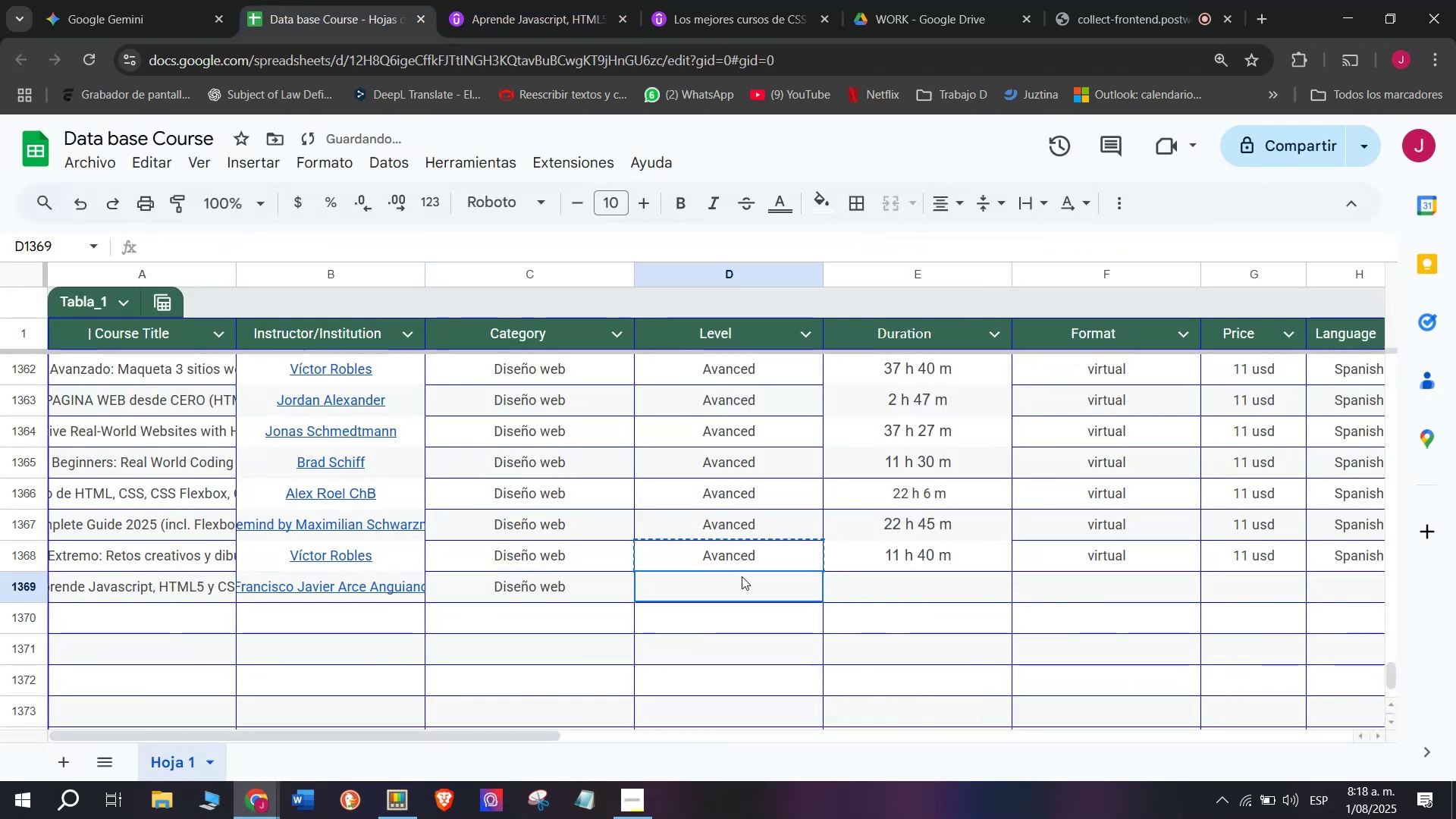 
key(Control+ControlLeft)
 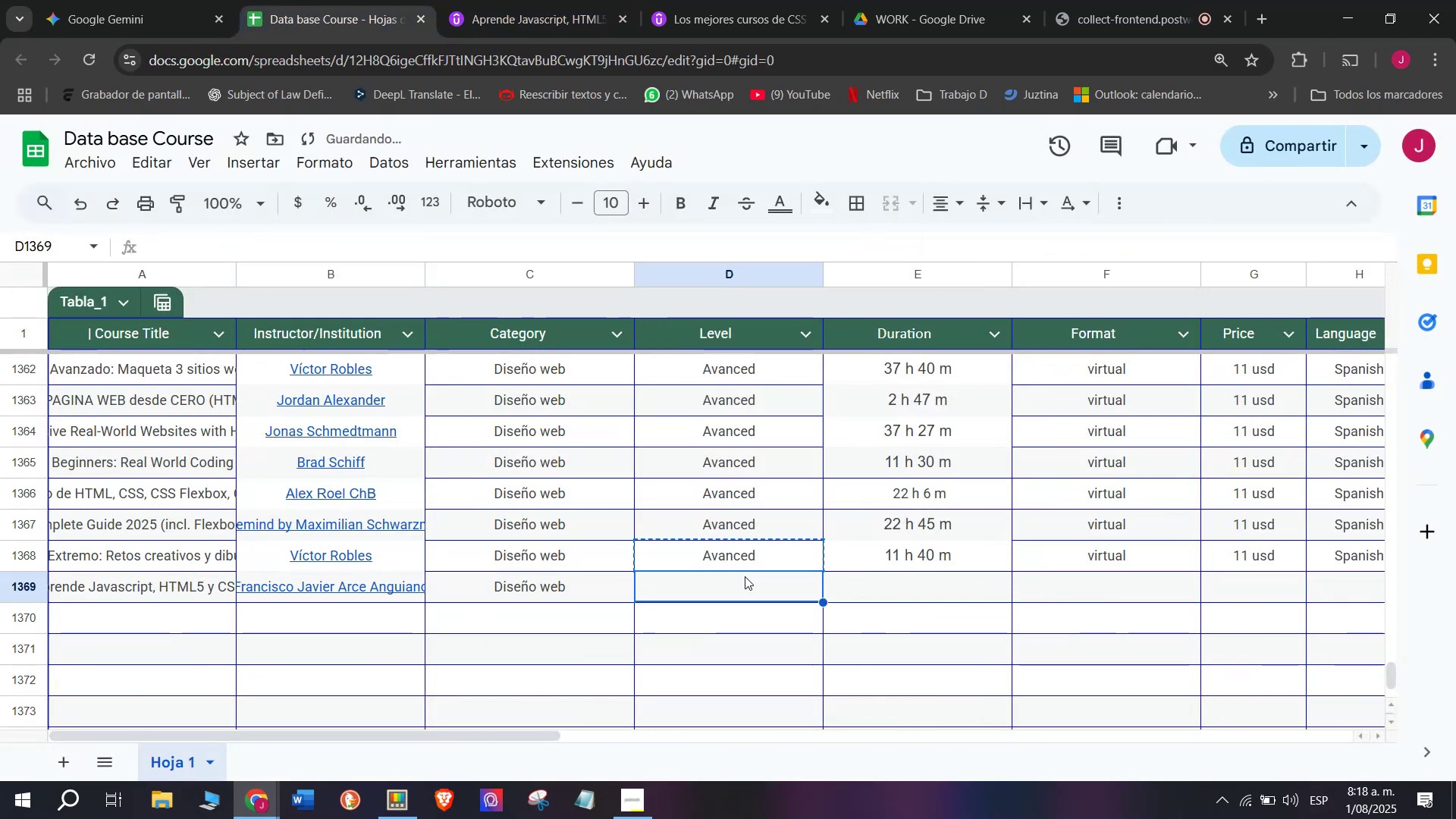 
key(Z)
 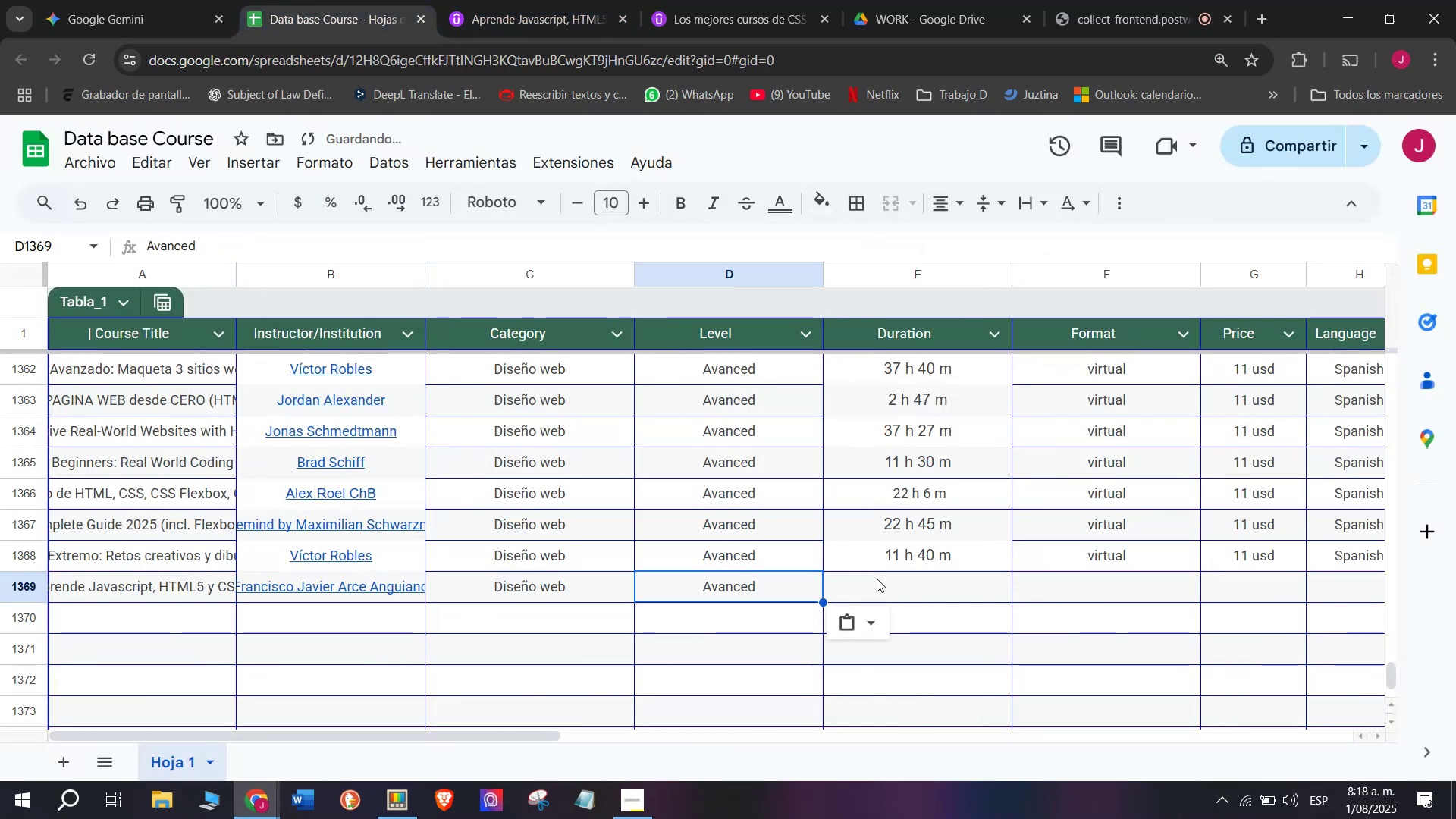 
key(Control+V)
 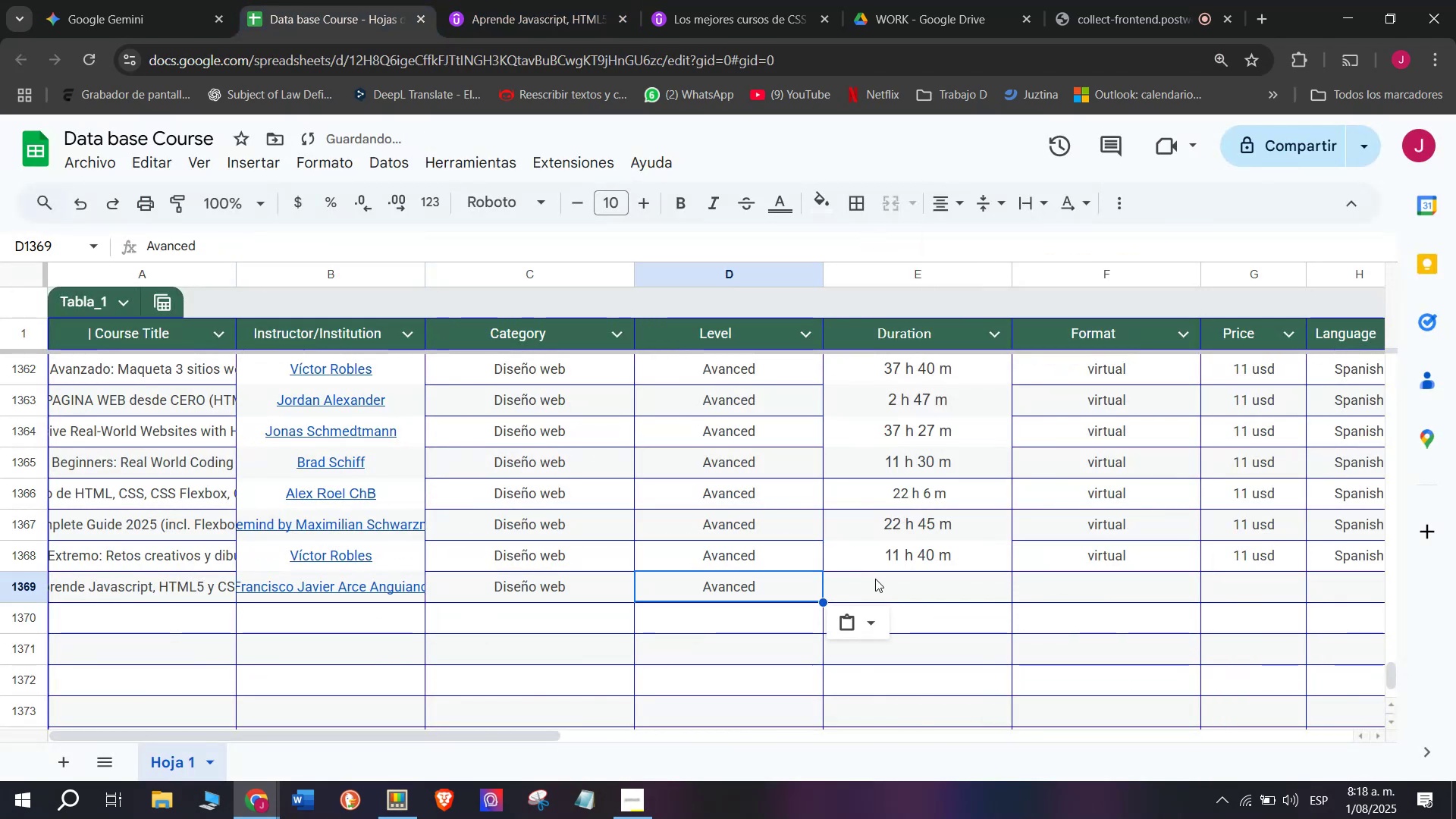 
left_click([877, 579])
 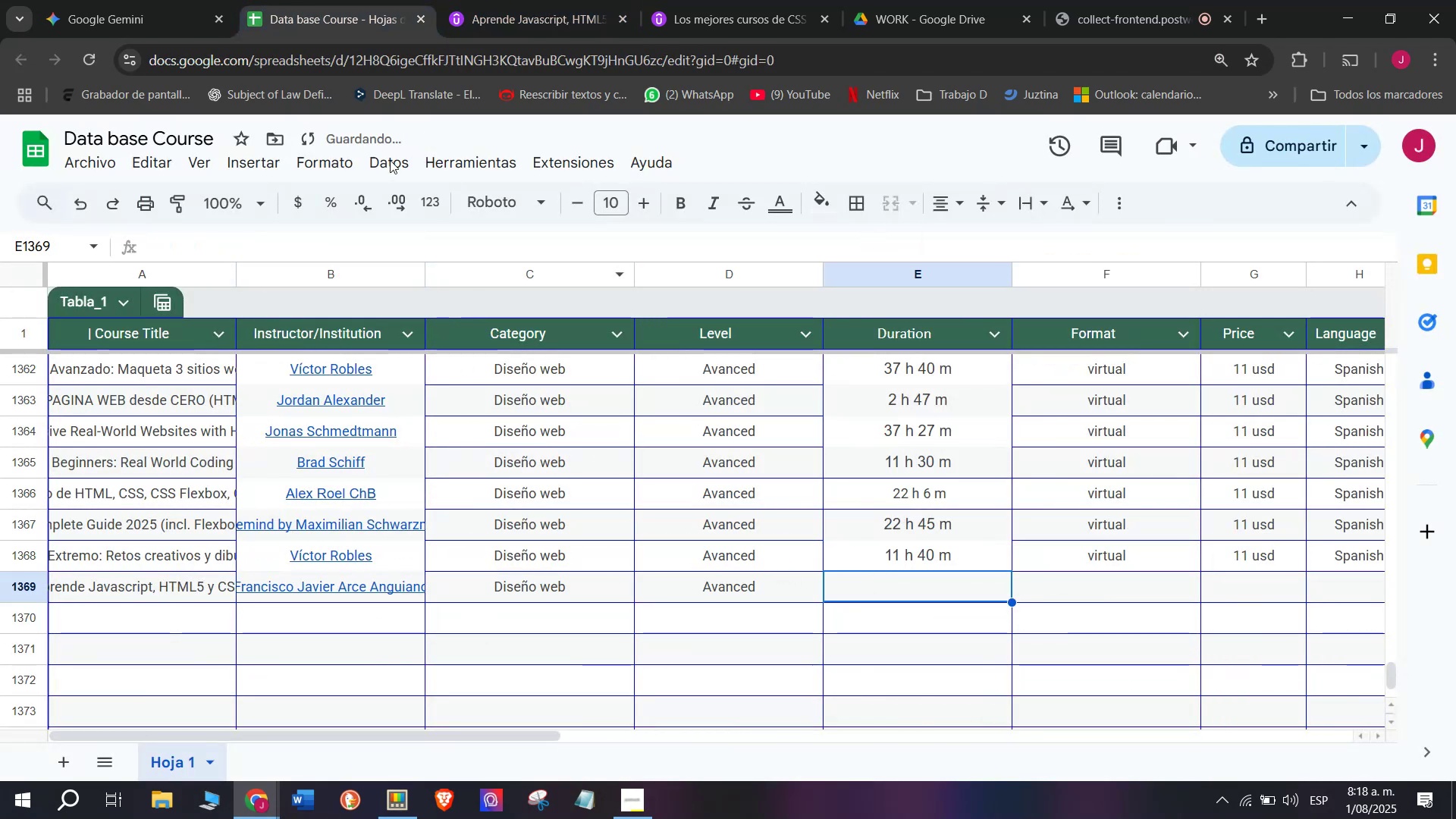 
left_click([470, 0])
 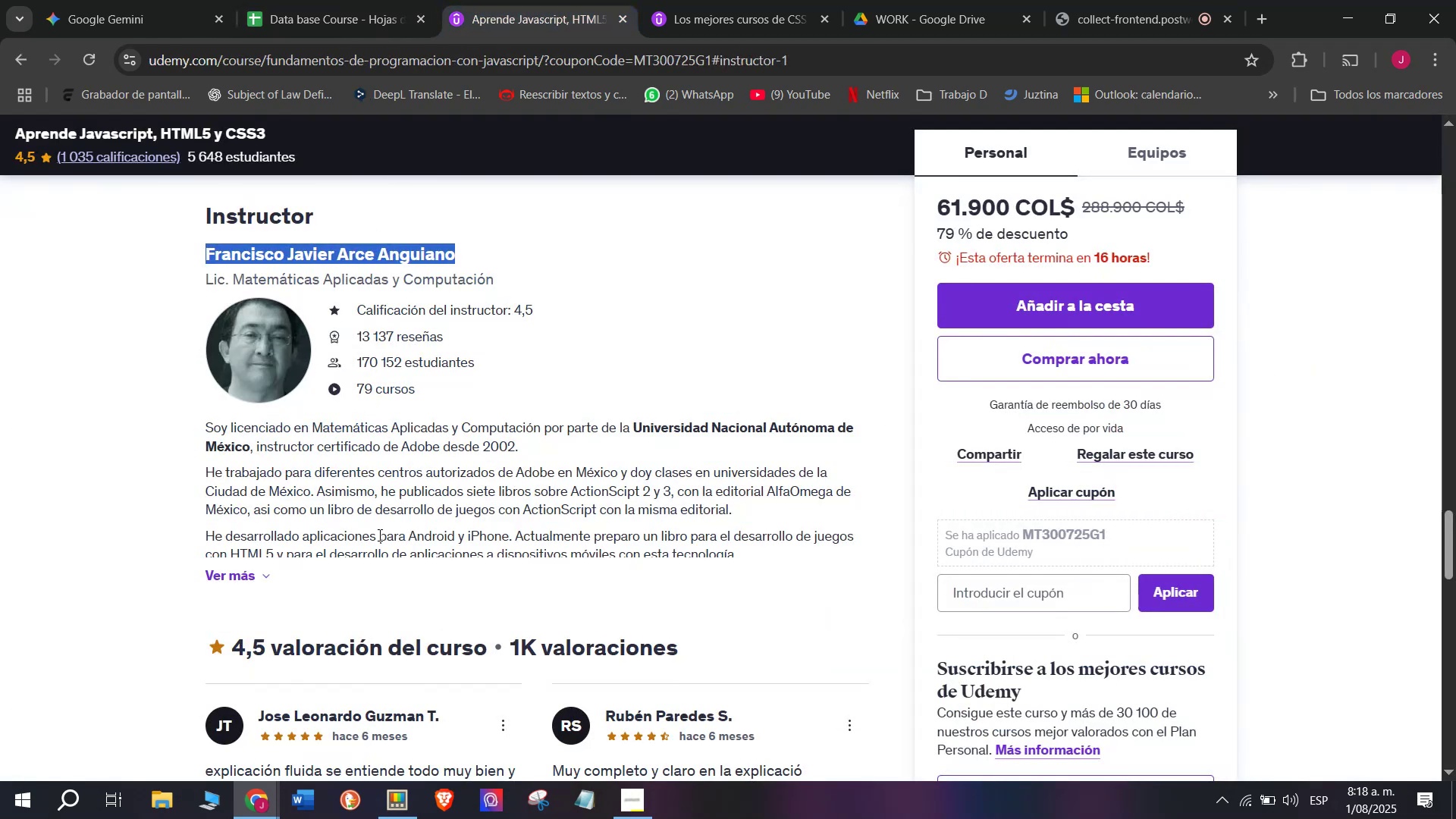 
scroll: coordinate [378, 535], scroll_direction: up, amount: 11.0
 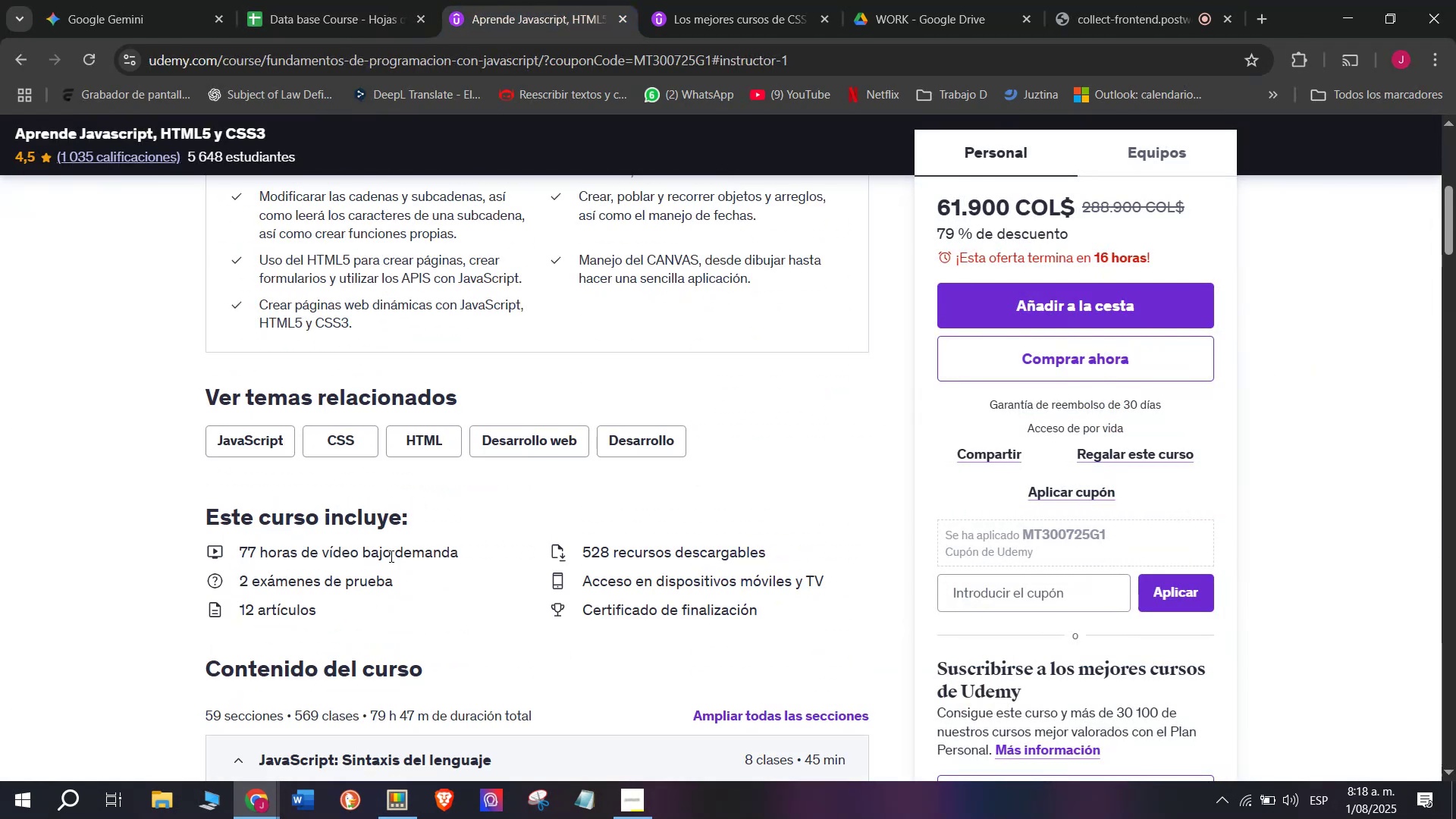 
scroll: coordinate [406, 592], scroll_direction: down, amount: 1.0
 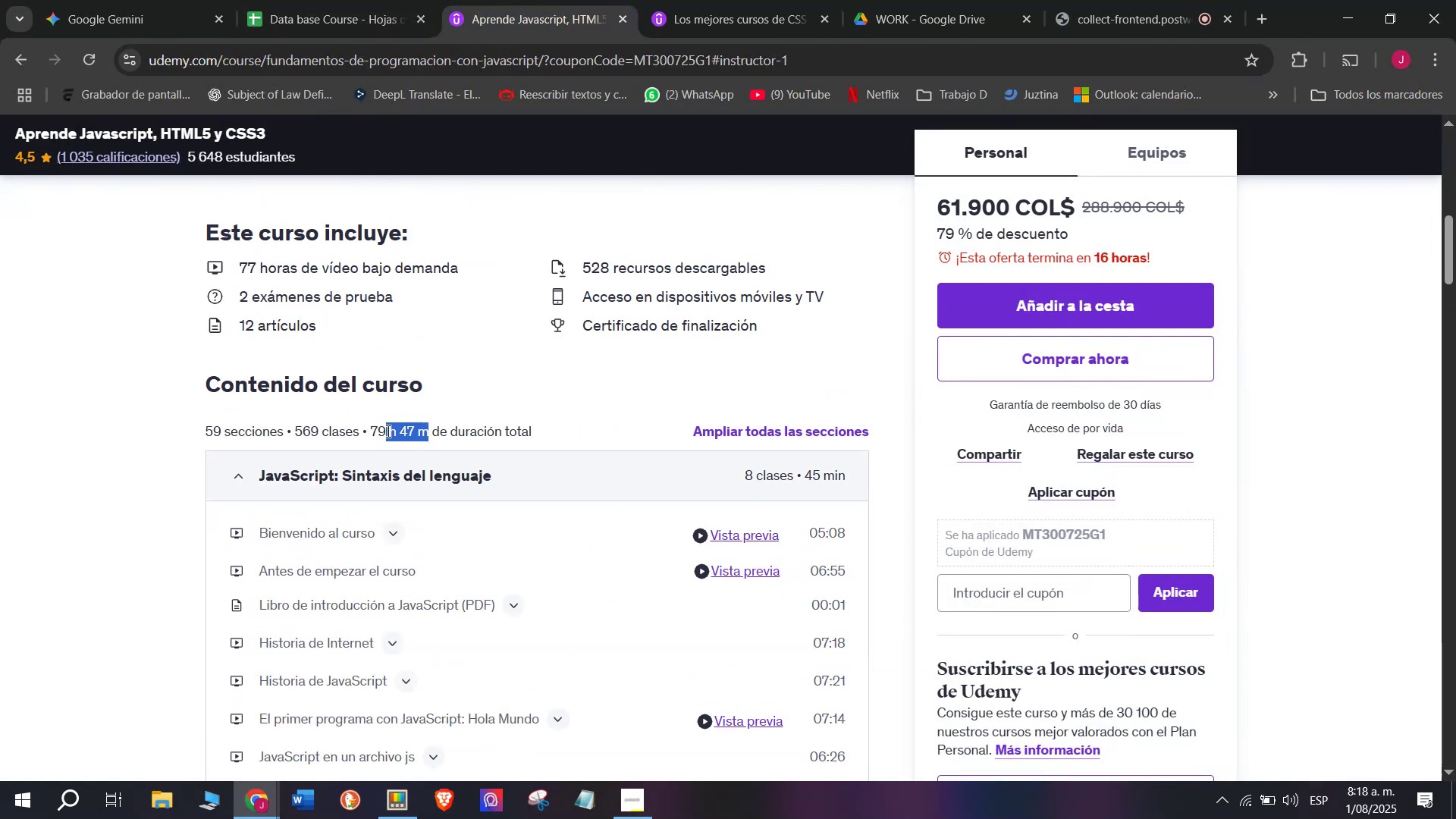 
key(Control+ControlLeft)
 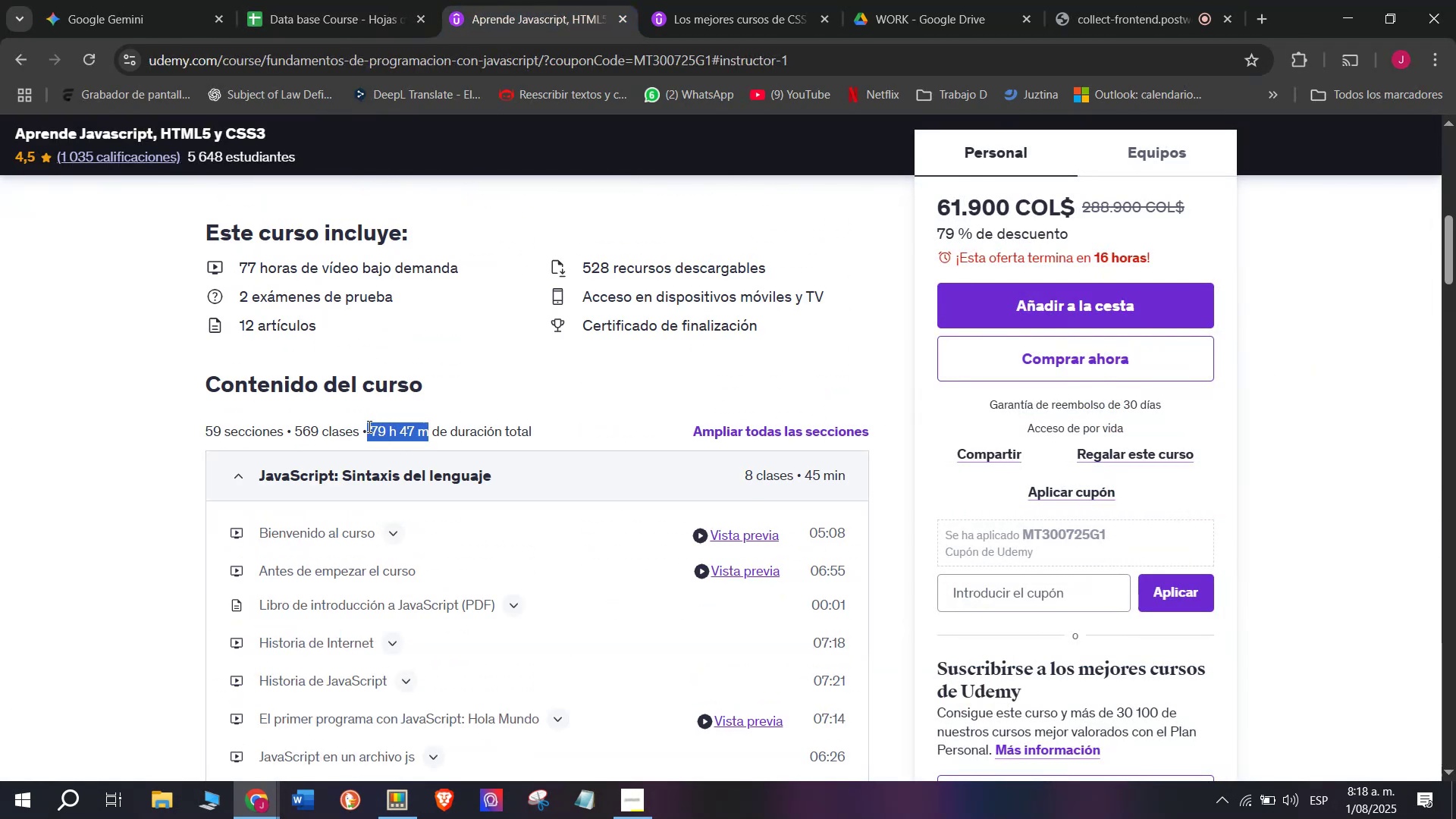 
key(Break)
 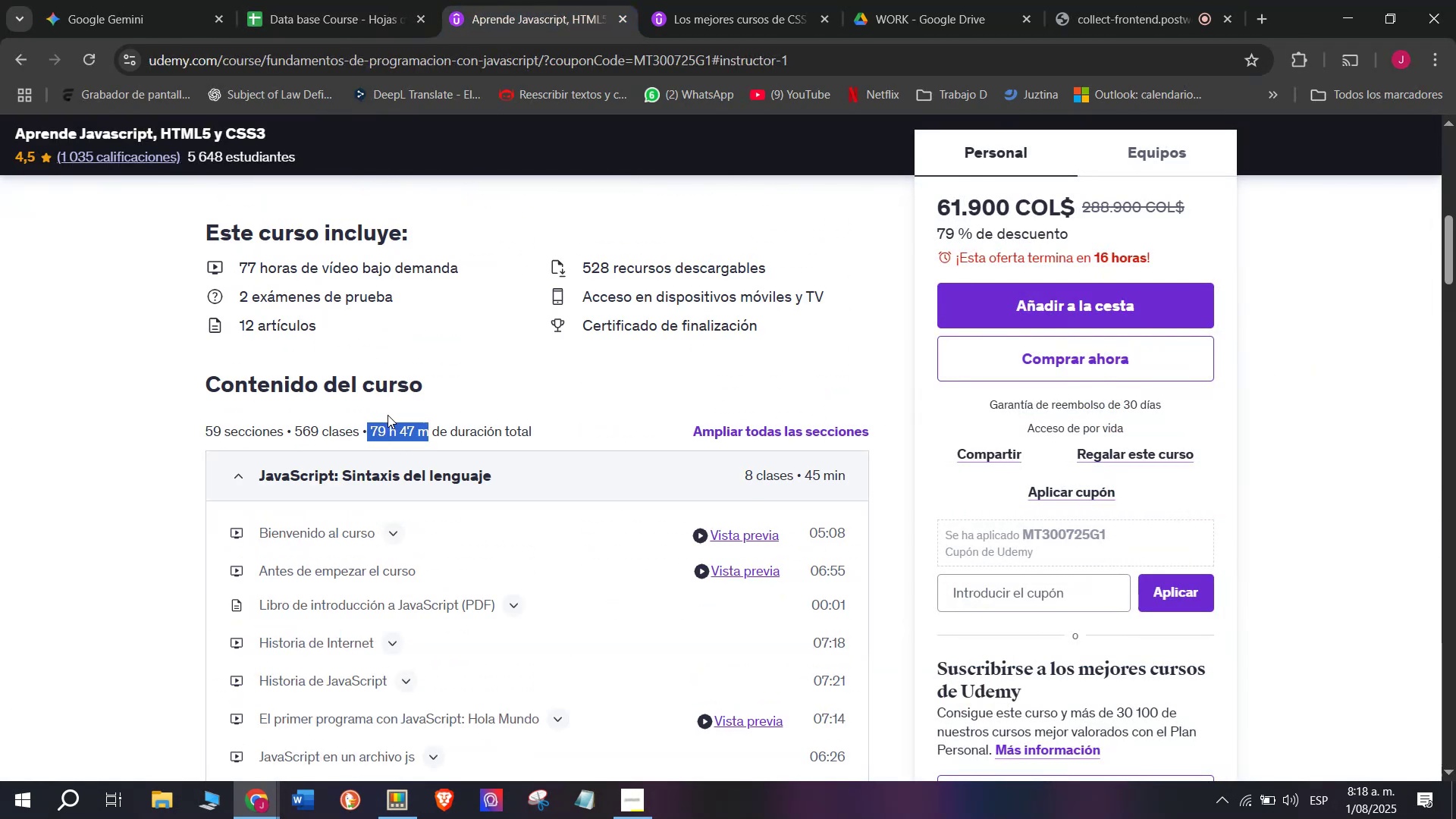 
key(Control+C)
 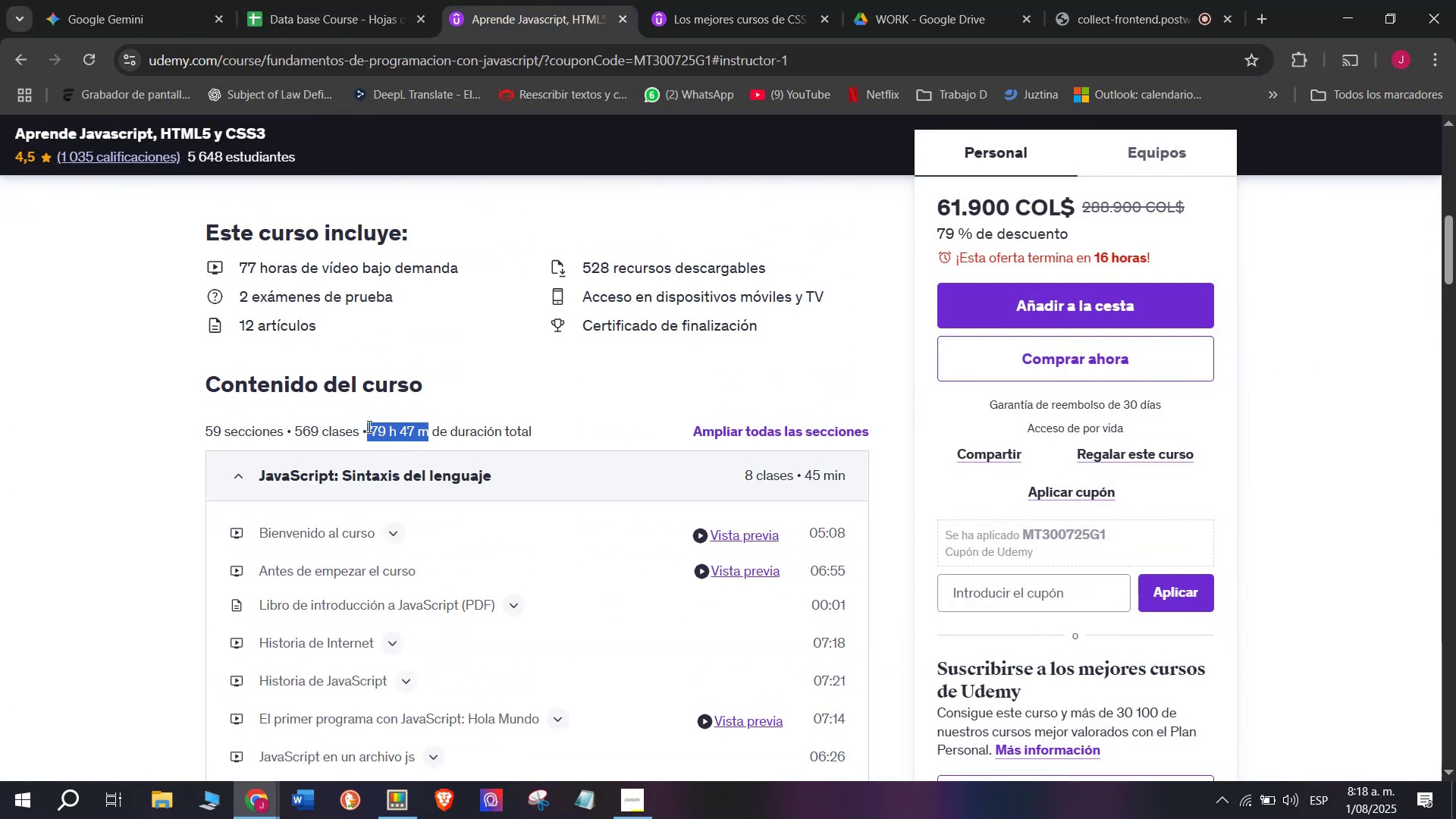 
key(Break)
 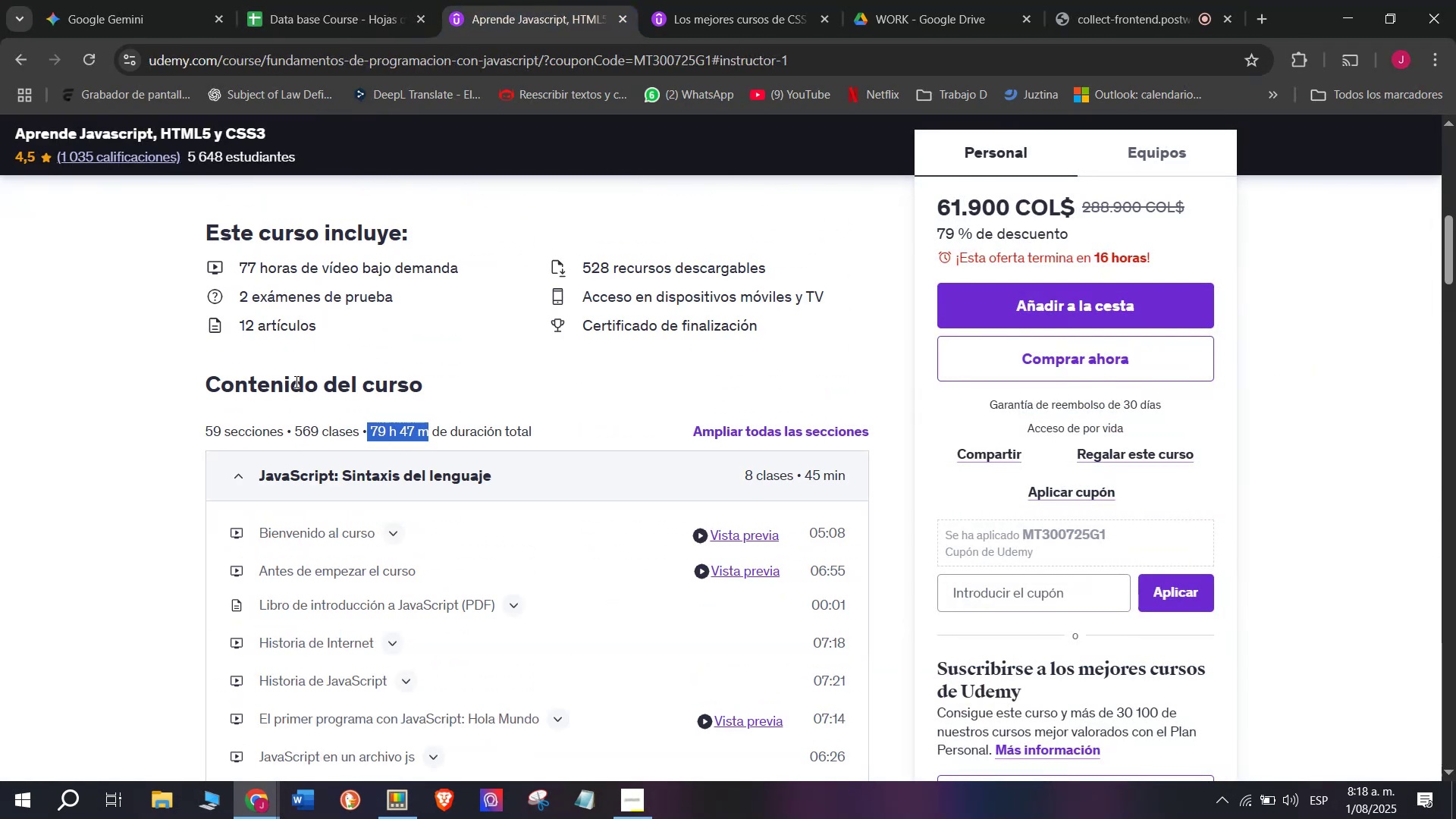 
key(Control+ControlLeft)
 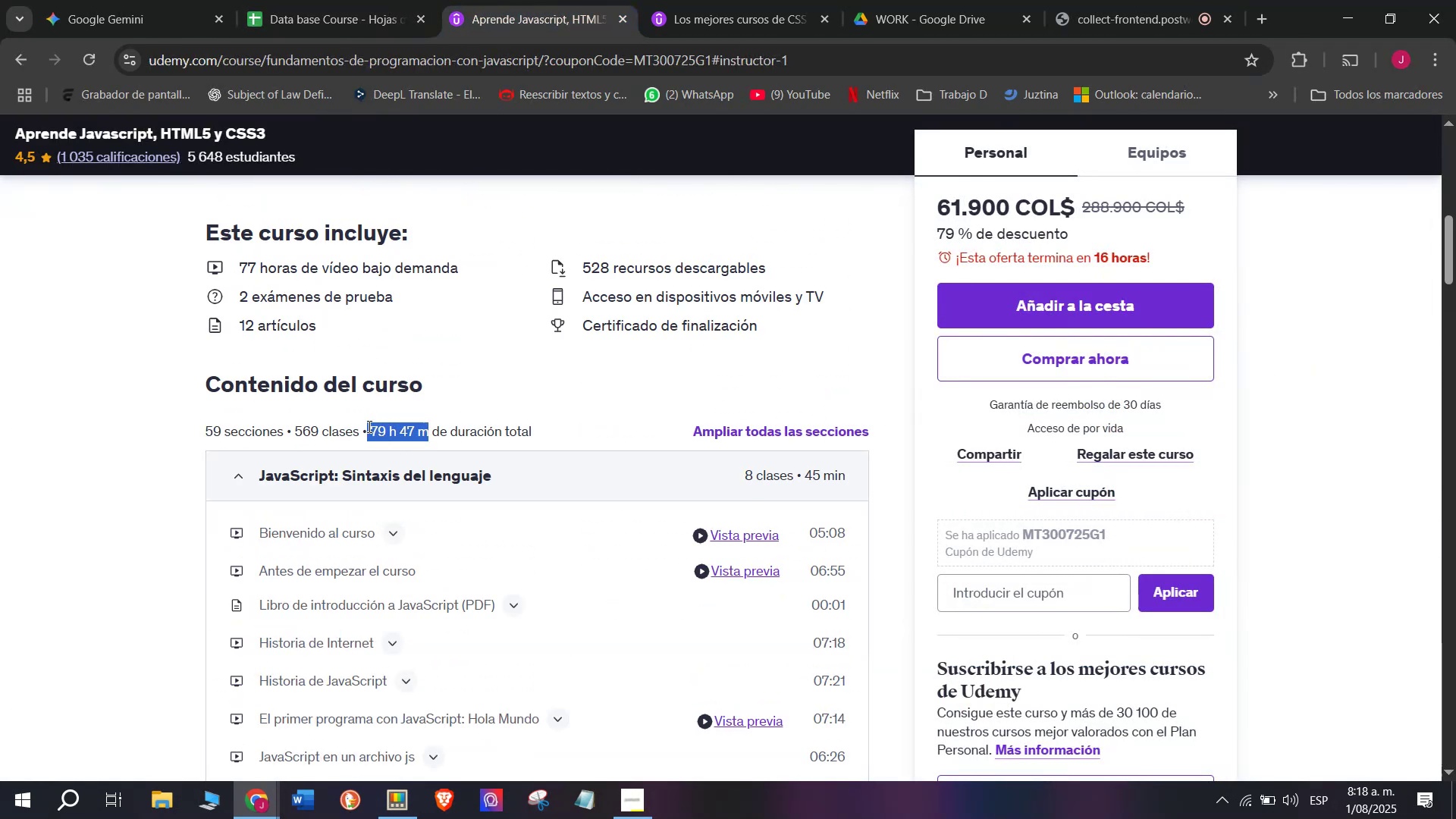 
key(Control+C)
 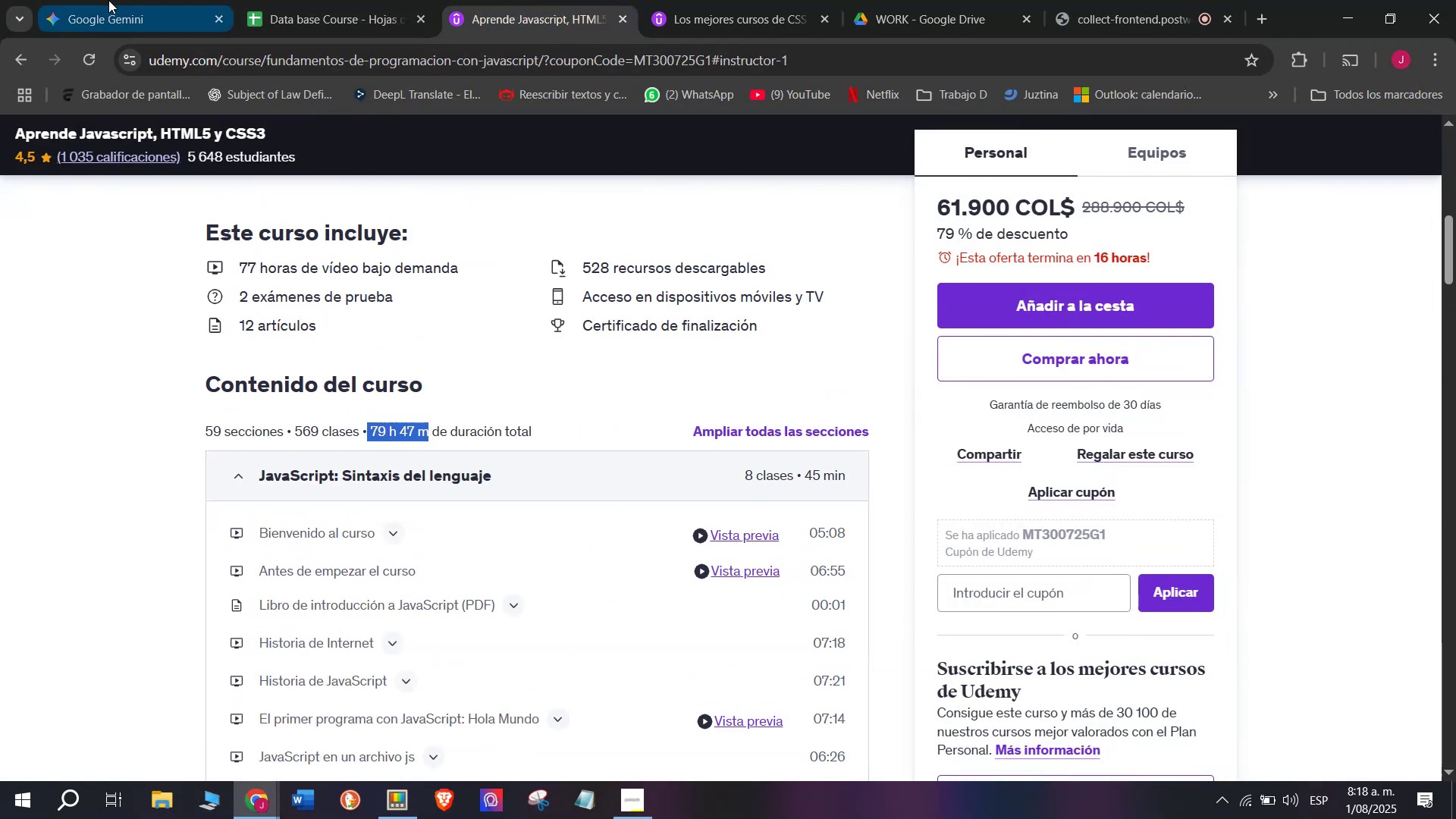 
left_click([249, 0])
 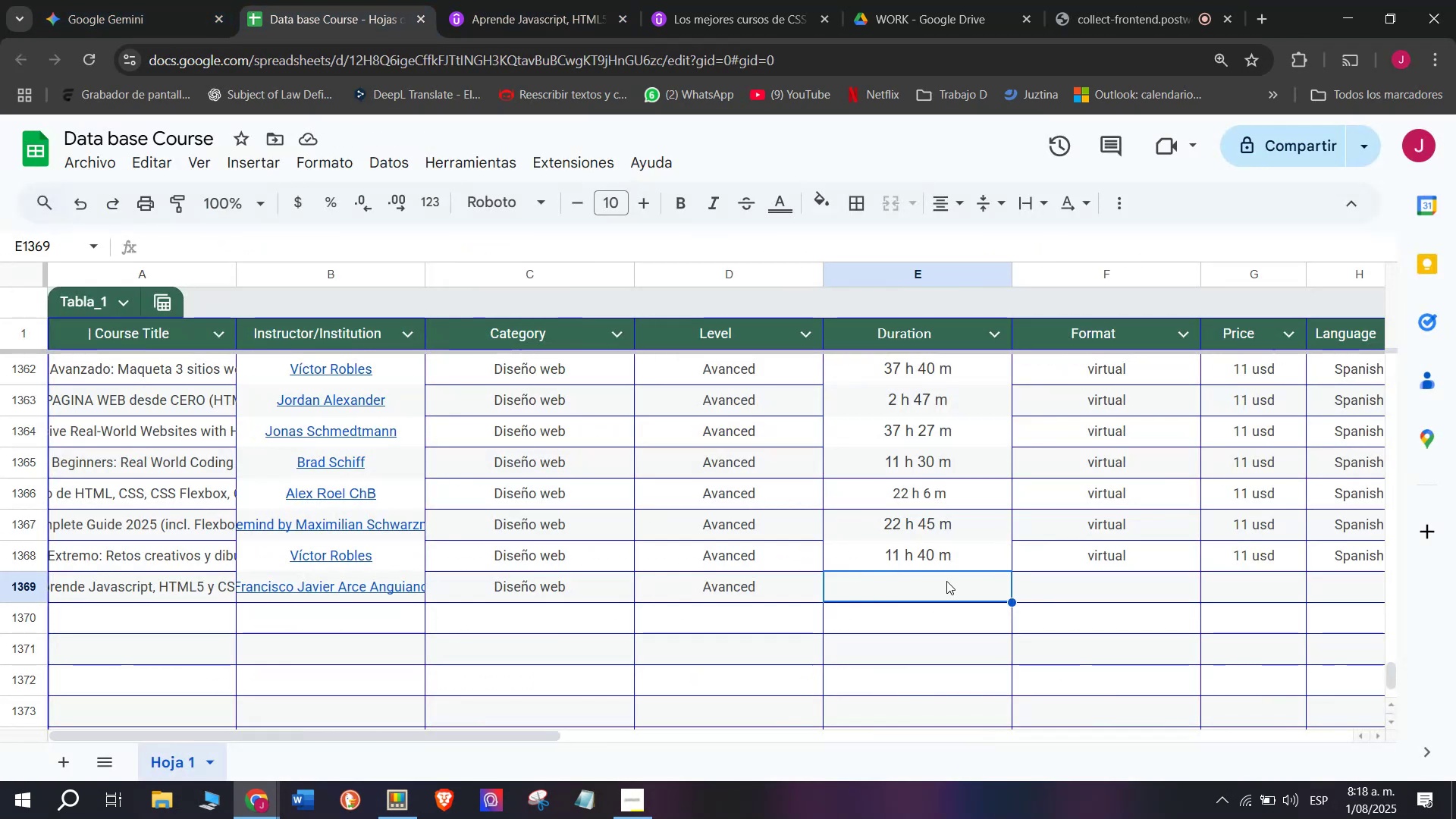 
key(Control+ControlLeft)
 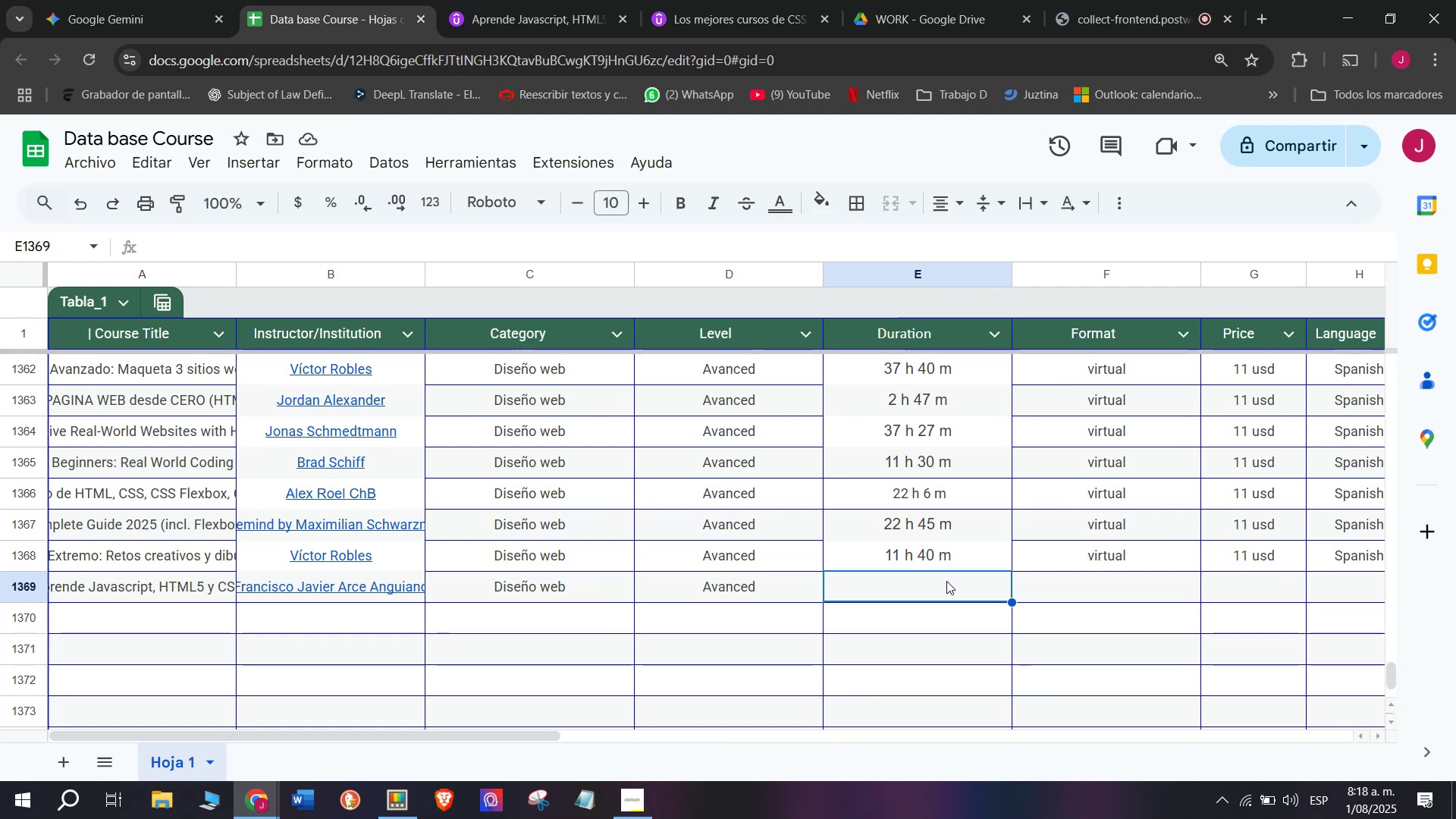 
key(Z)
 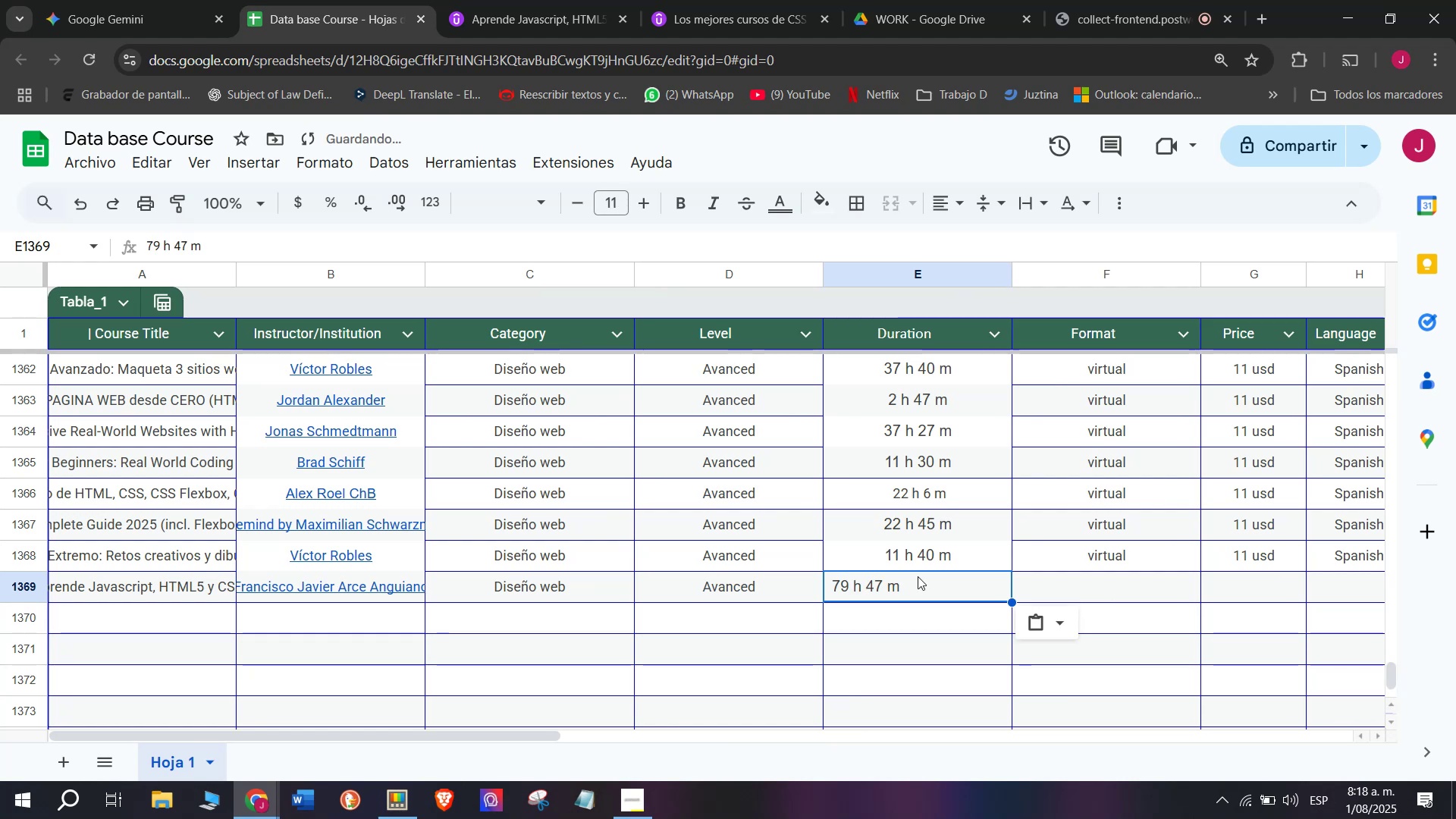 
key(Control+V)
 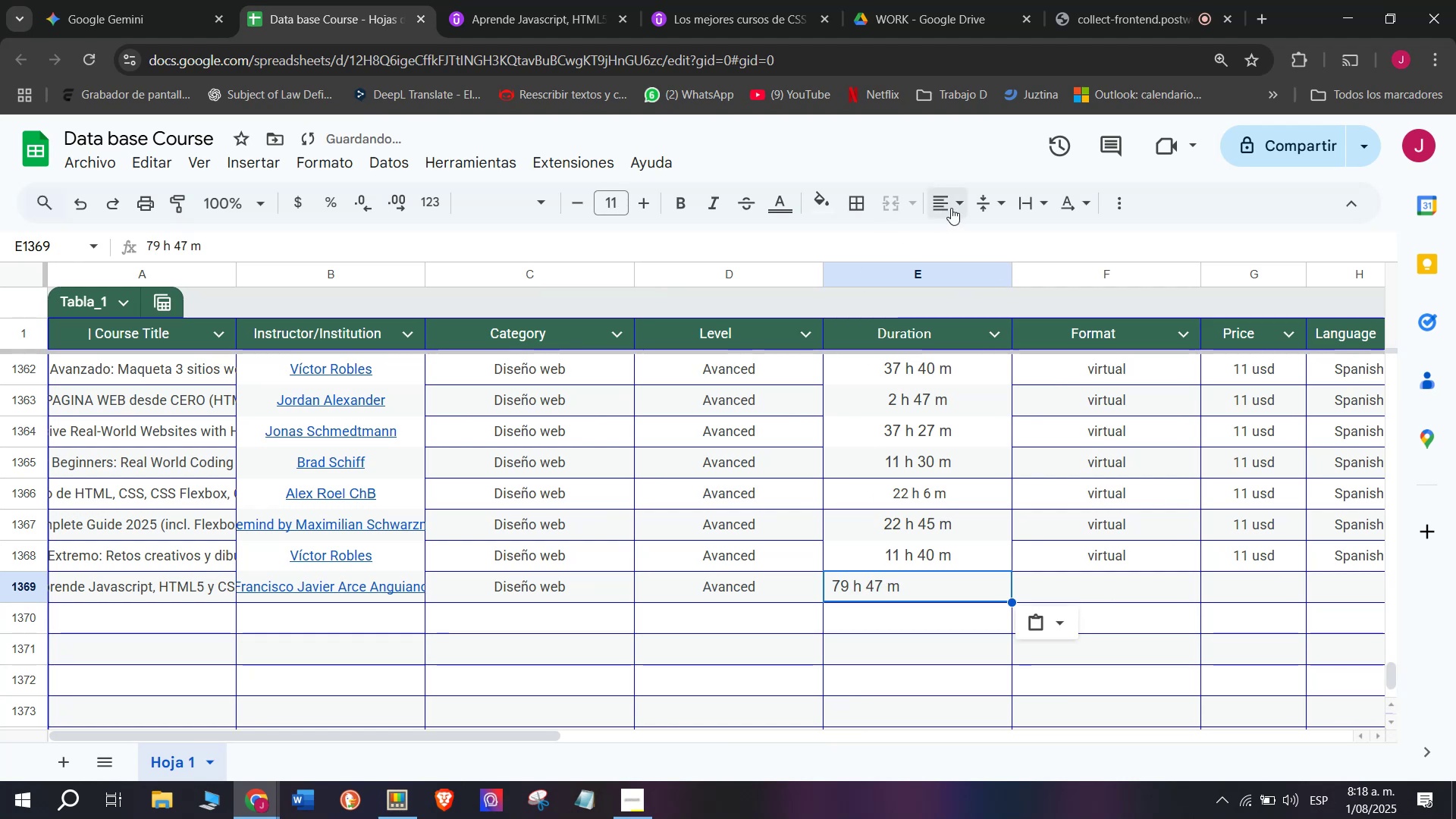 
double_click([980, 235])
 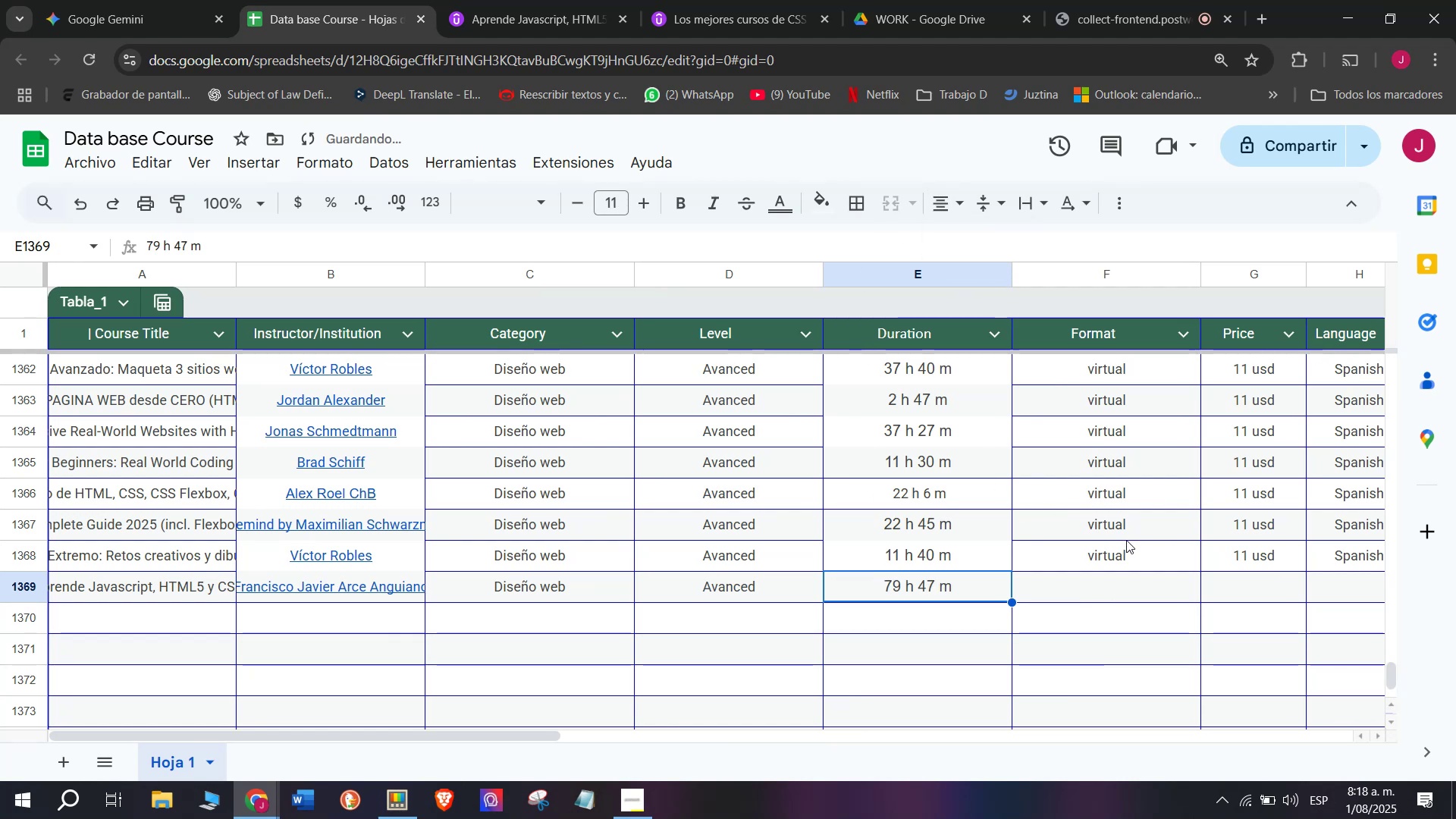 
left_click([1136, 563])
 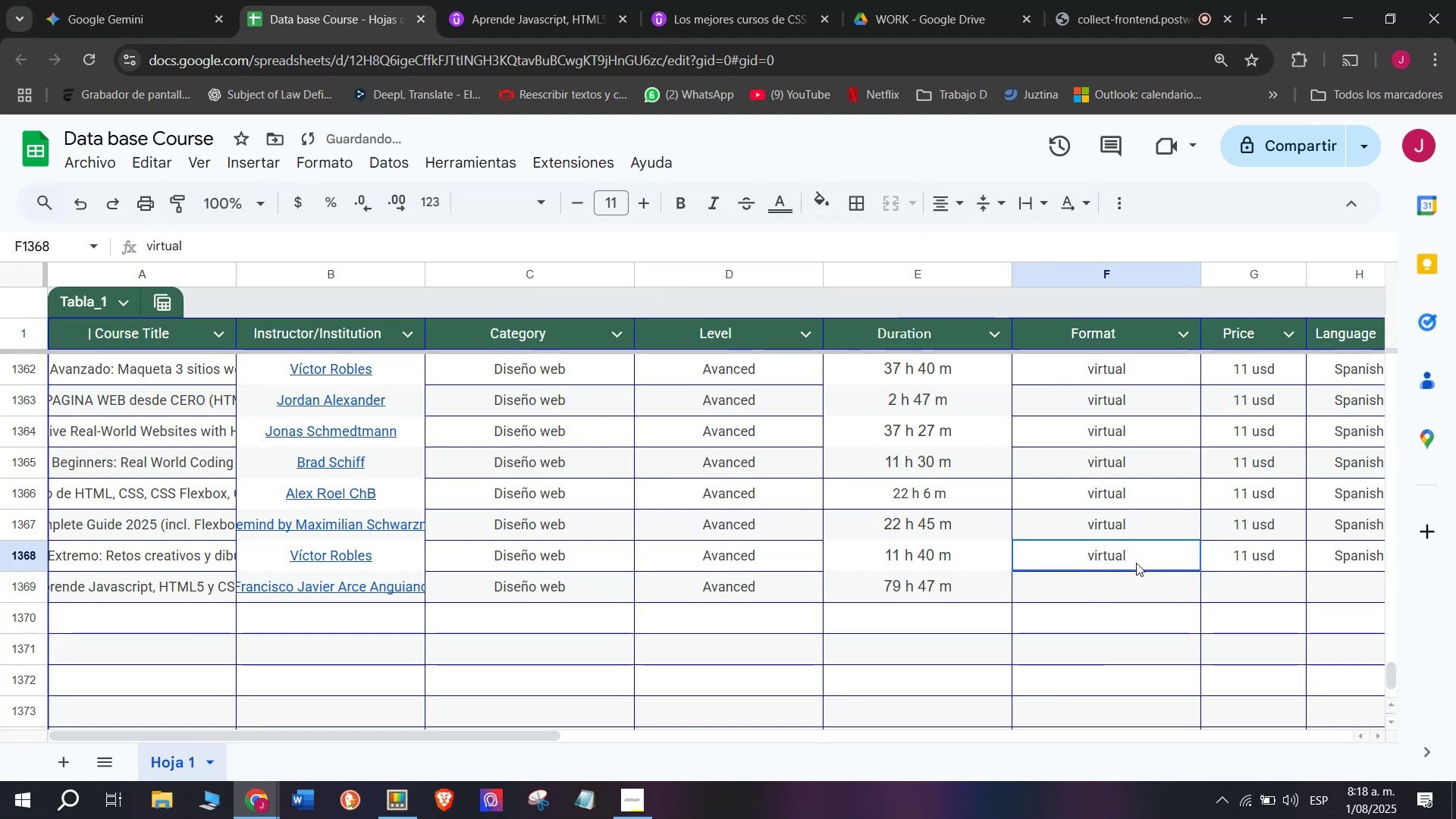 
key(Break)
 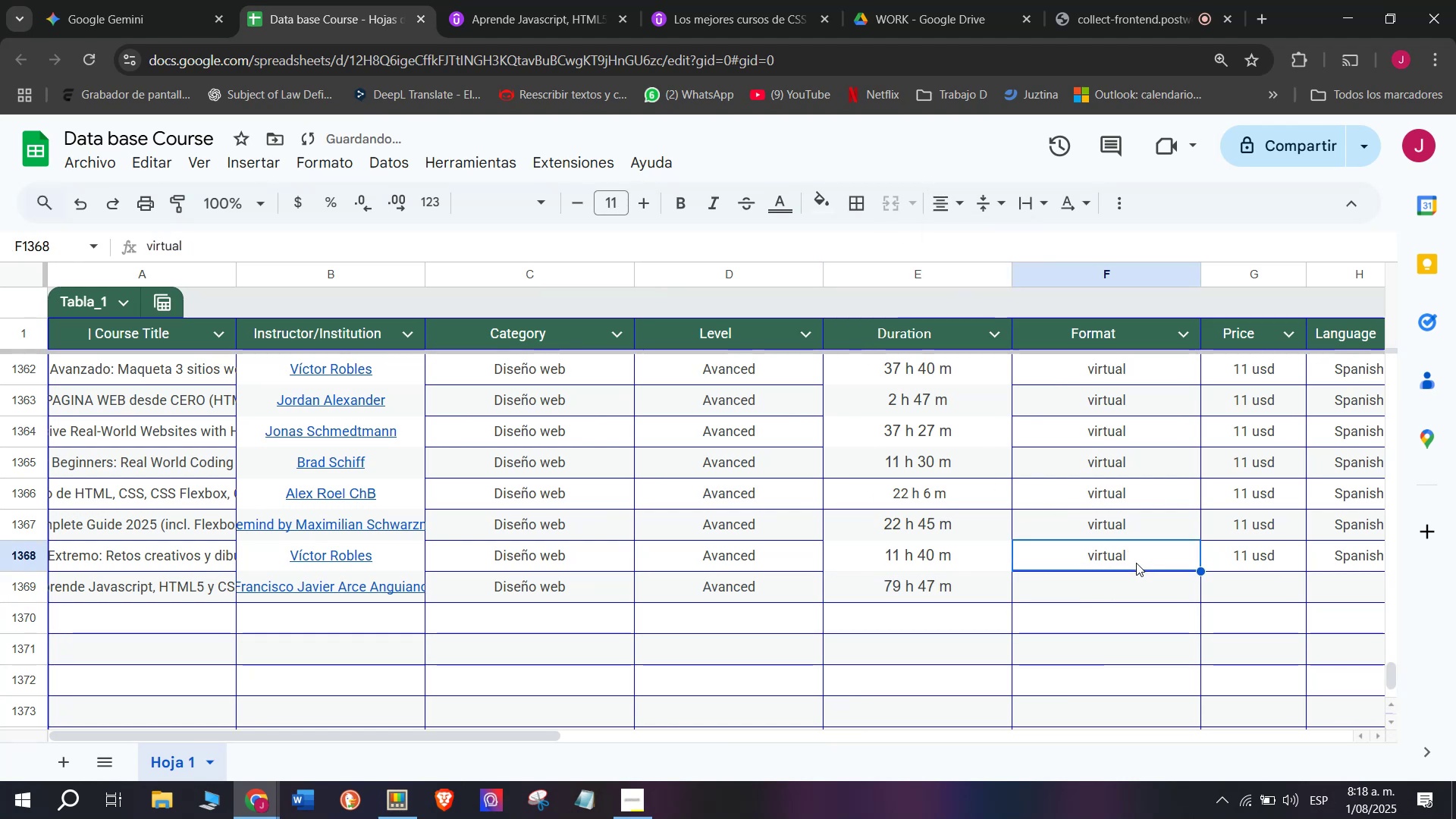 
key(Control+C)
 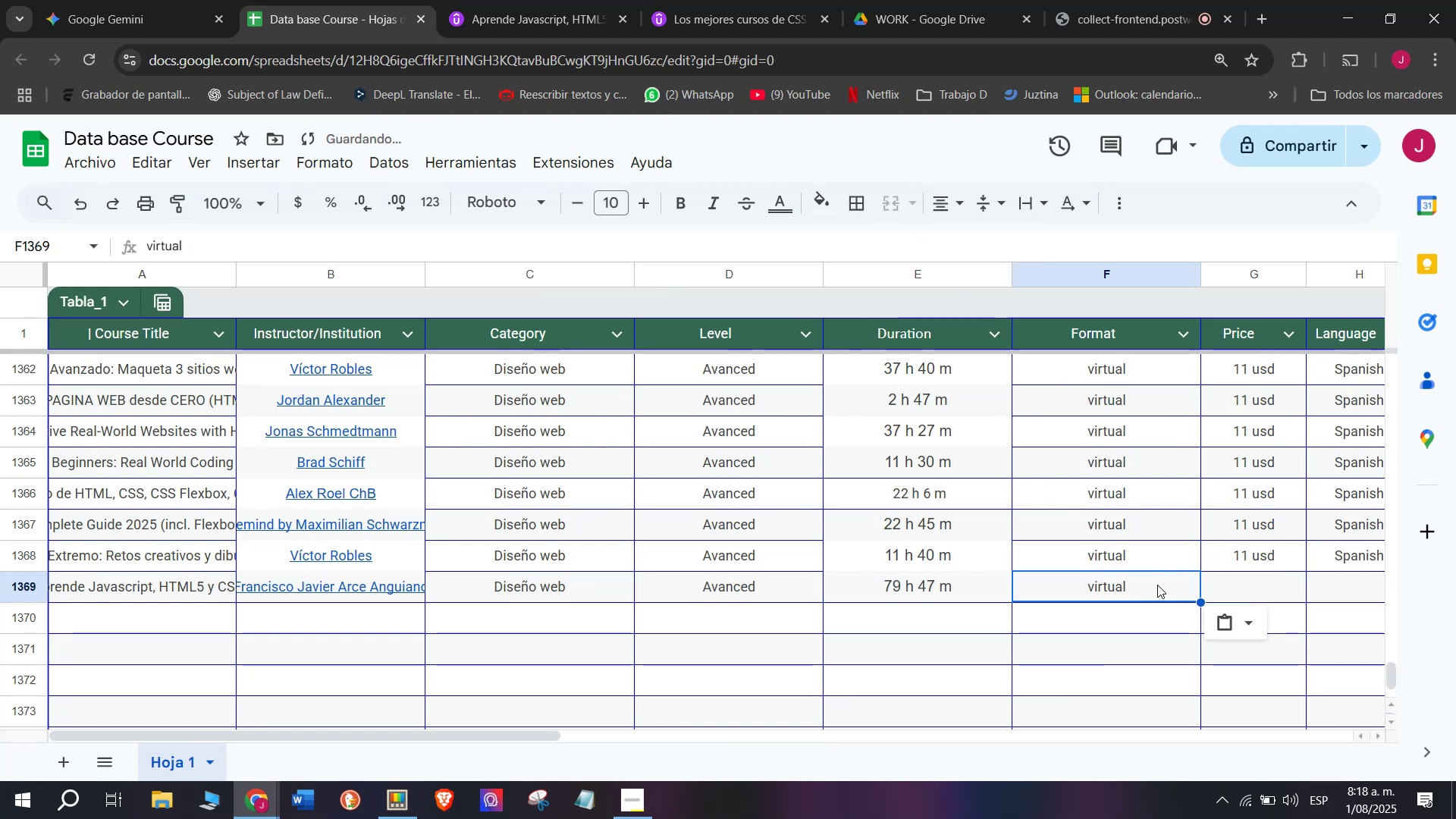 
key(Control+ControlLeft)
 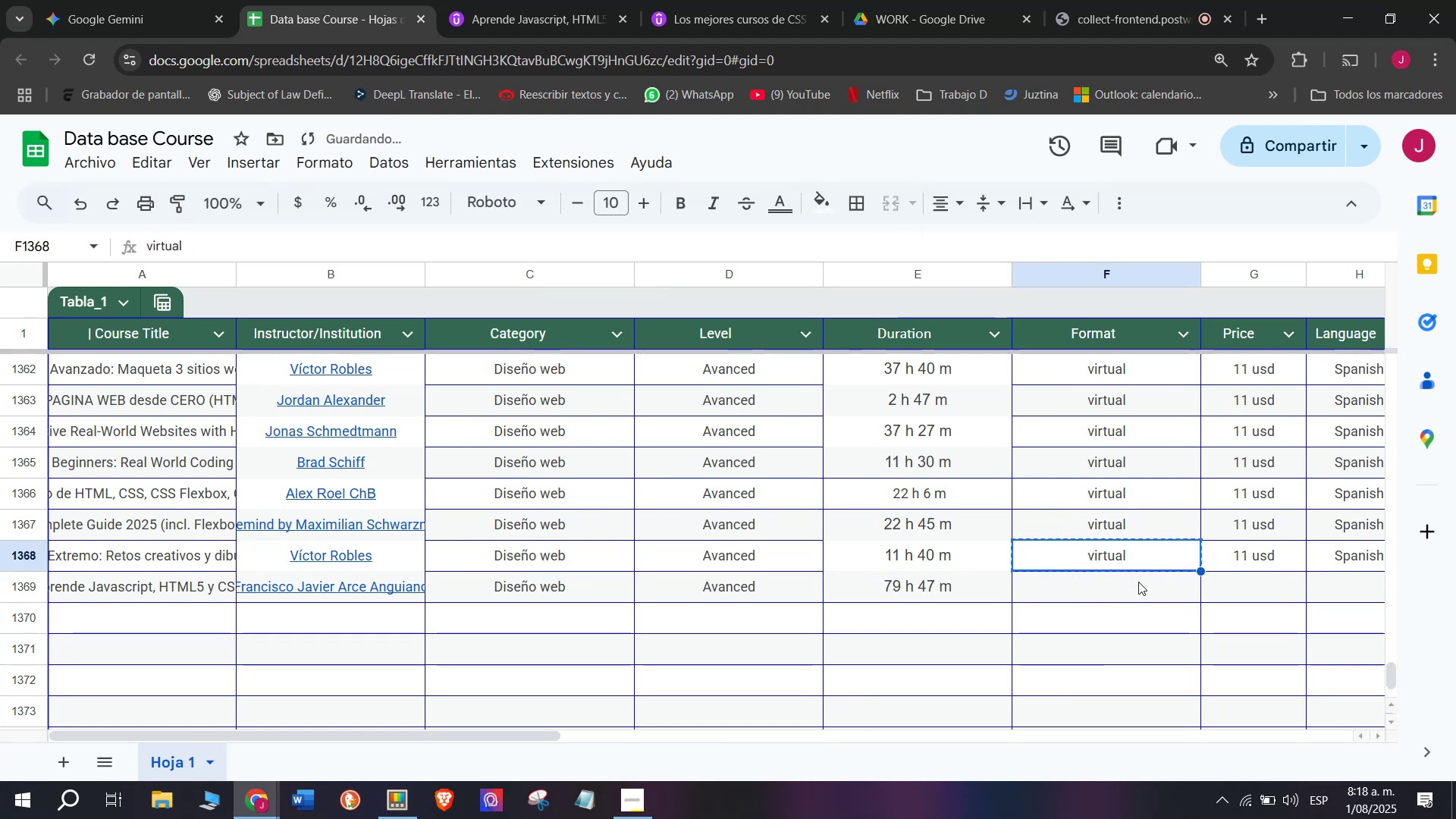 
double_click([1138, 582])
 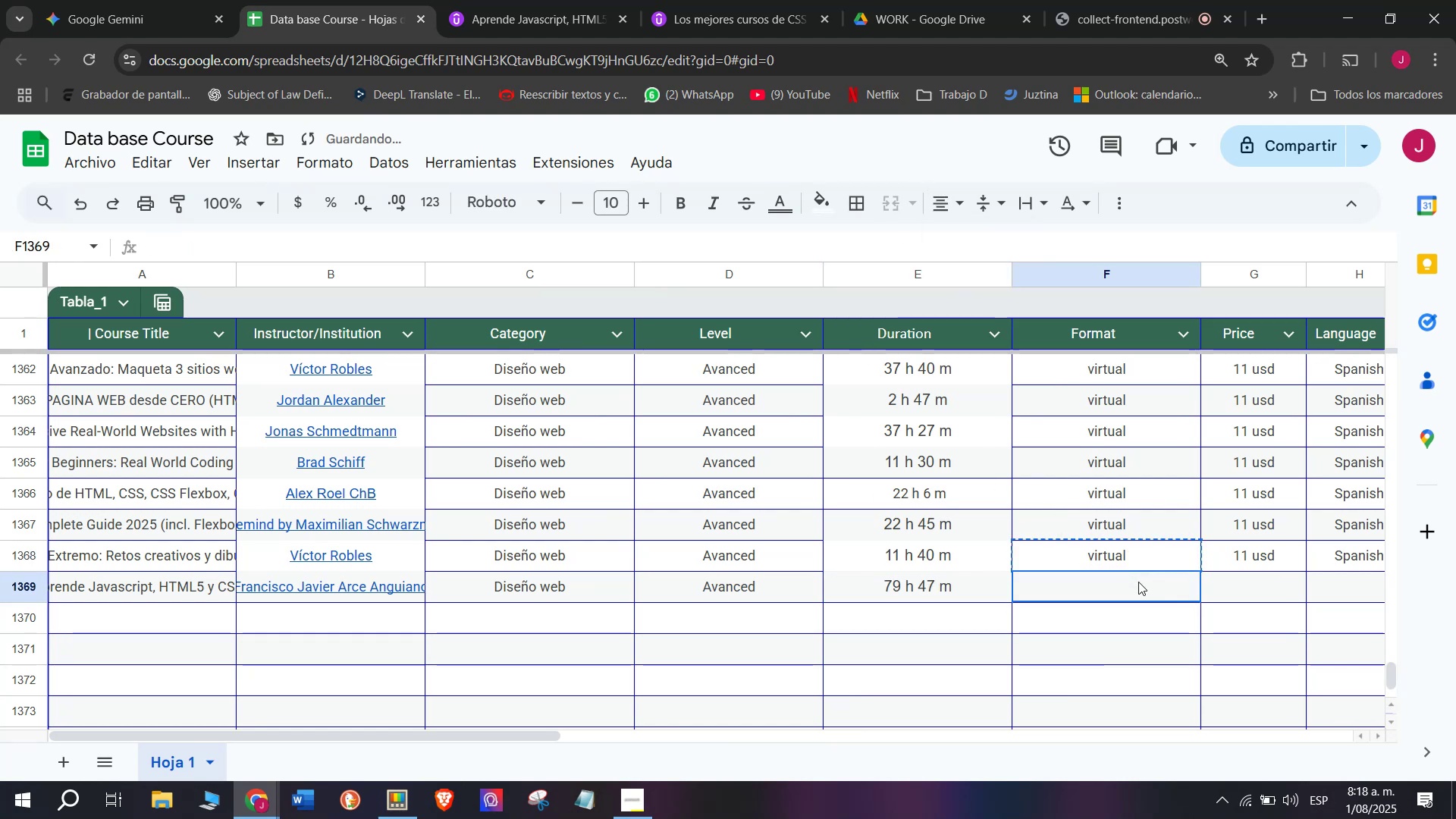 
key(Control+ControlLeft)
 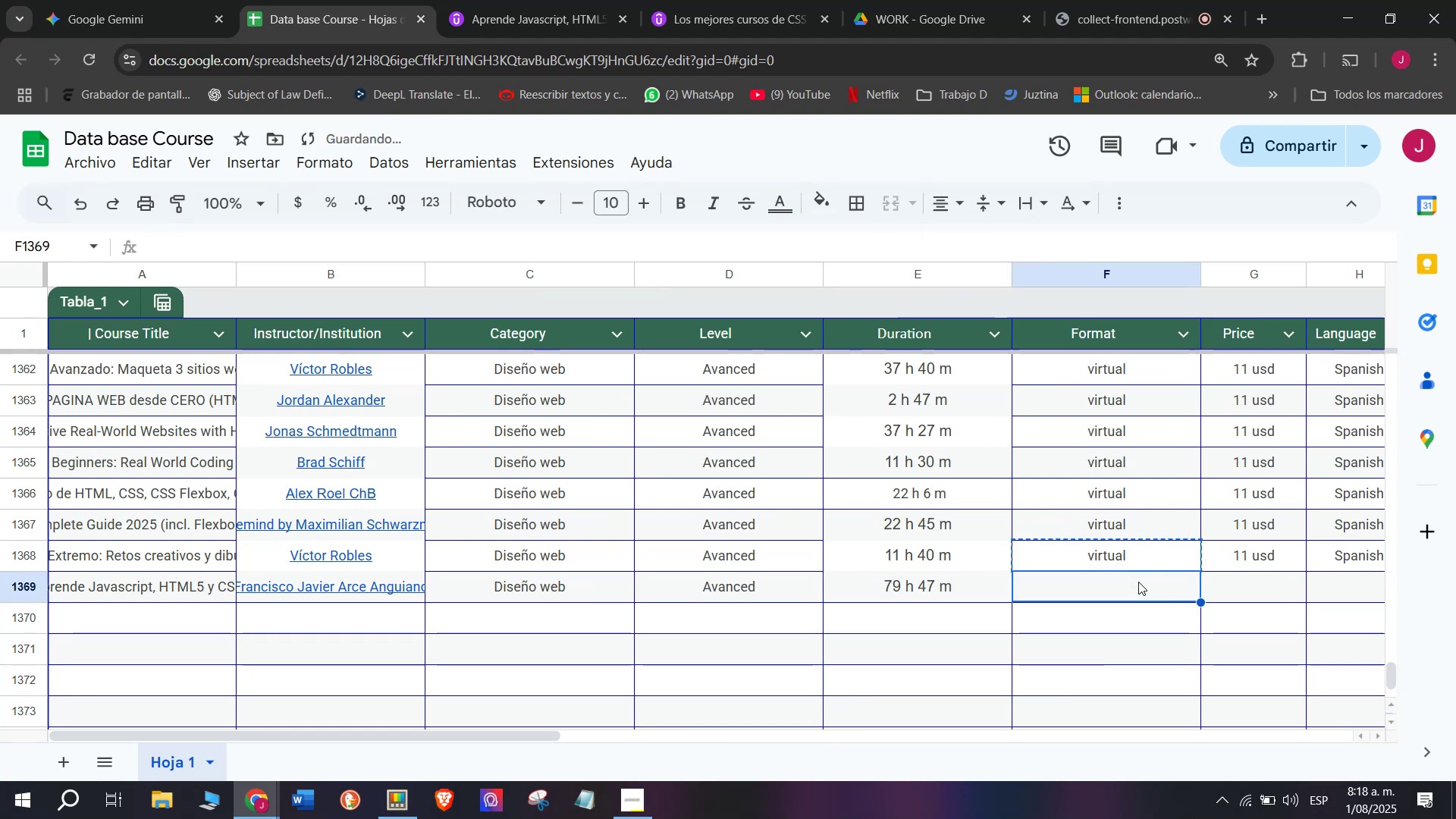 
key(Z)
 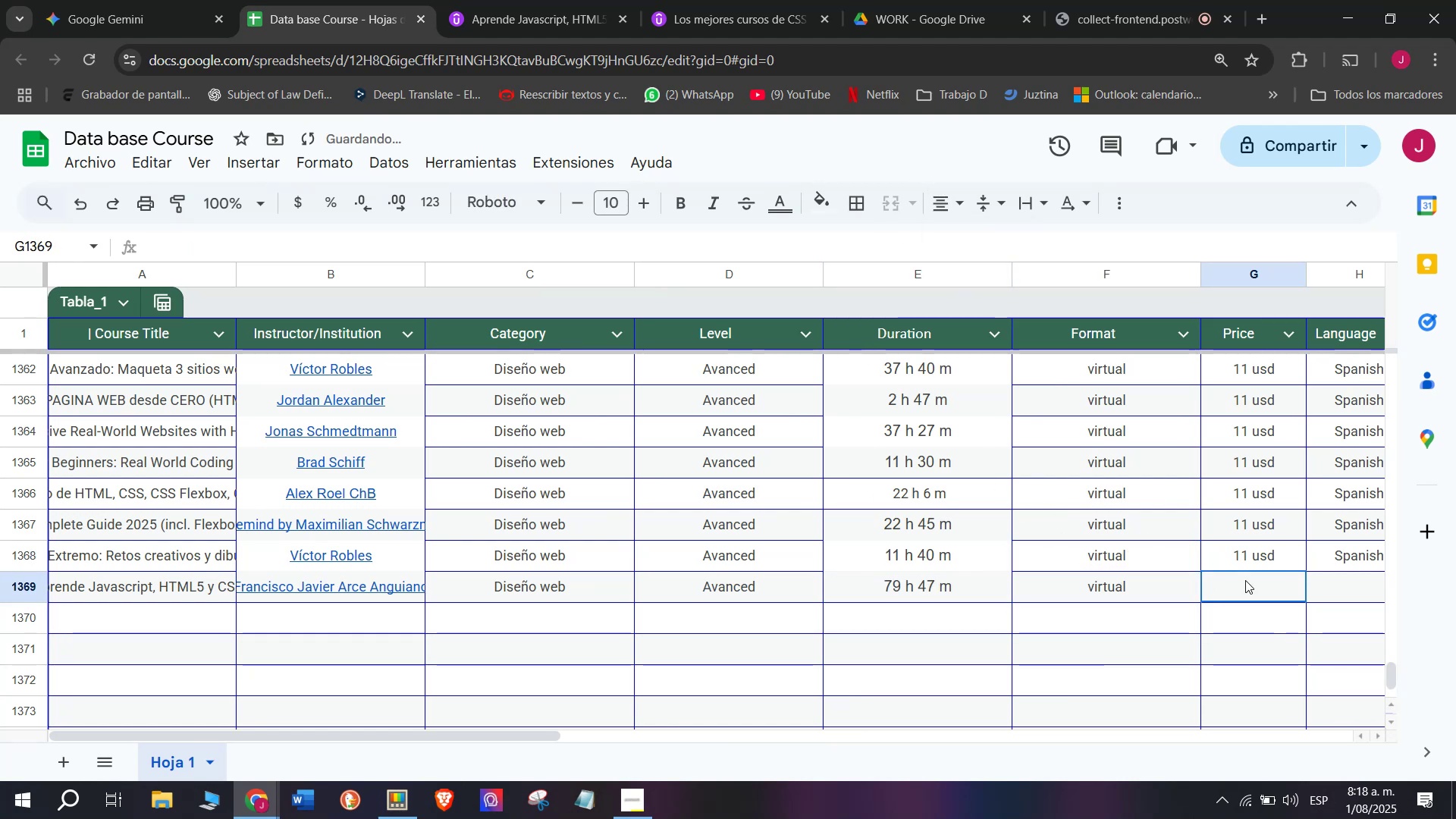 
key(Control+V)
 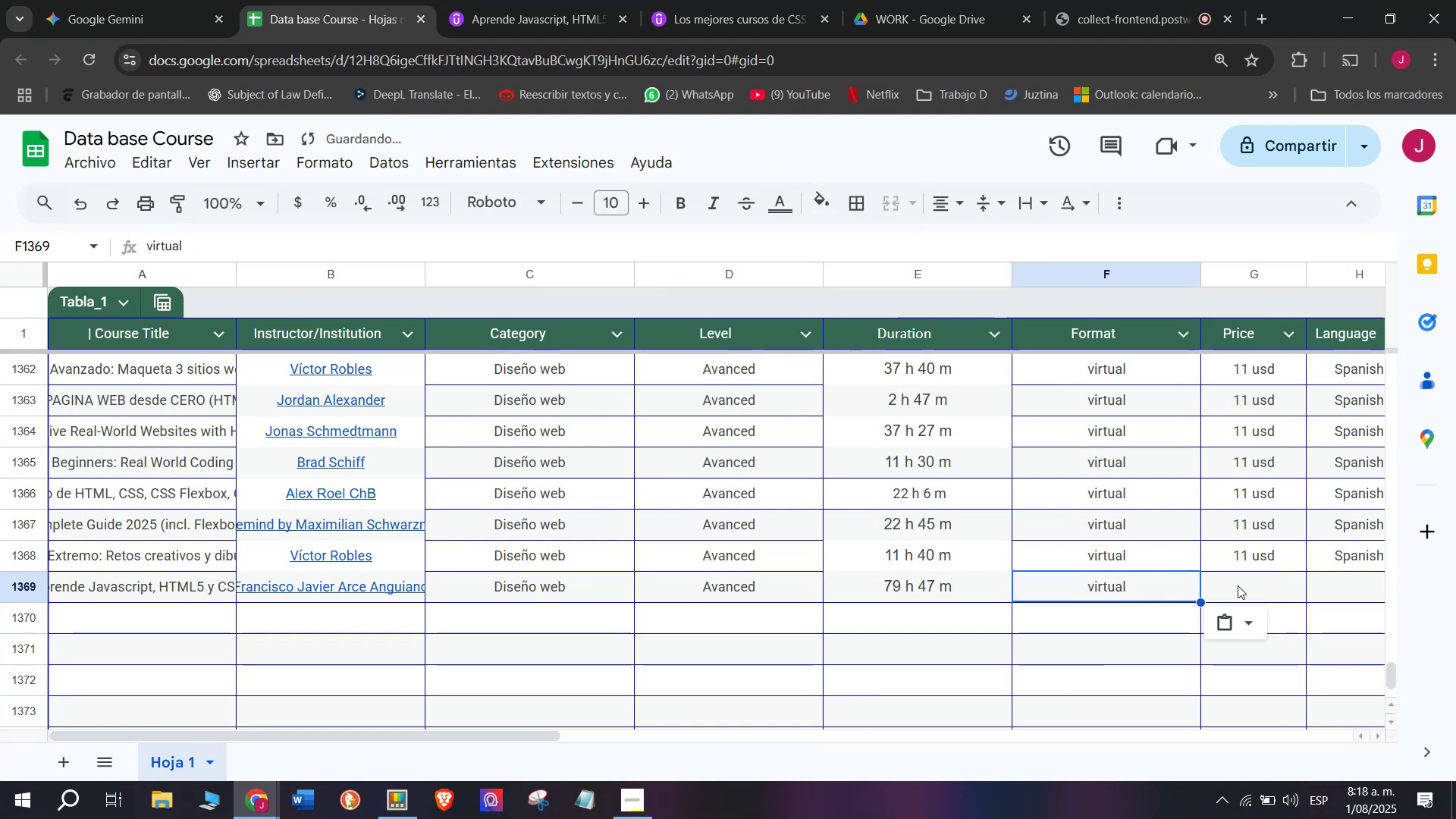 
left_click([1245, 580])
 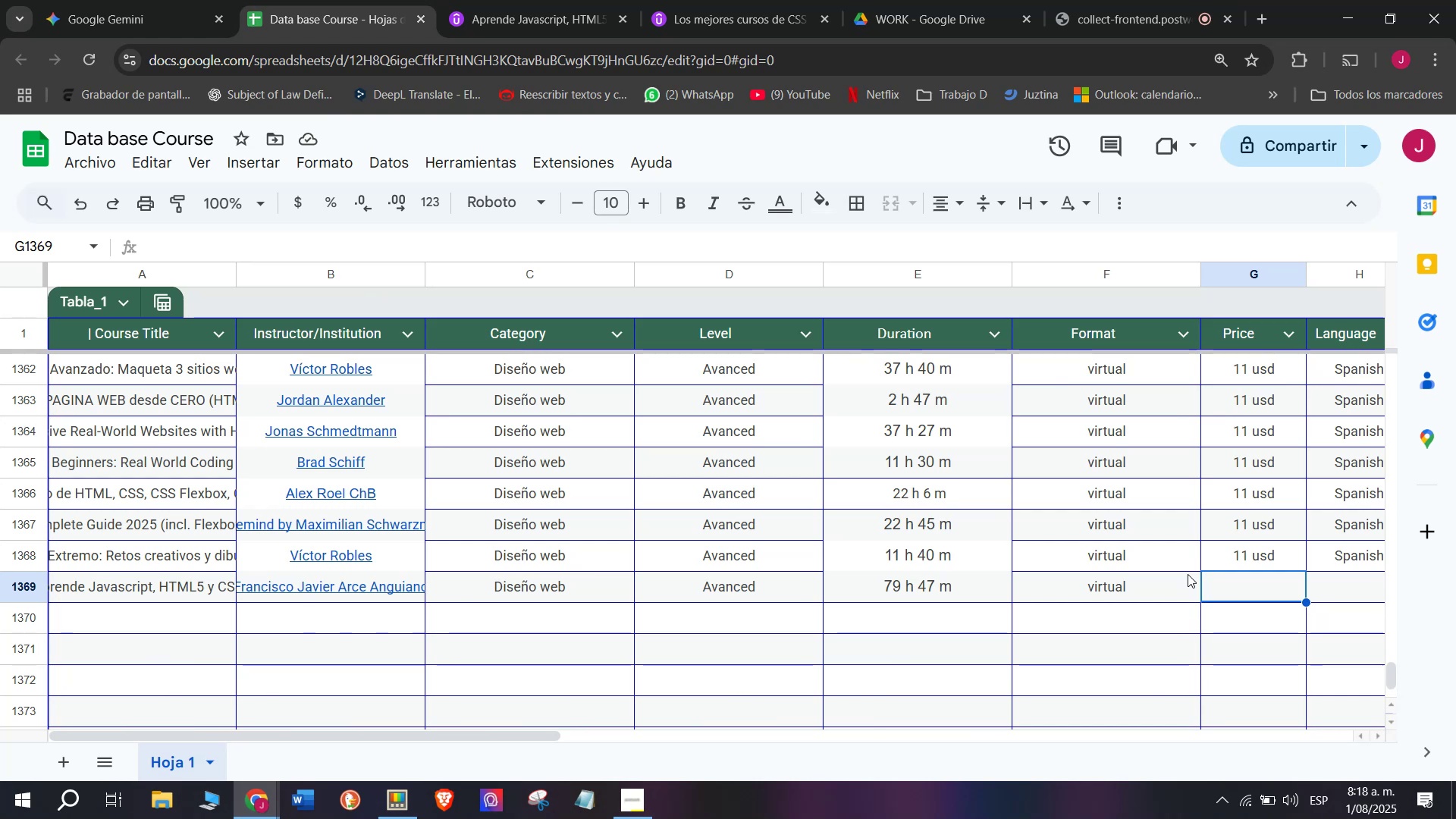 
wait(18.53)
 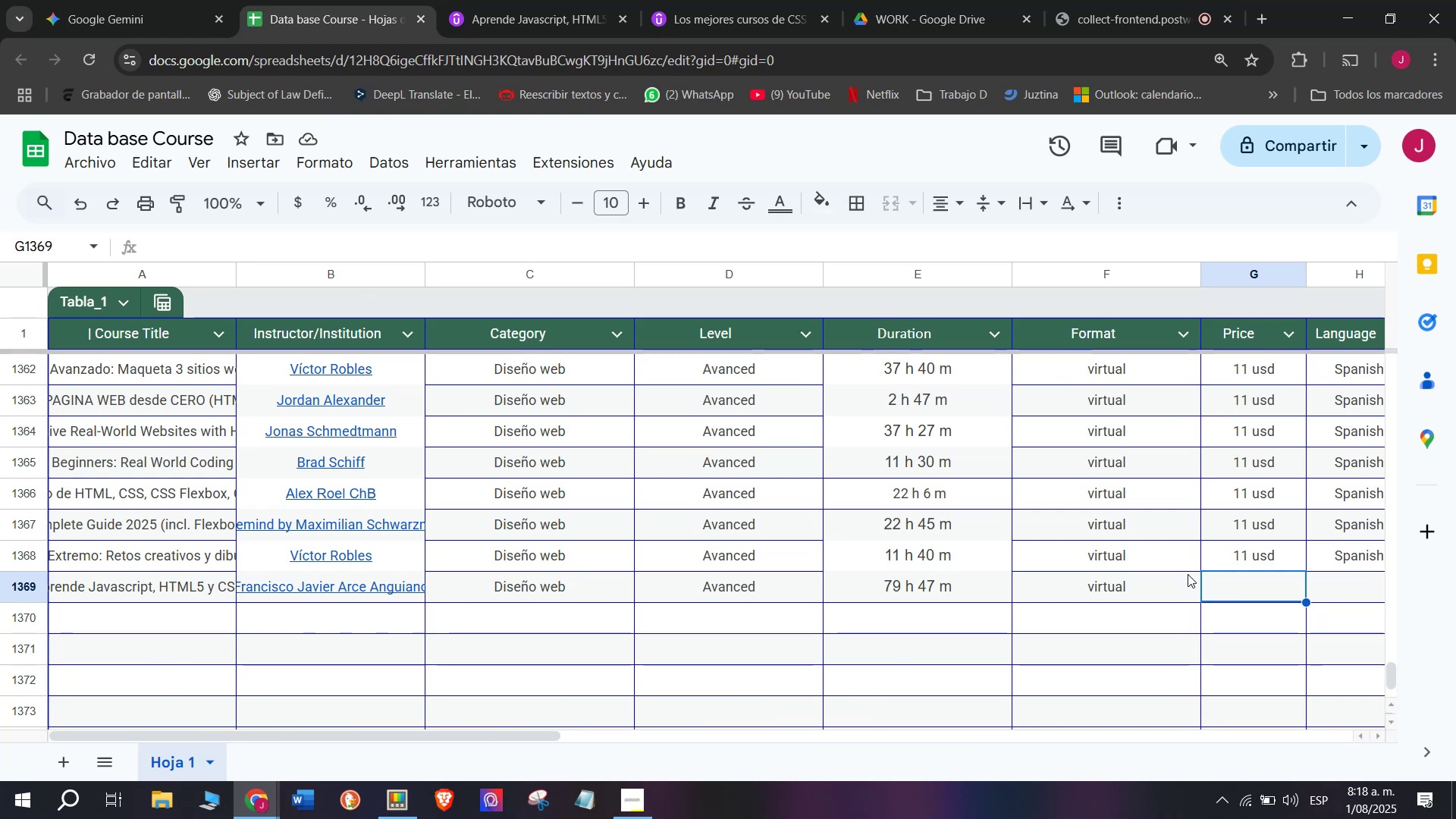 
left_click([588, 0])
 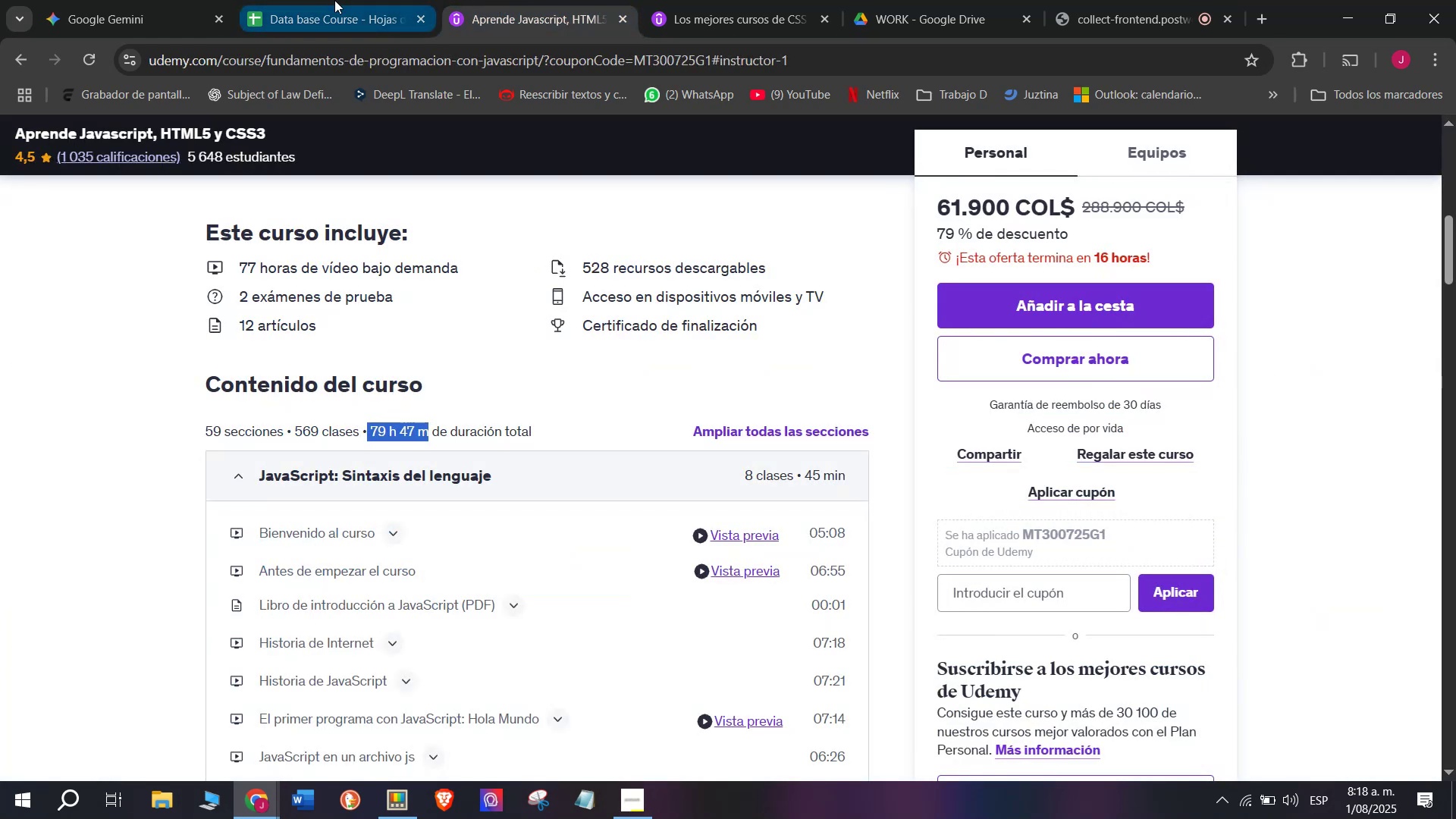 
left_click([334, 0])
 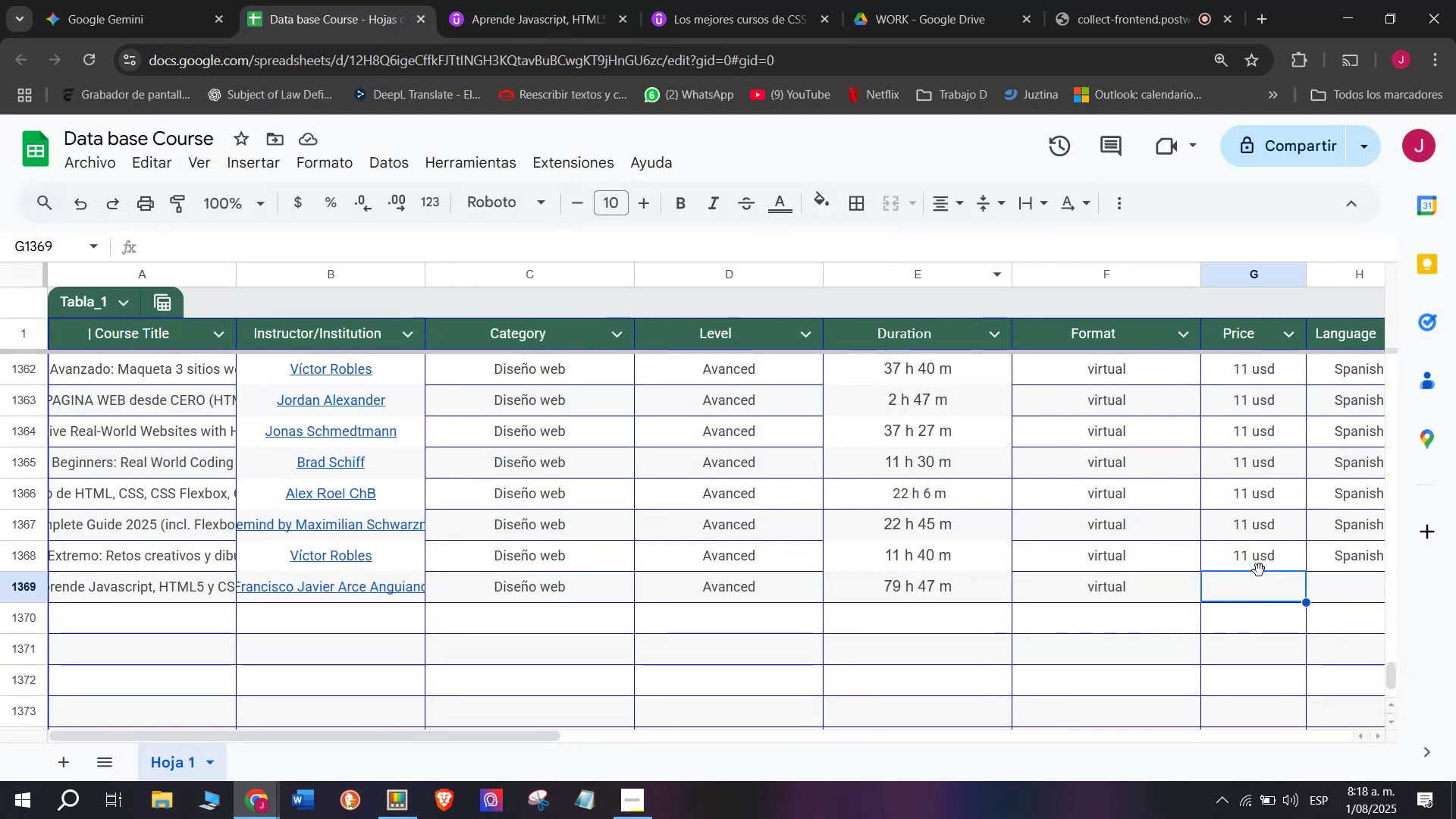 
left_click([1259, 569])
 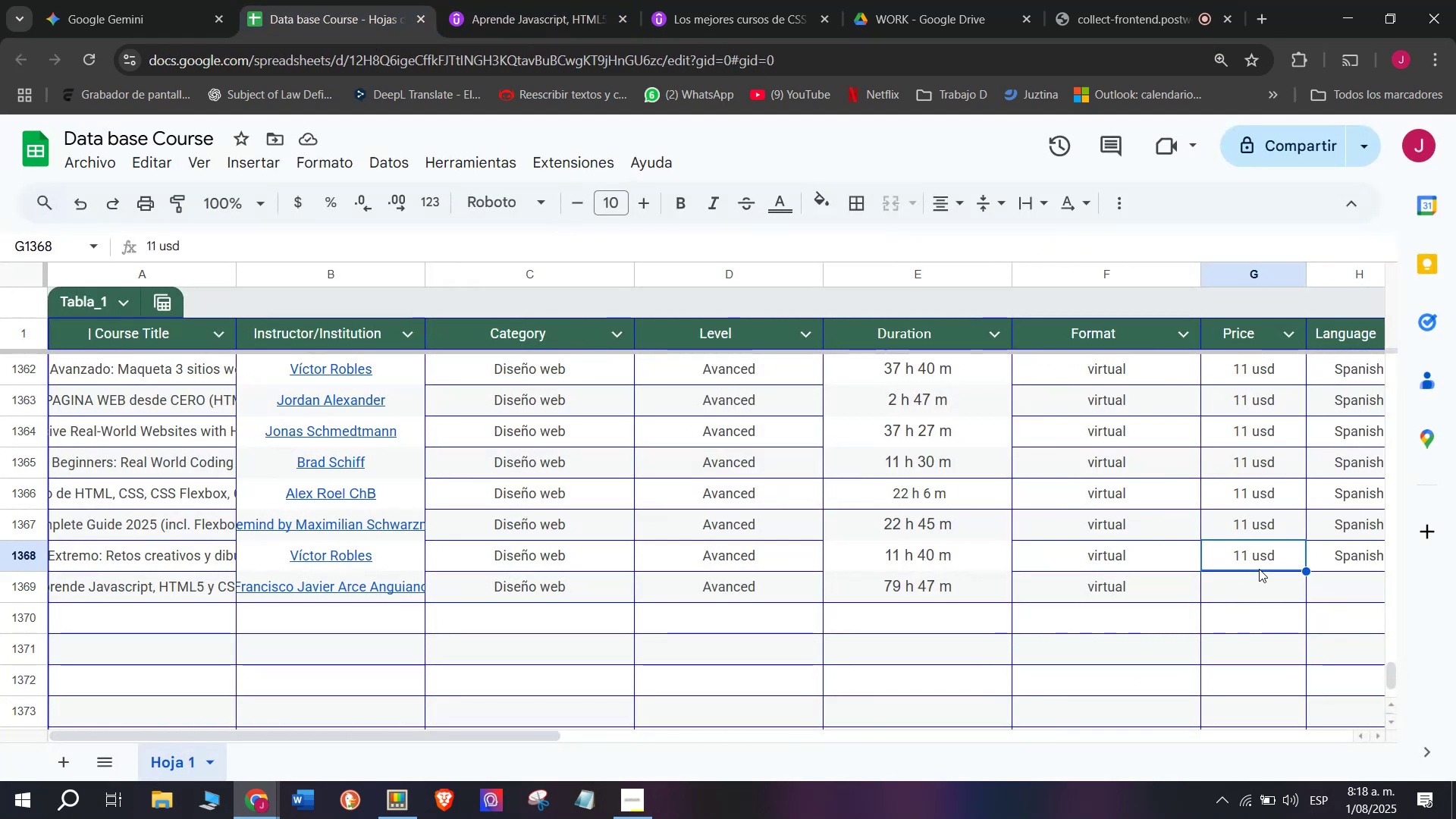 
key(Break)
 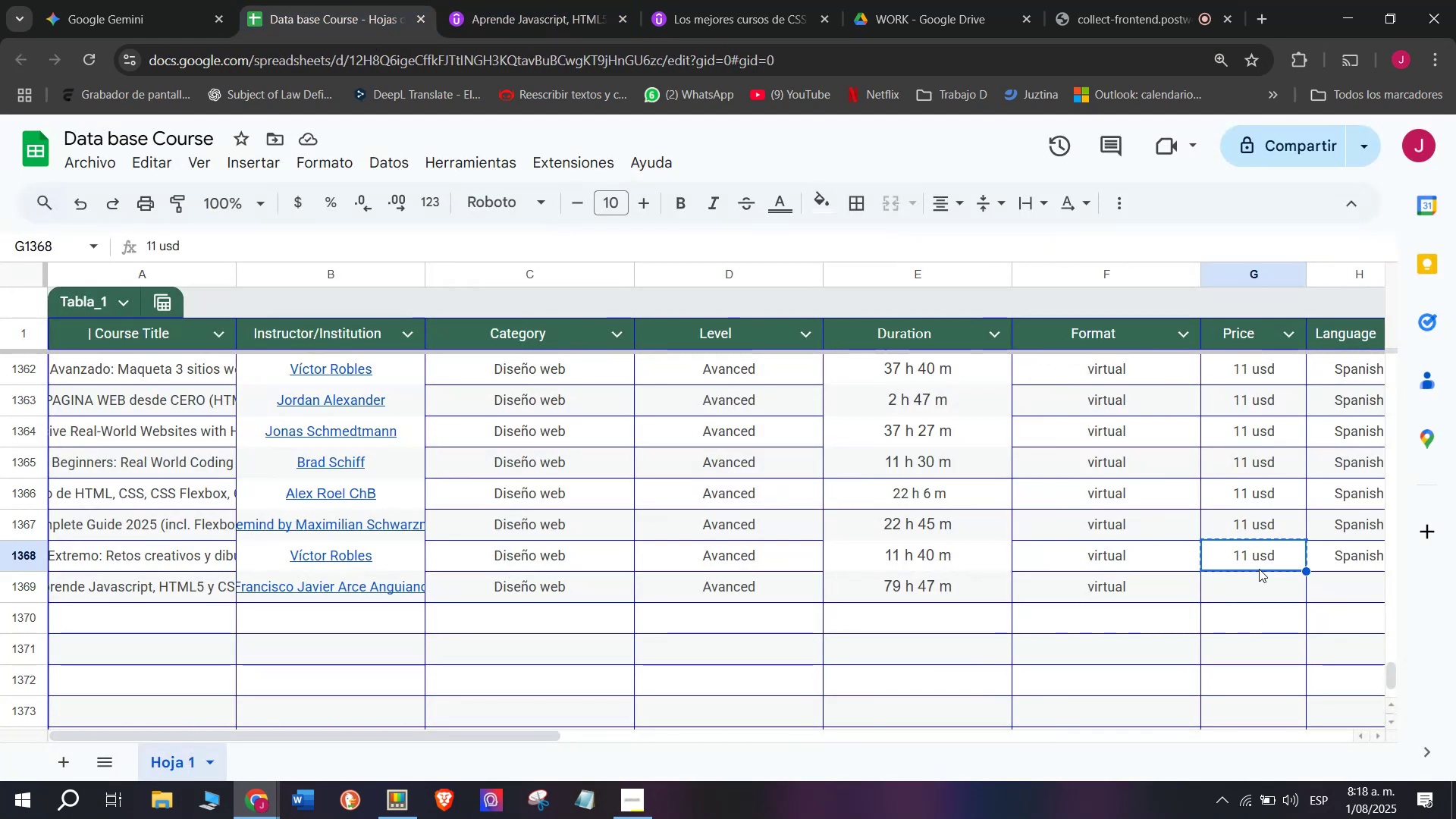 
key(Control+ControlLeft)
 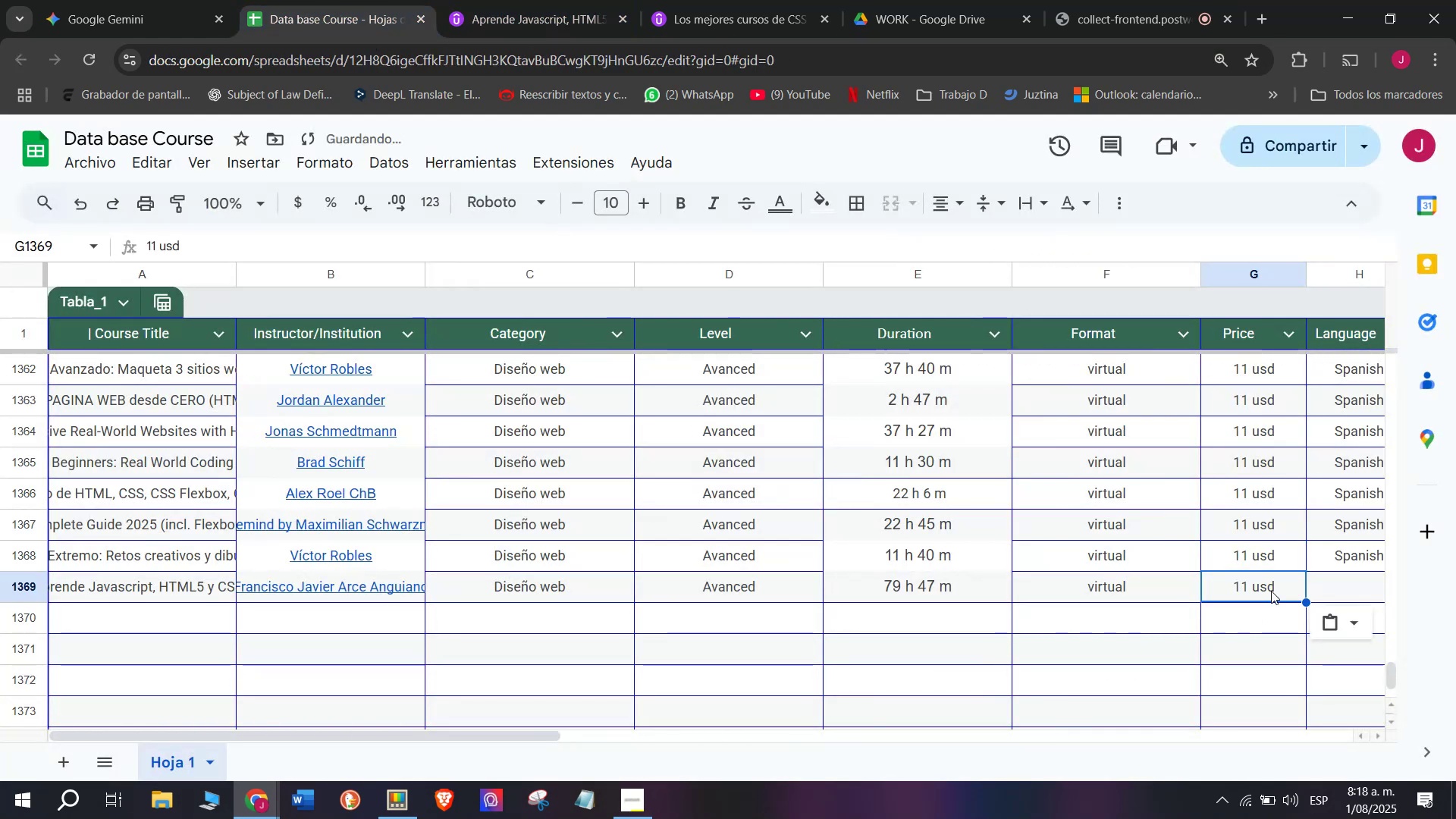 
key(Control+C)
 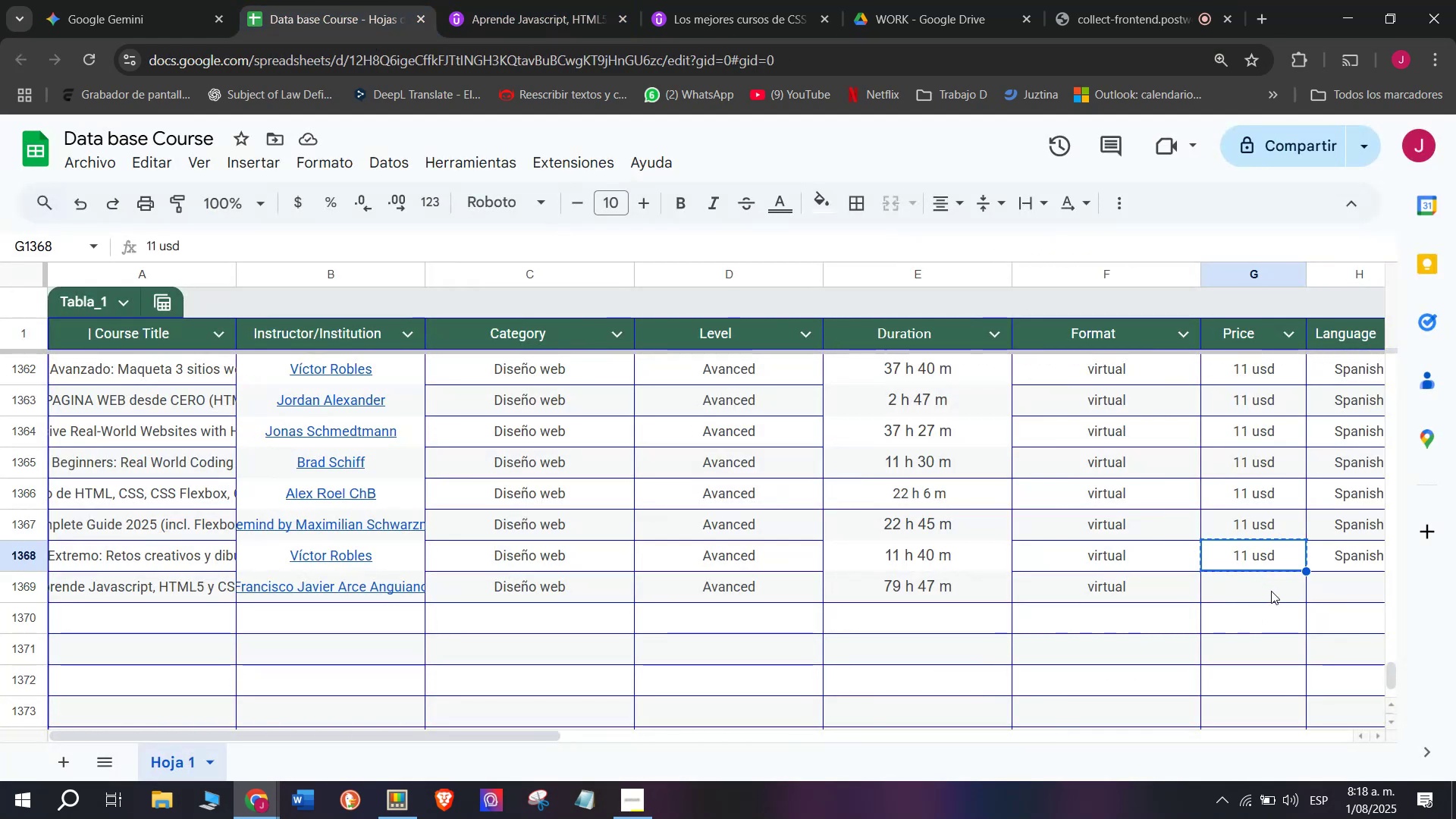 
double_click([1271, 591])
 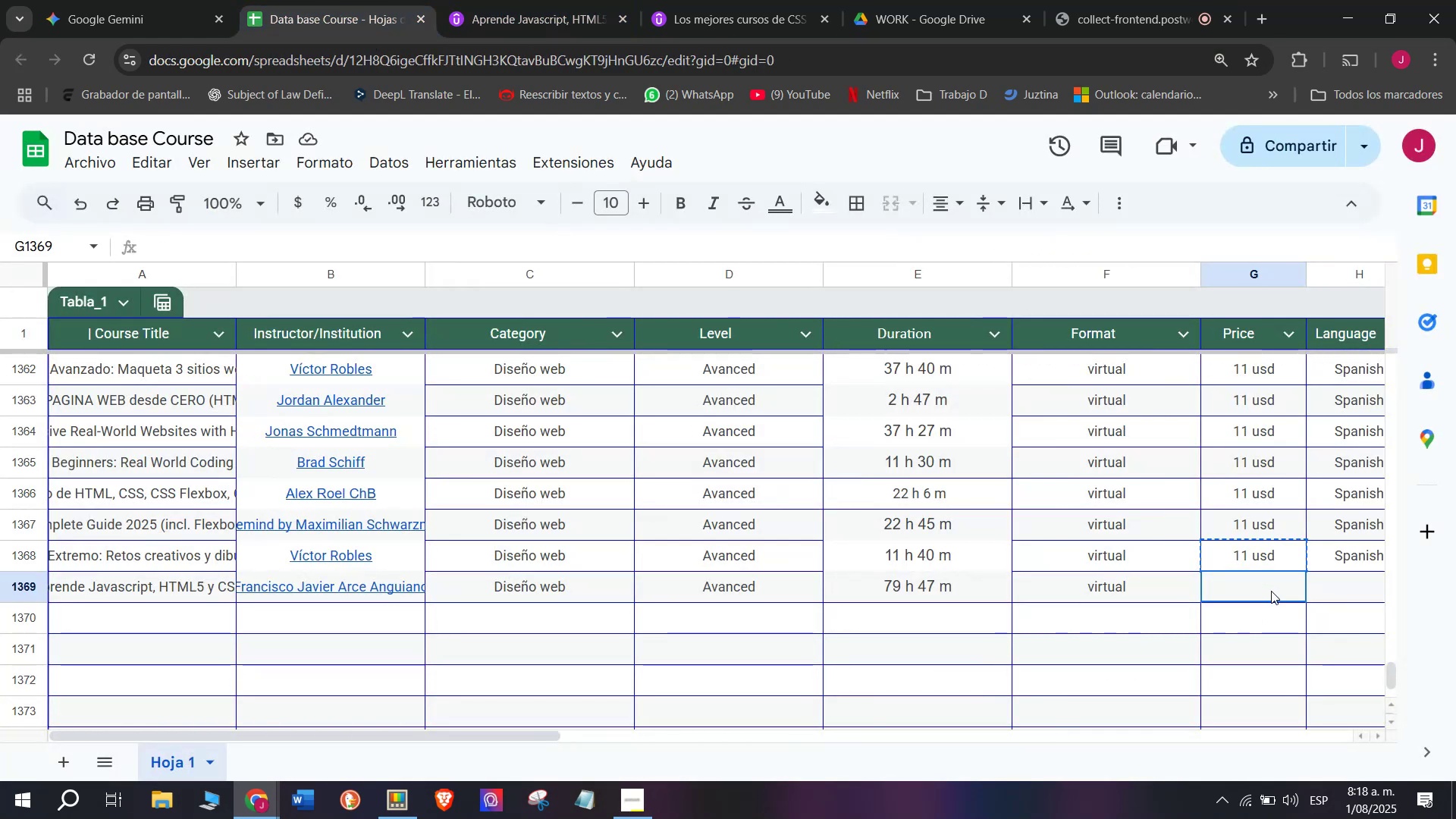 
key(Z)
 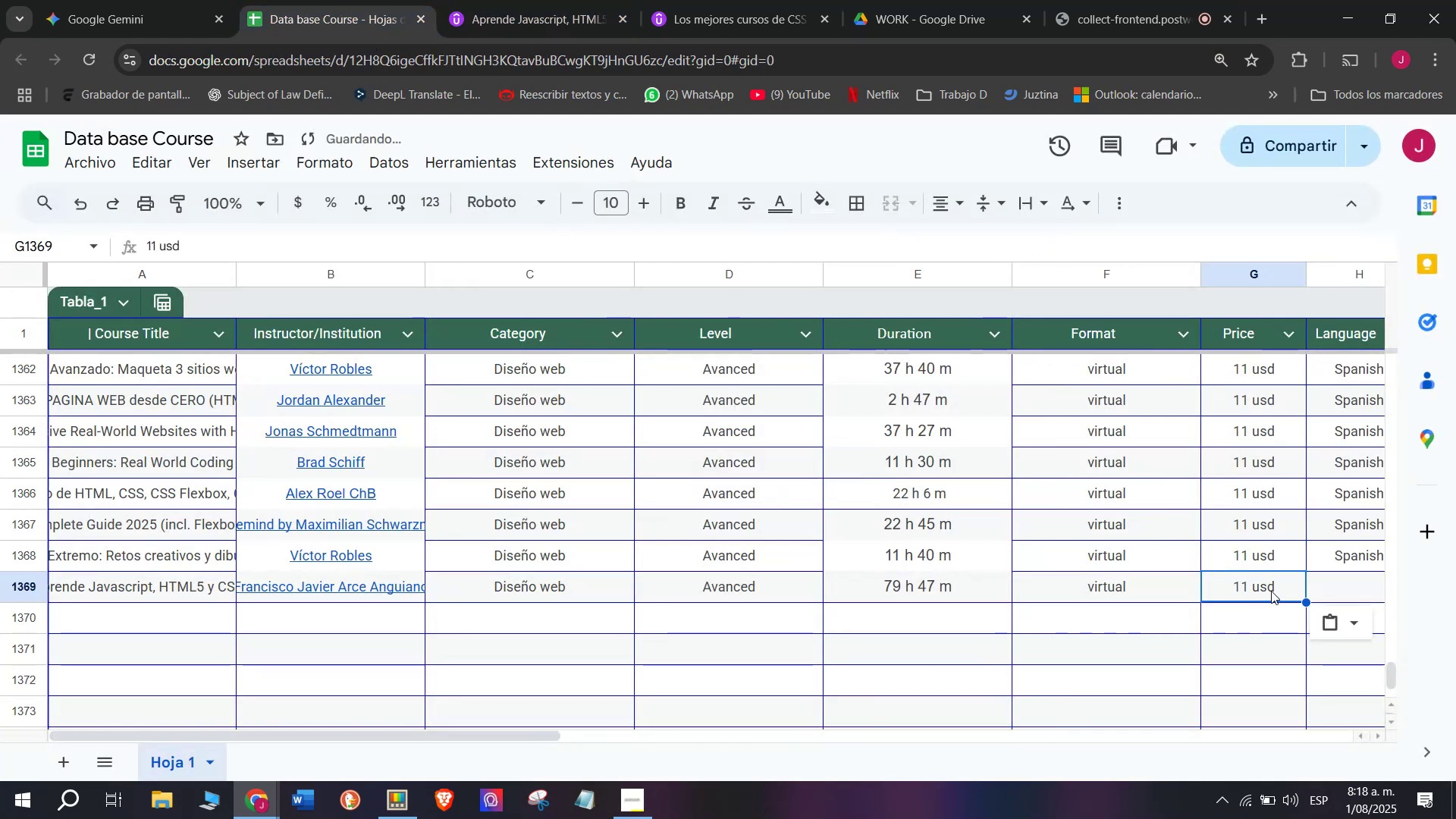 
key(Control+ControlLeft)
 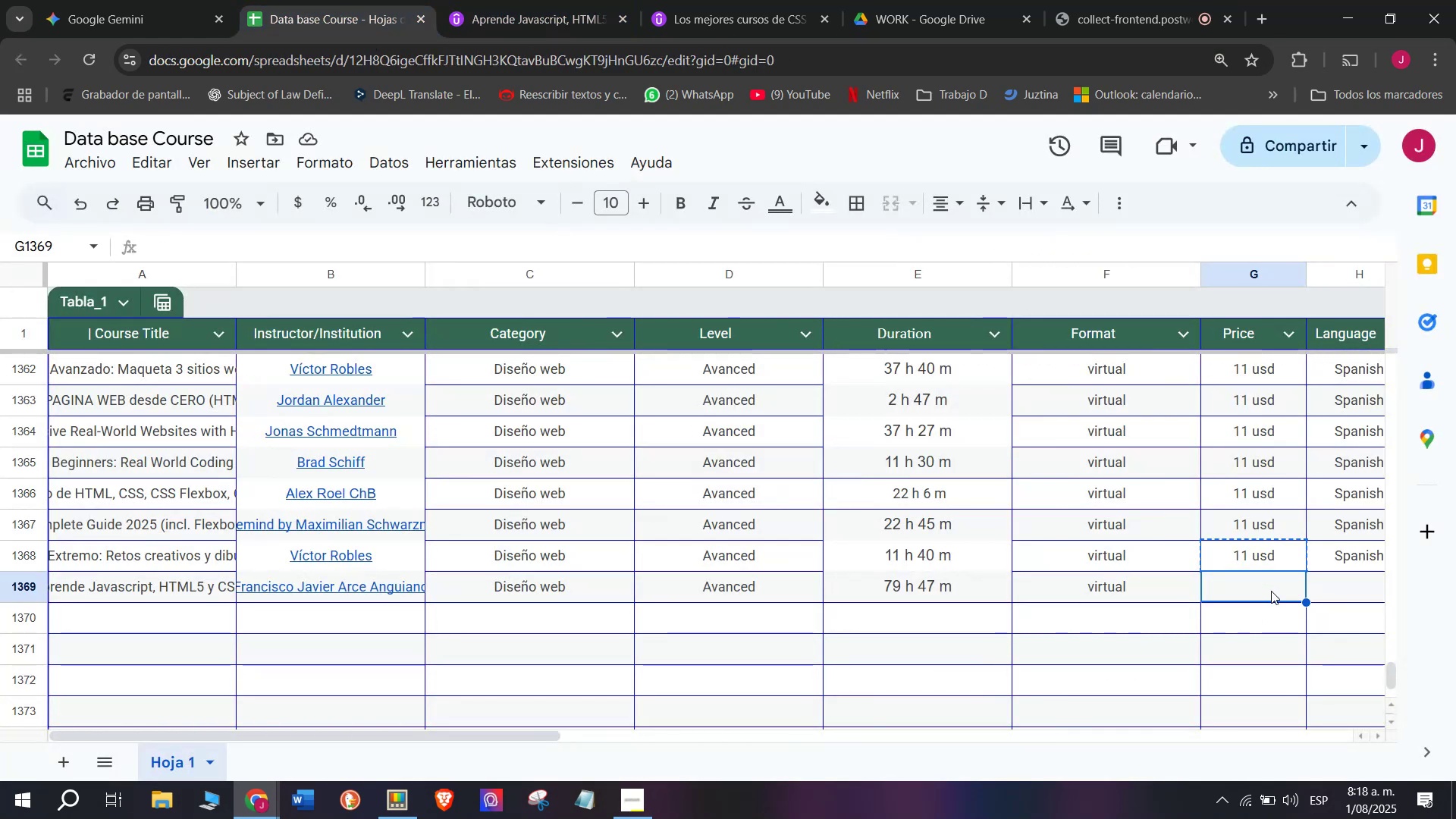 
key(Control+V)
 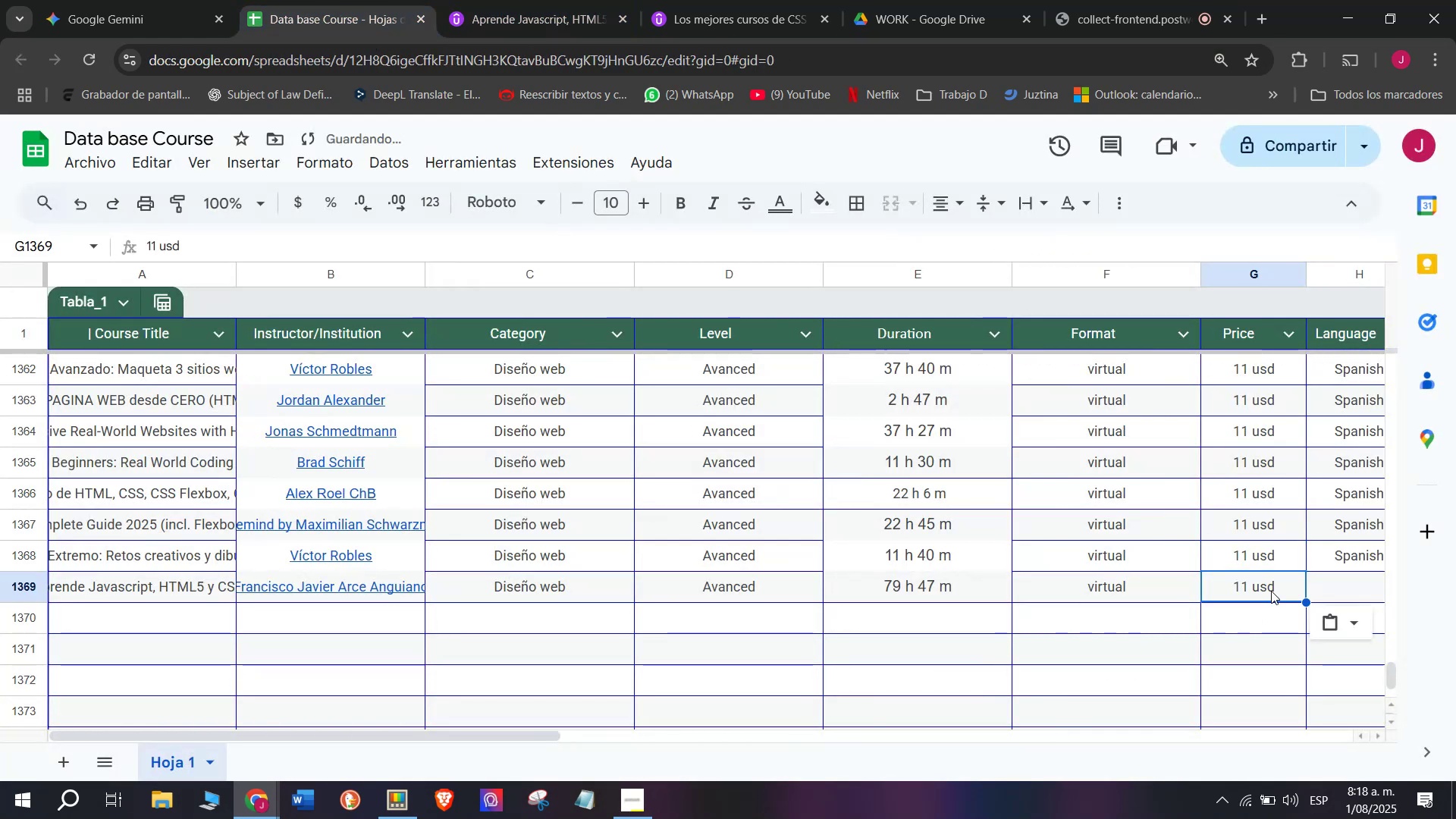 
scroll: coordinate [331, 512], scroll_direction: down, amount: 3.0
 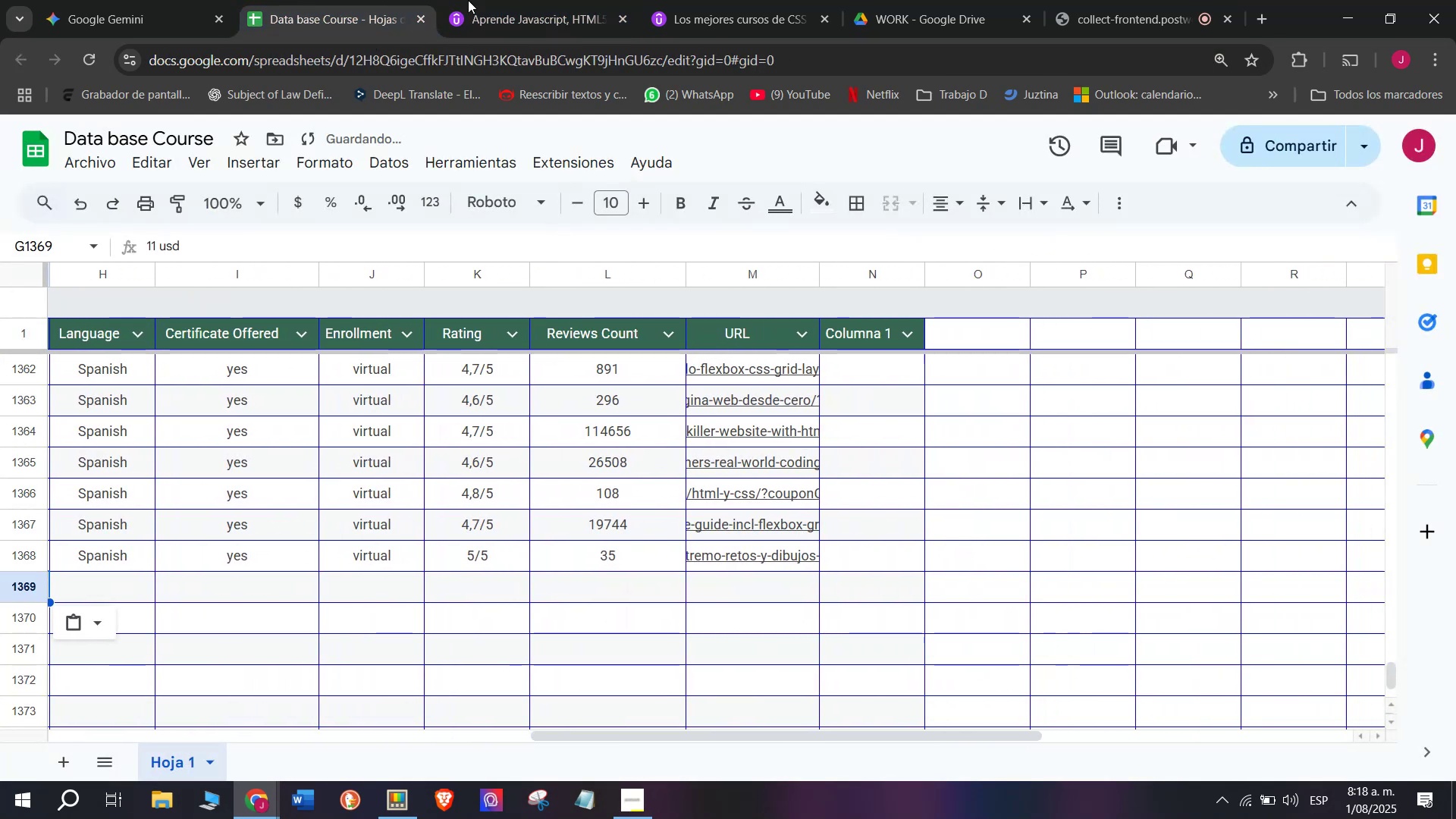 
left_click([482, 0])
 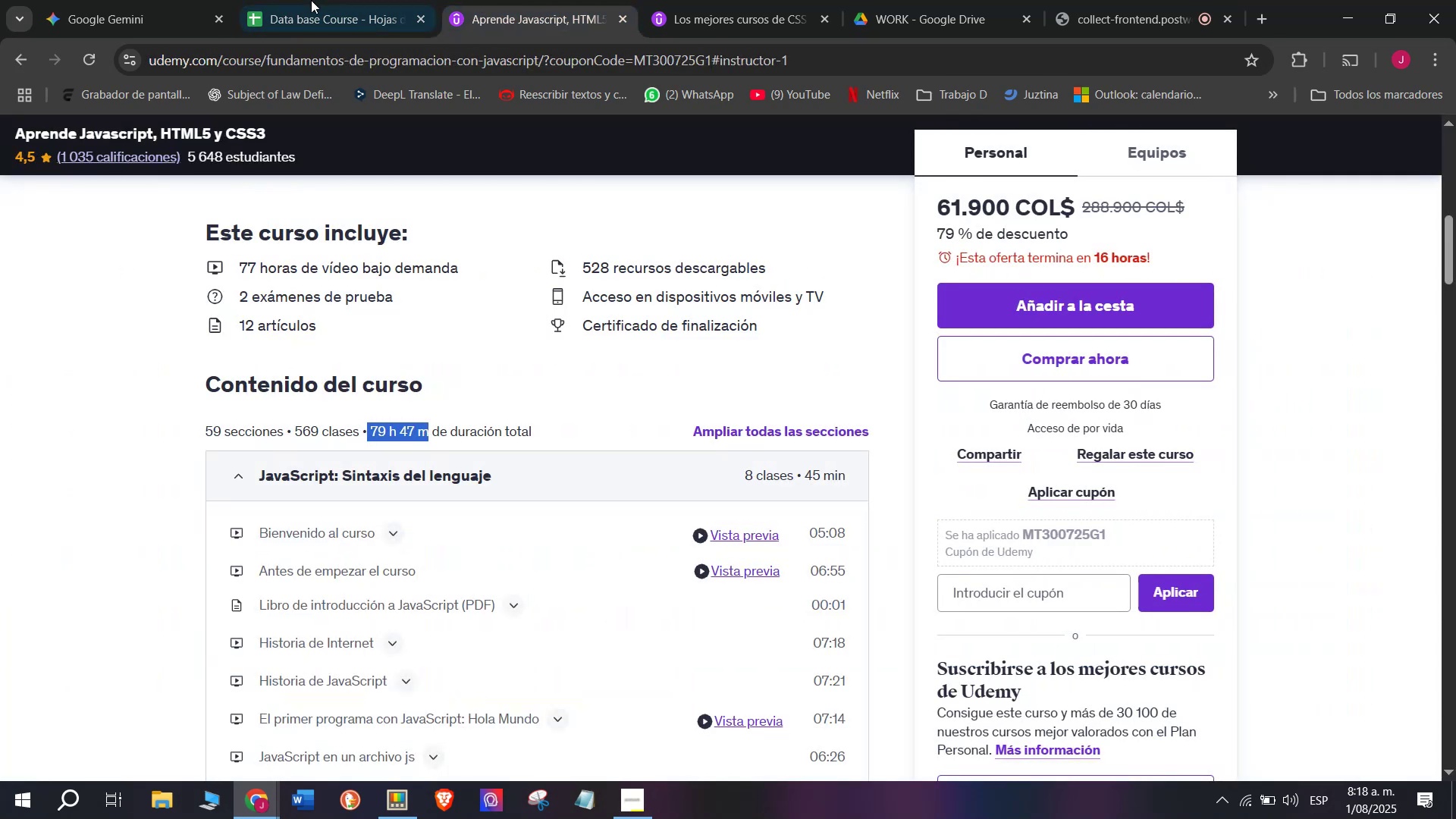 
left_click([316, 0])
 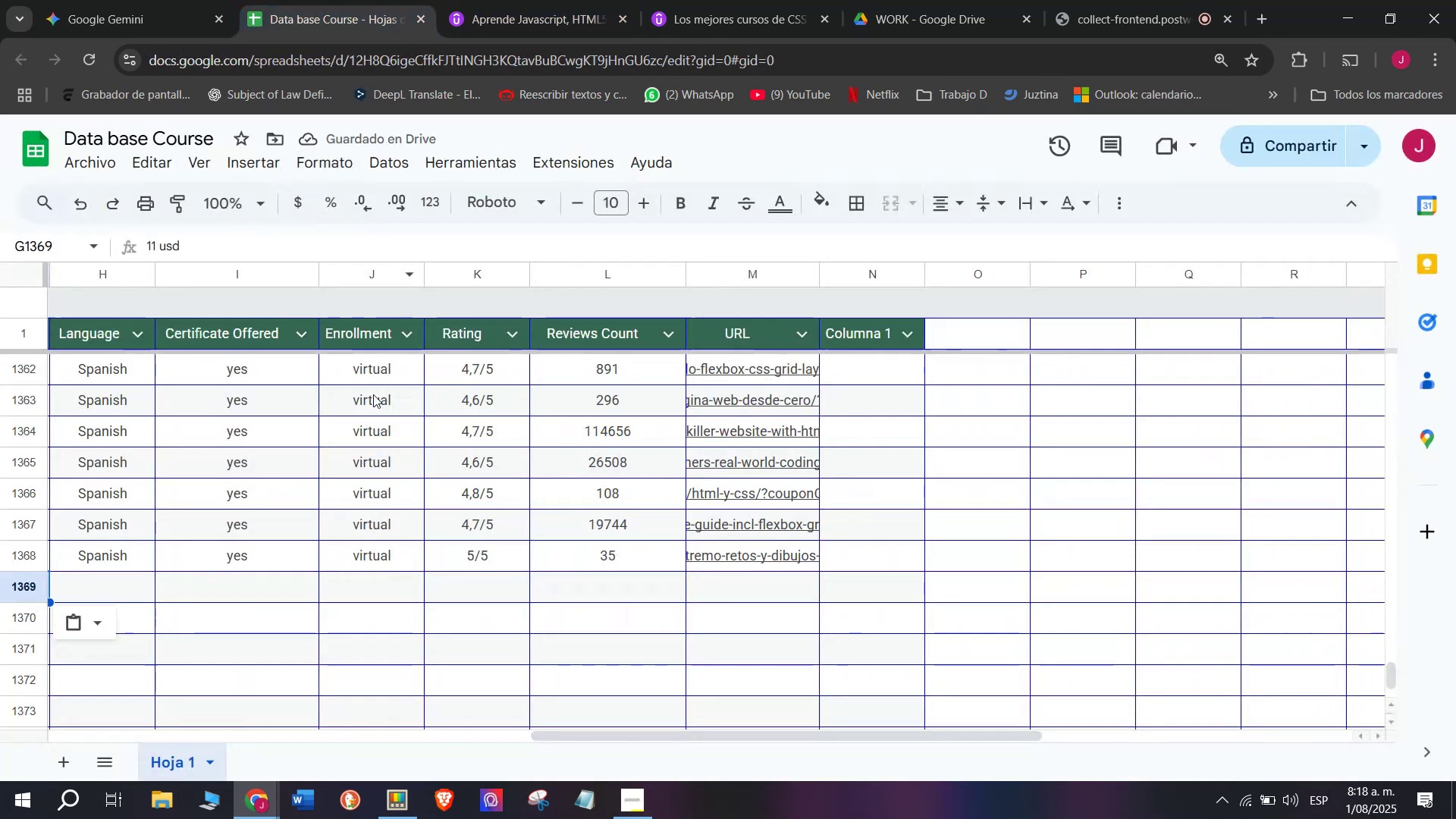 
scroll: coordinate [836, 543], scroll_direction: up, amount: 3.0
 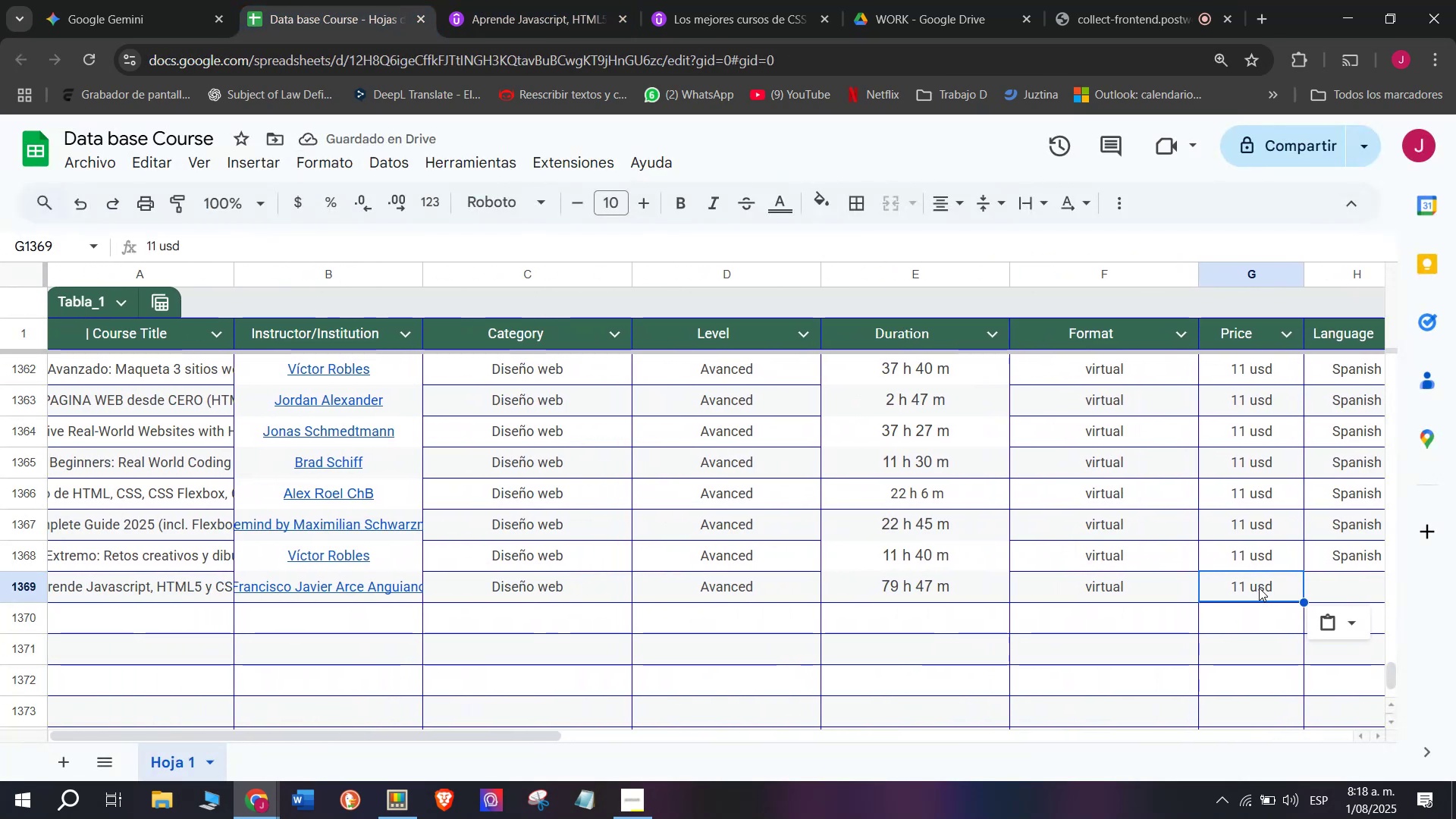 
double_click([1259, 588])
 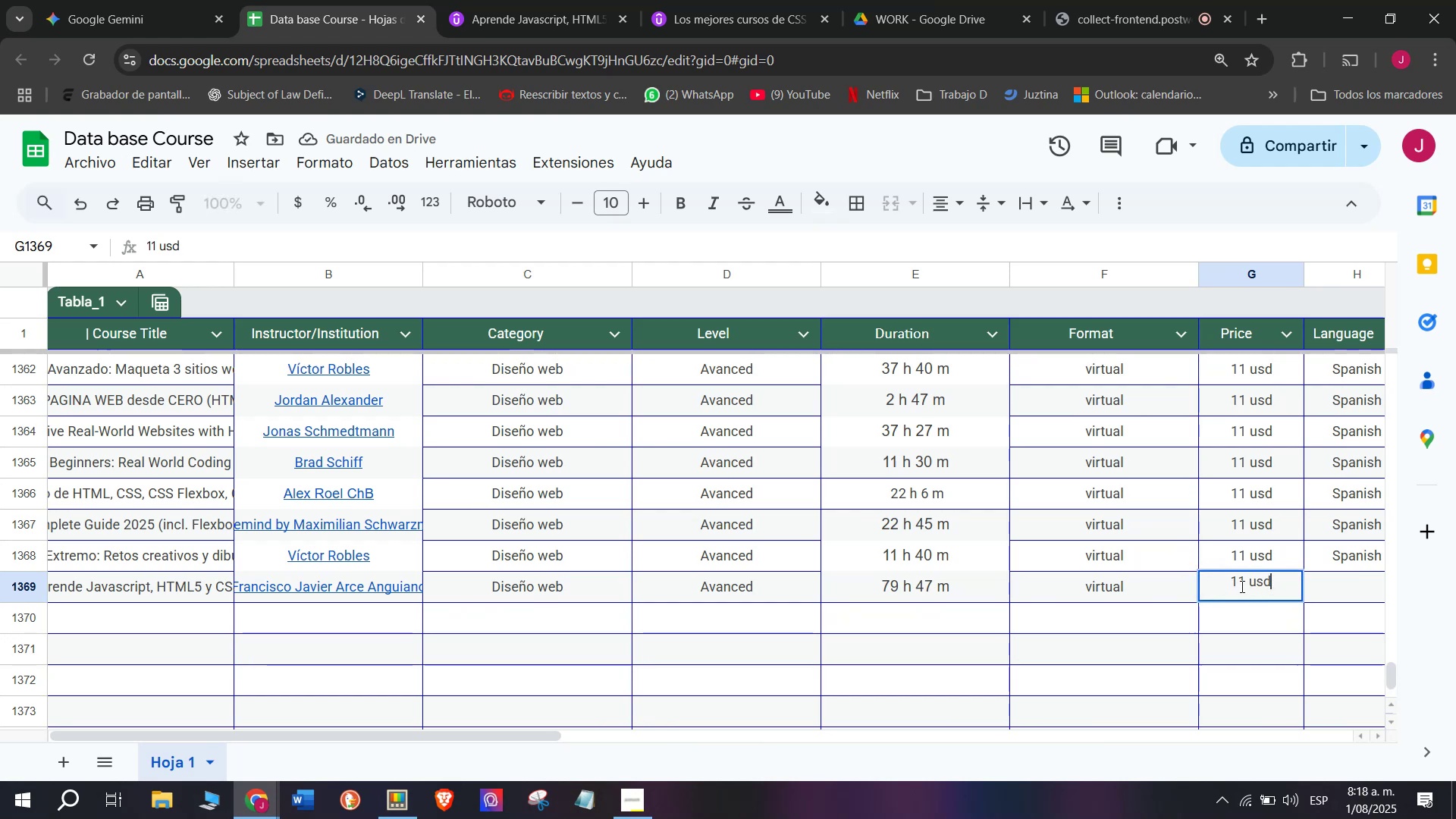 
left_click([1241, 585])
 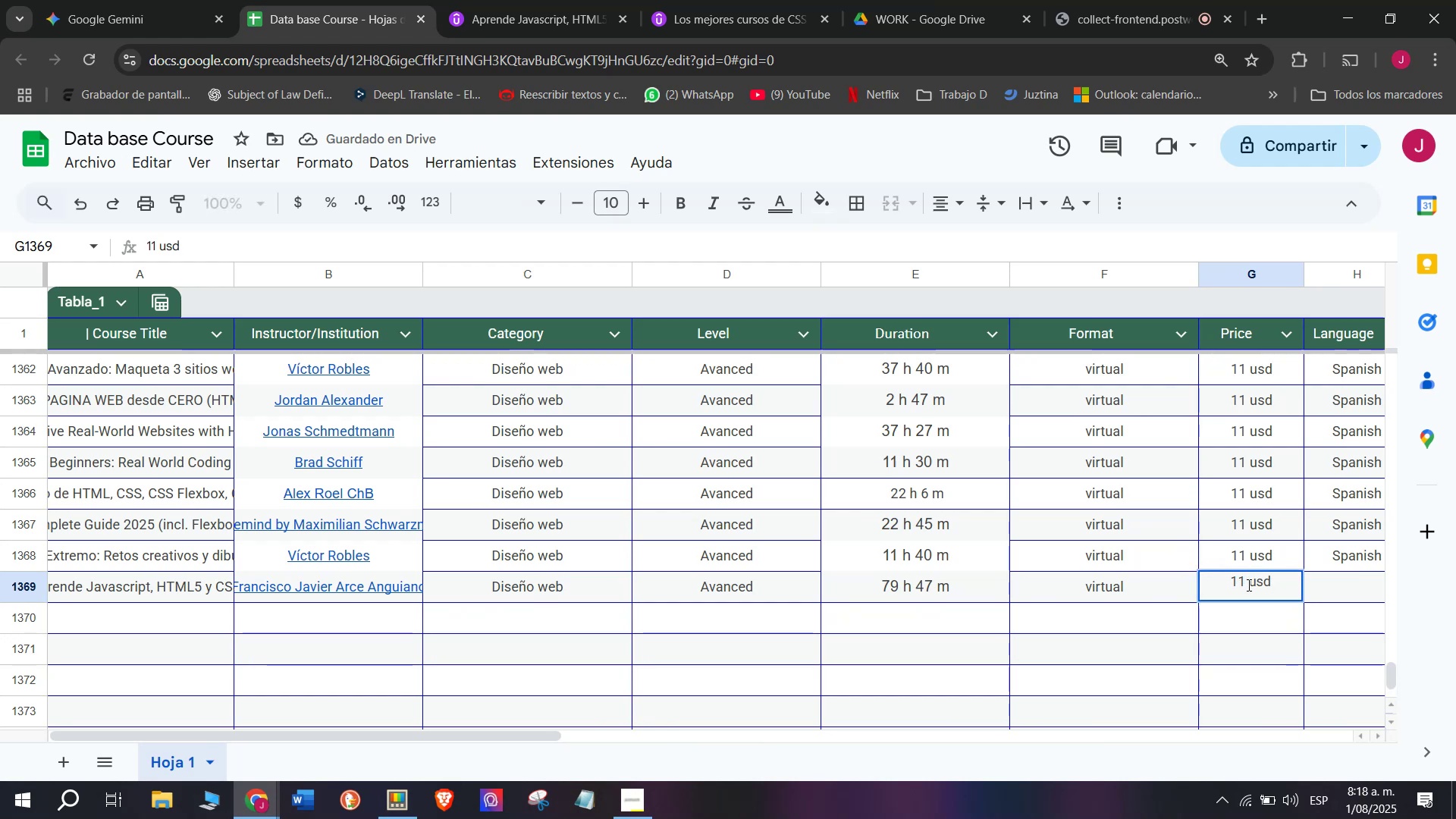 
left_click([1247, 585])
 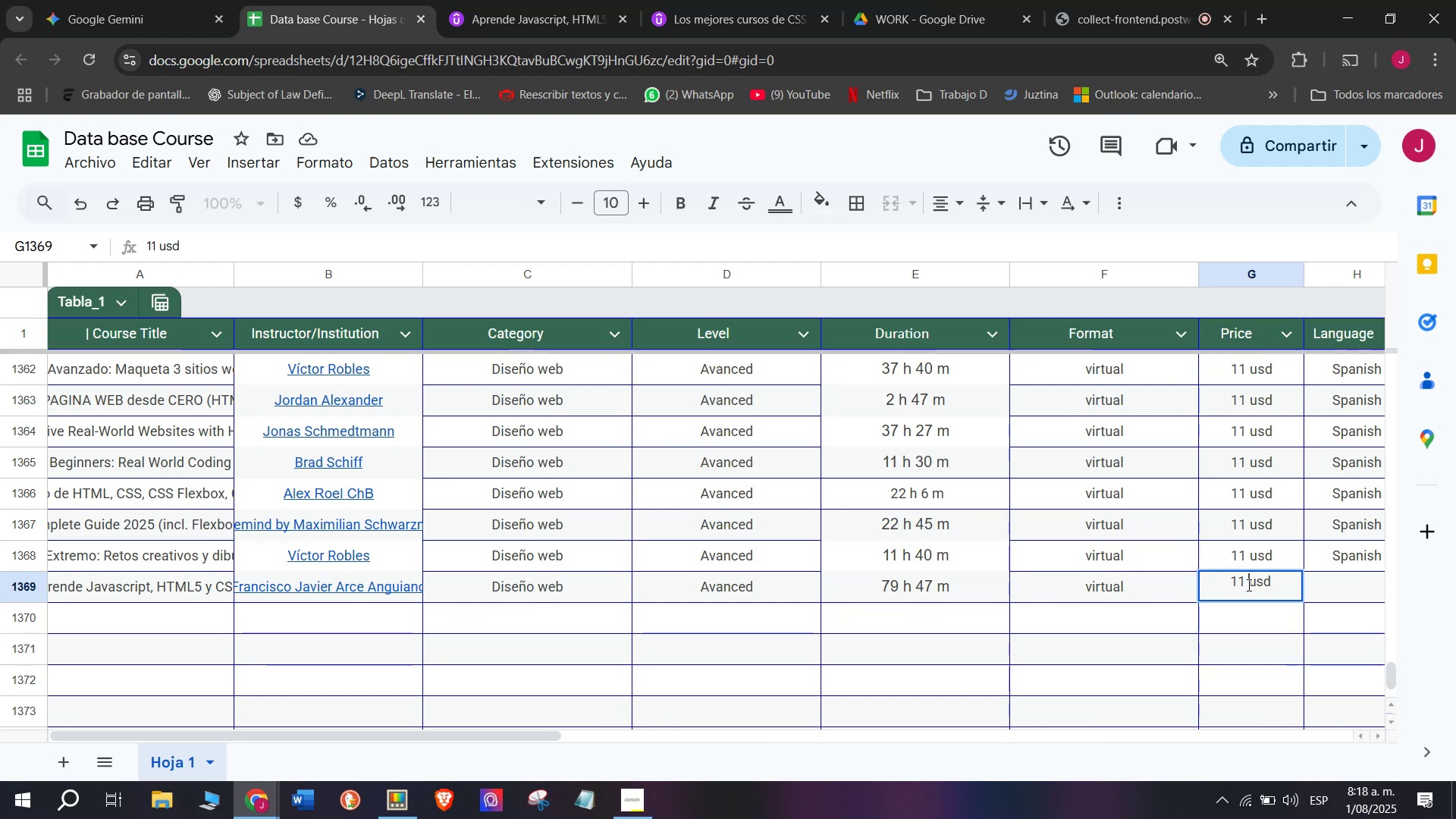 
type(q)
key(Backspace)
key(Backspace)
type(q5 )
 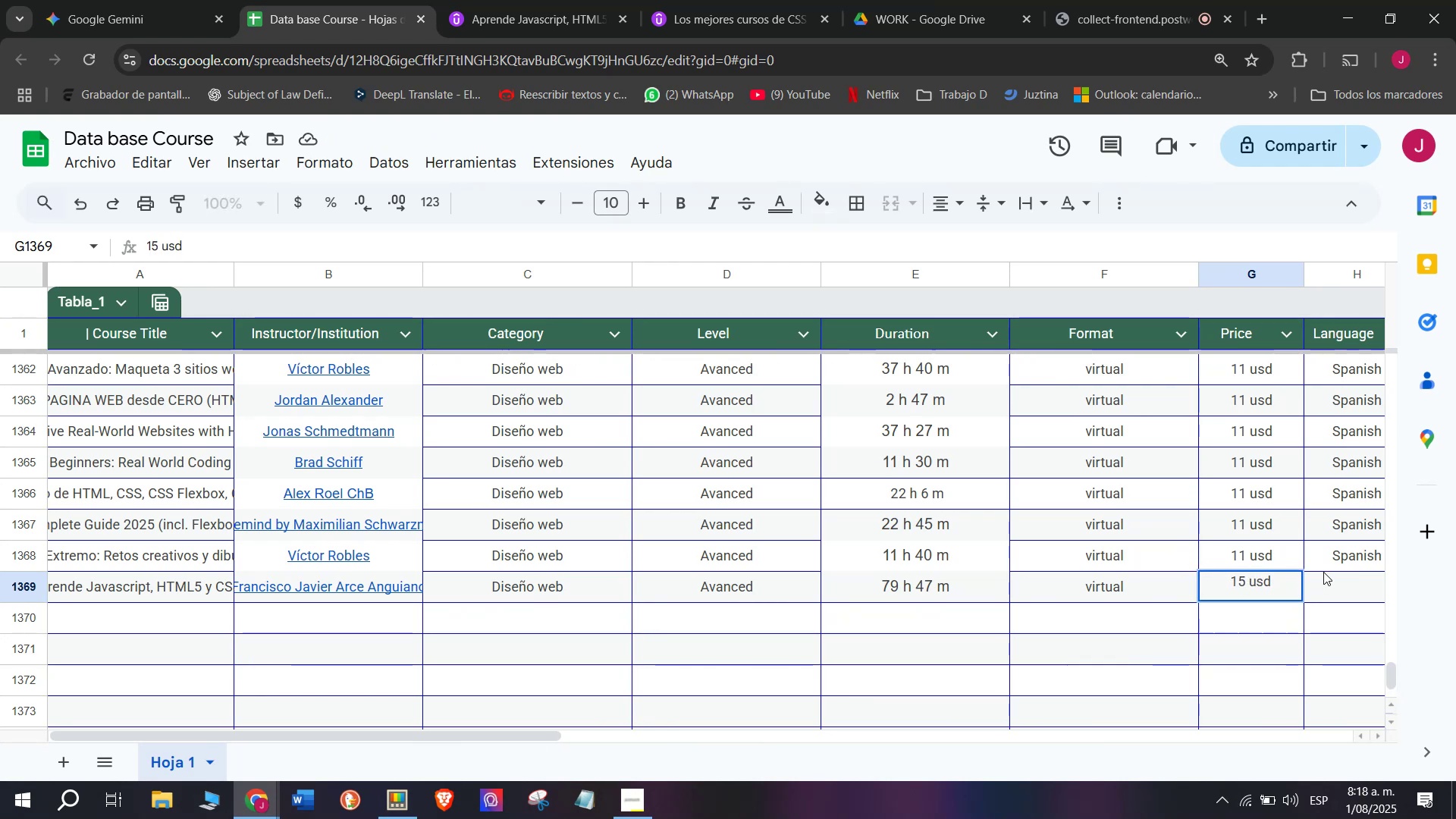 
key(Break)
 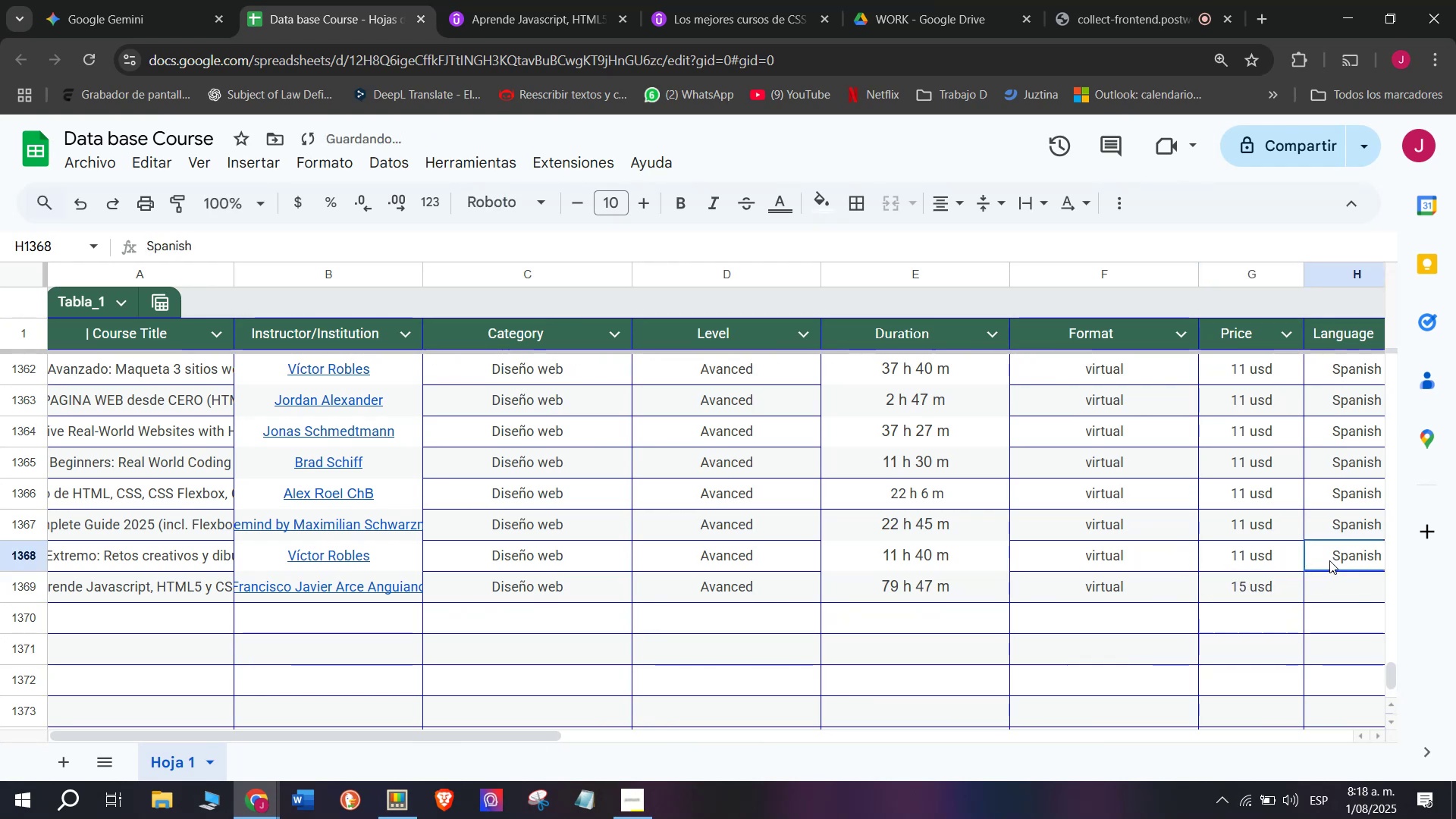 
key(Control+ControlLeft)
 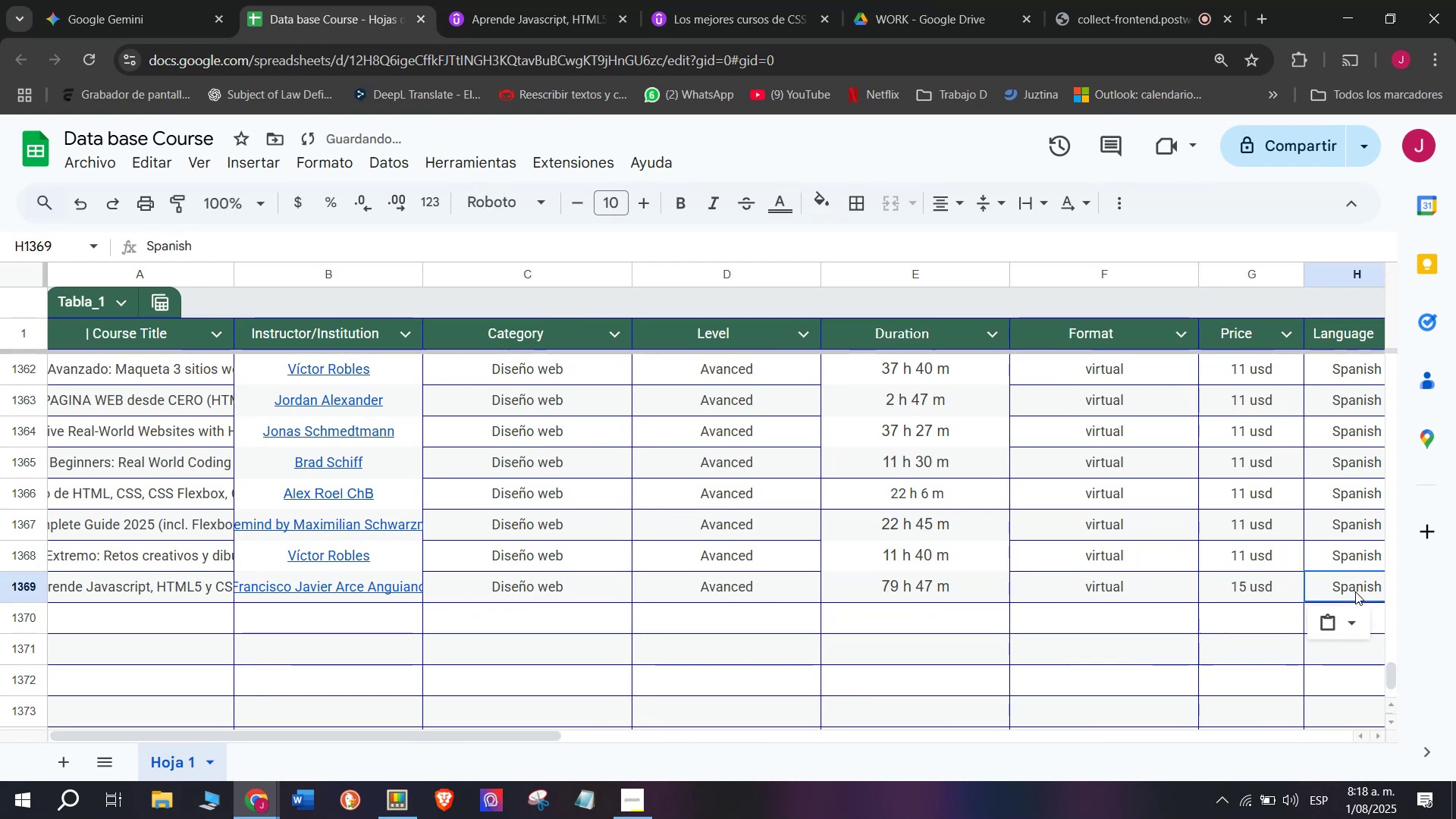 
key(Control+C)
 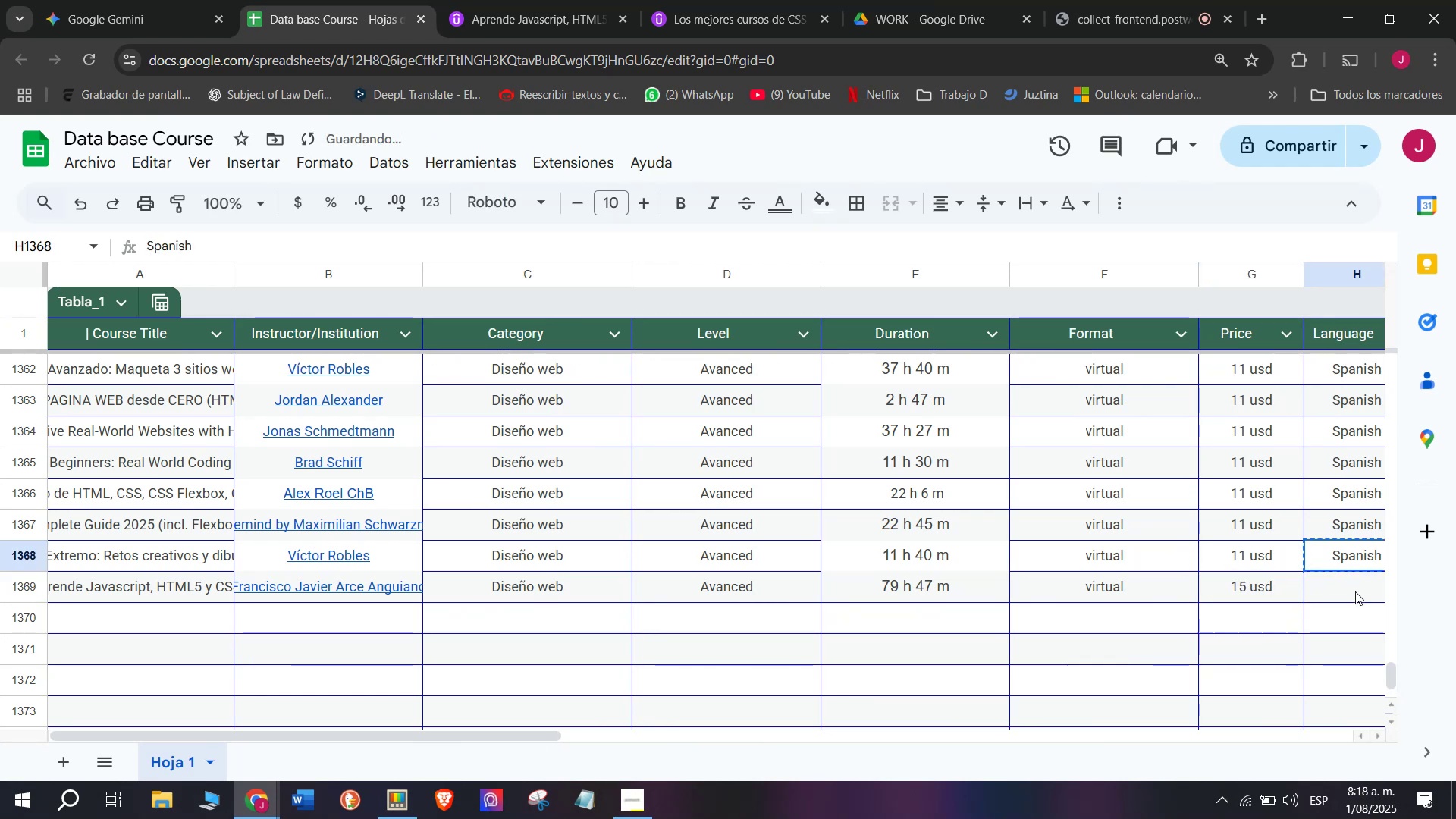 
left_click([1355, 592])
 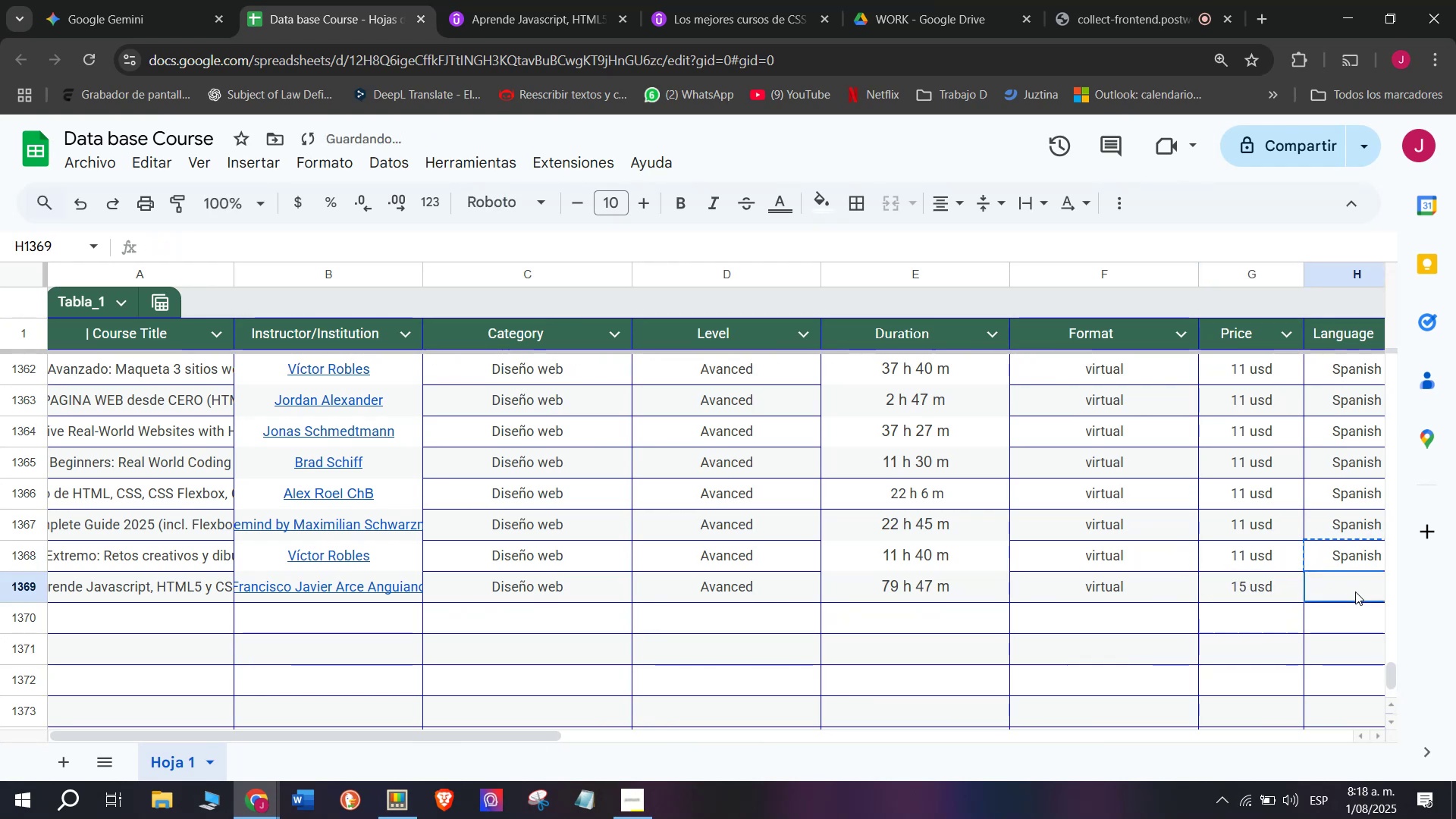 
key(Z)
 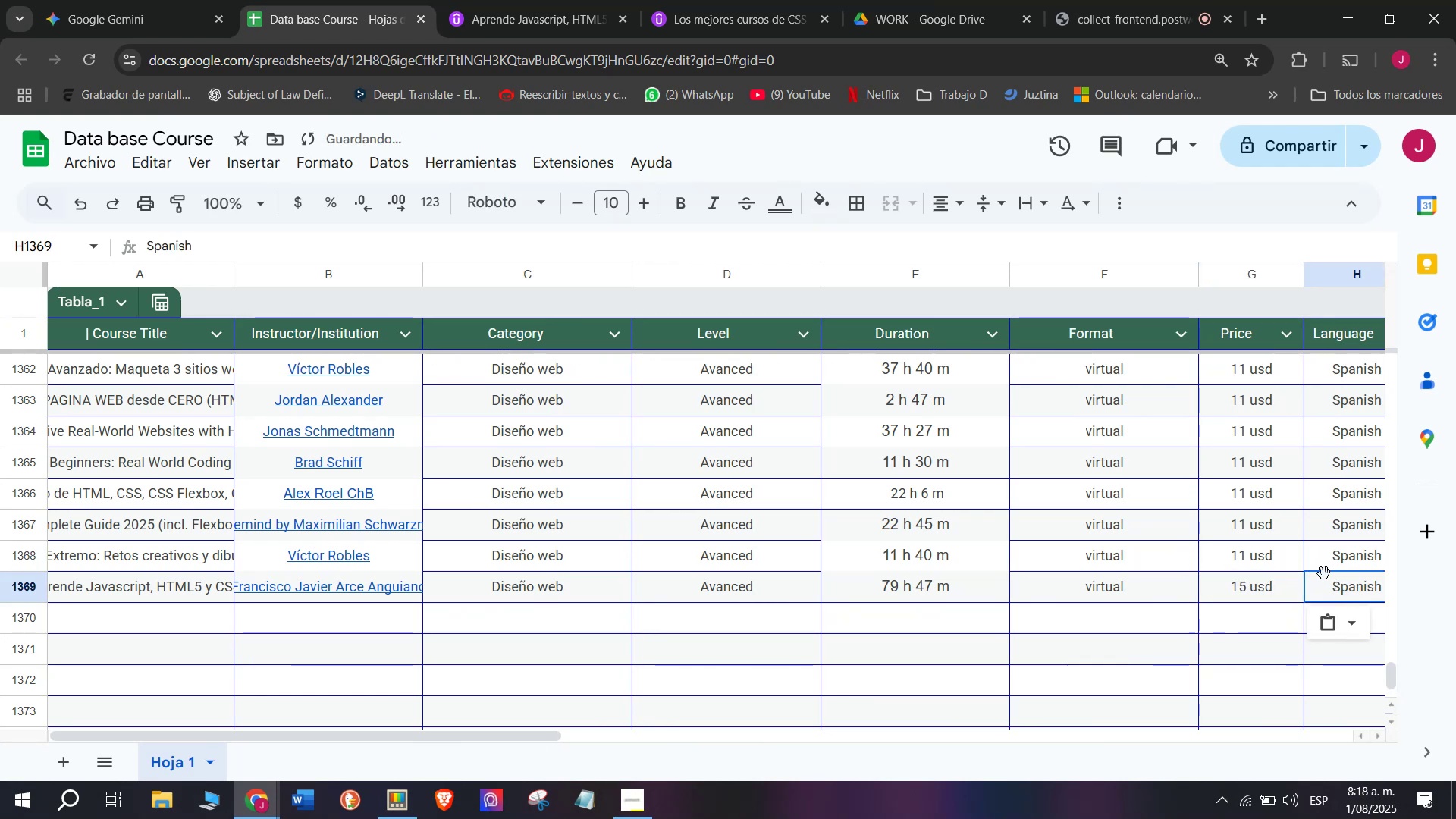 
key(Control+ControlLeft)
 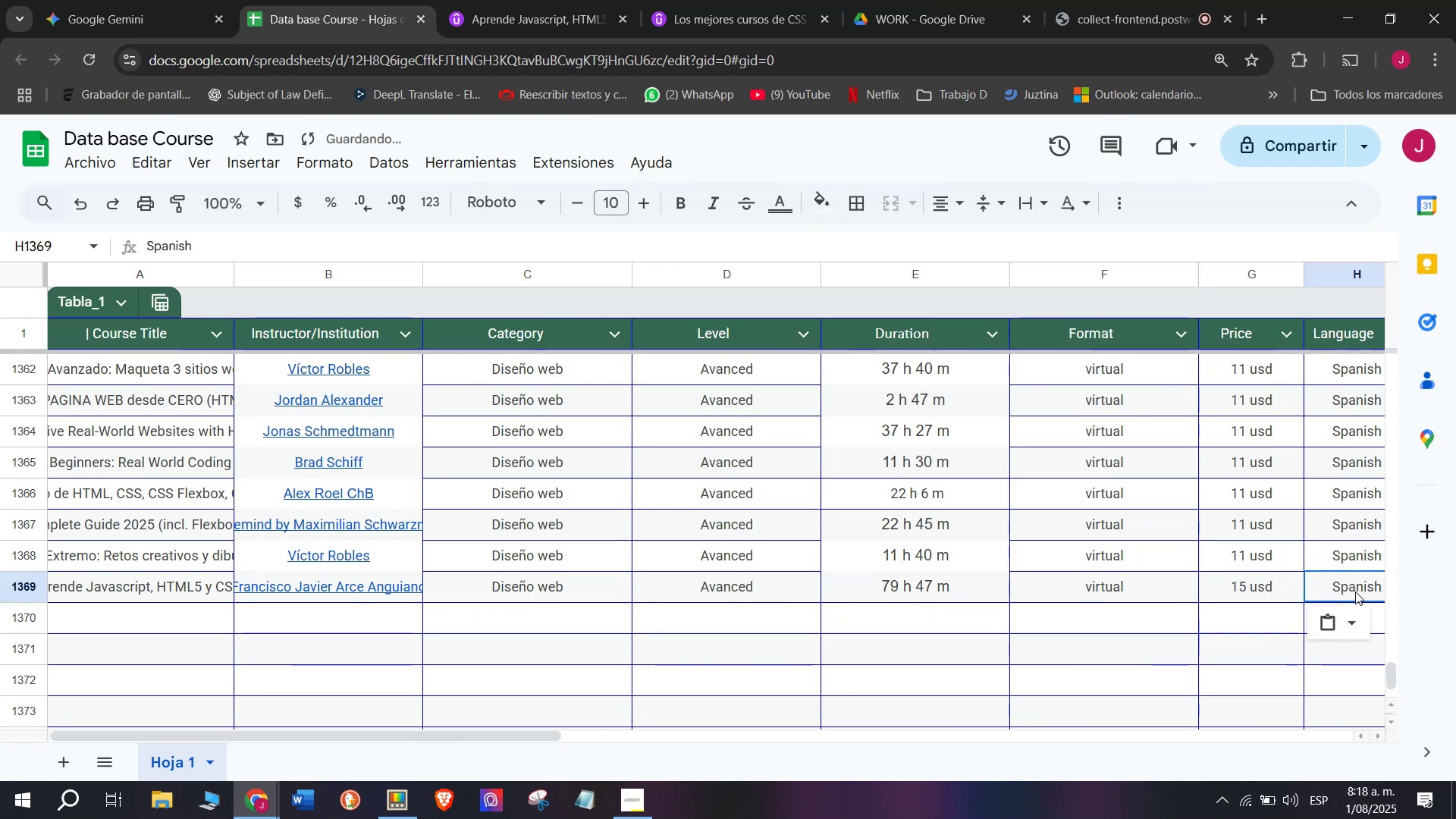 
key(Control+V)
 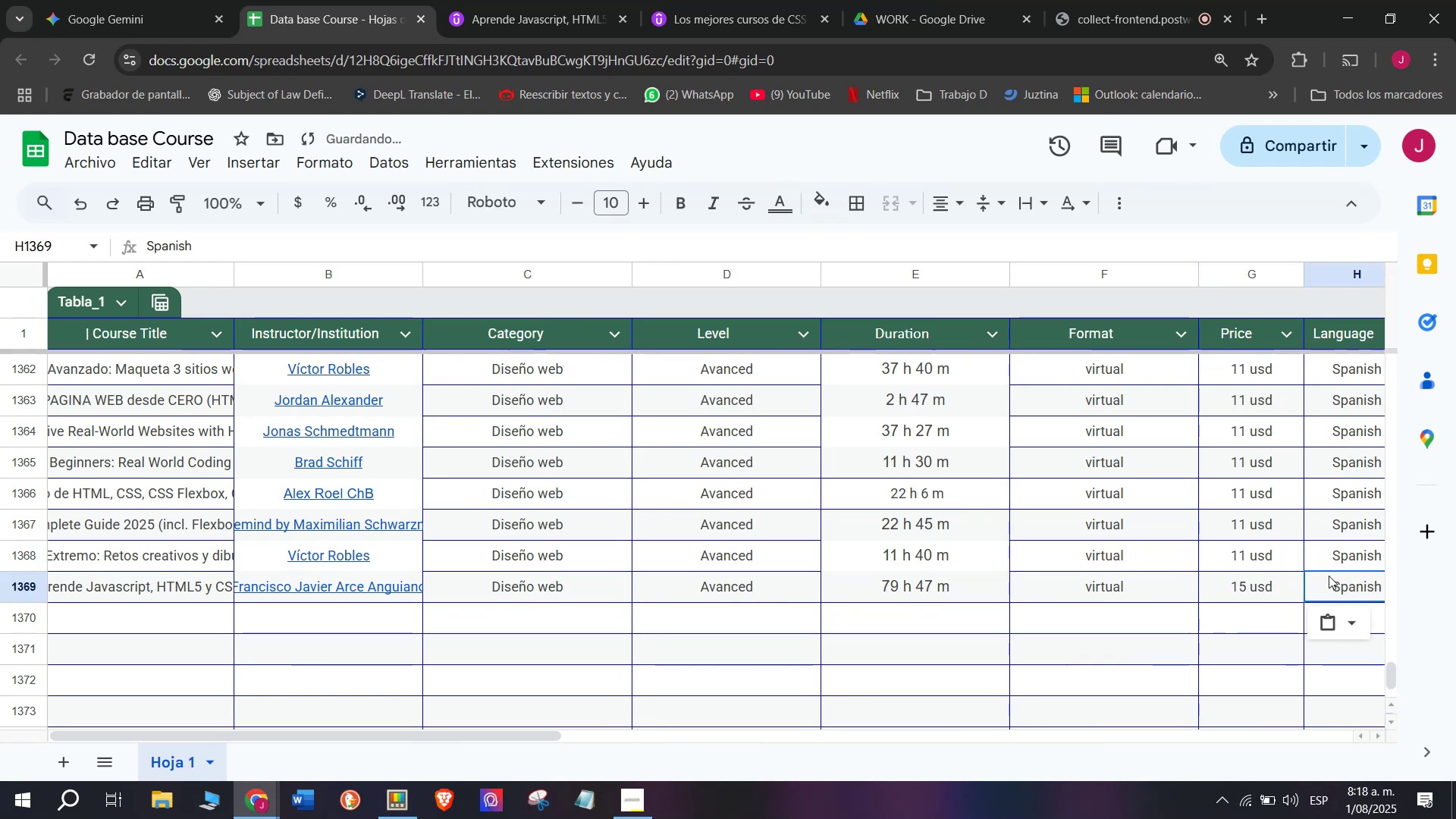 
scroll: coordinate [381, 516], scroll_direction: down, amount: 3.0
 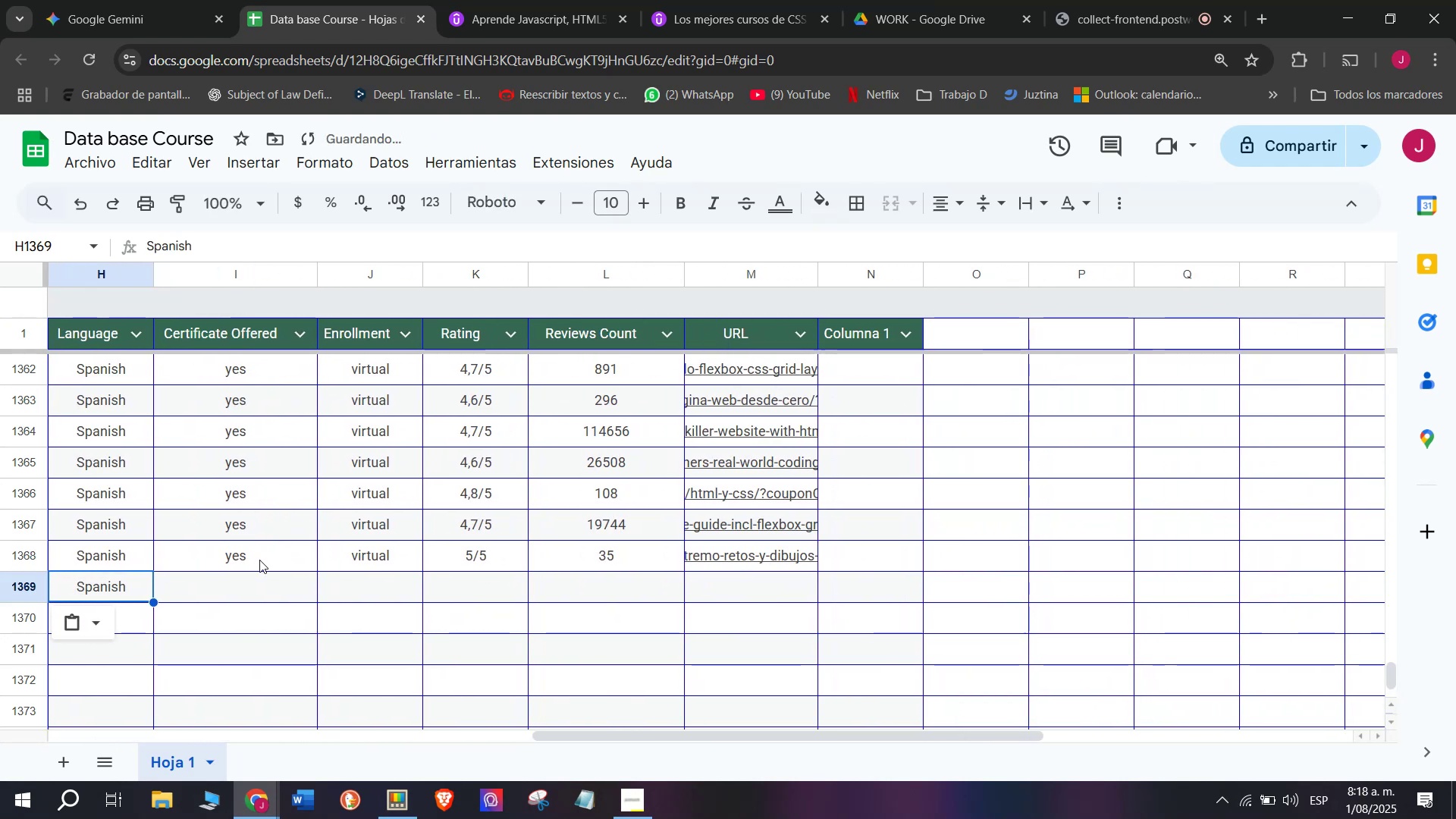 
left_click([259, 560])
 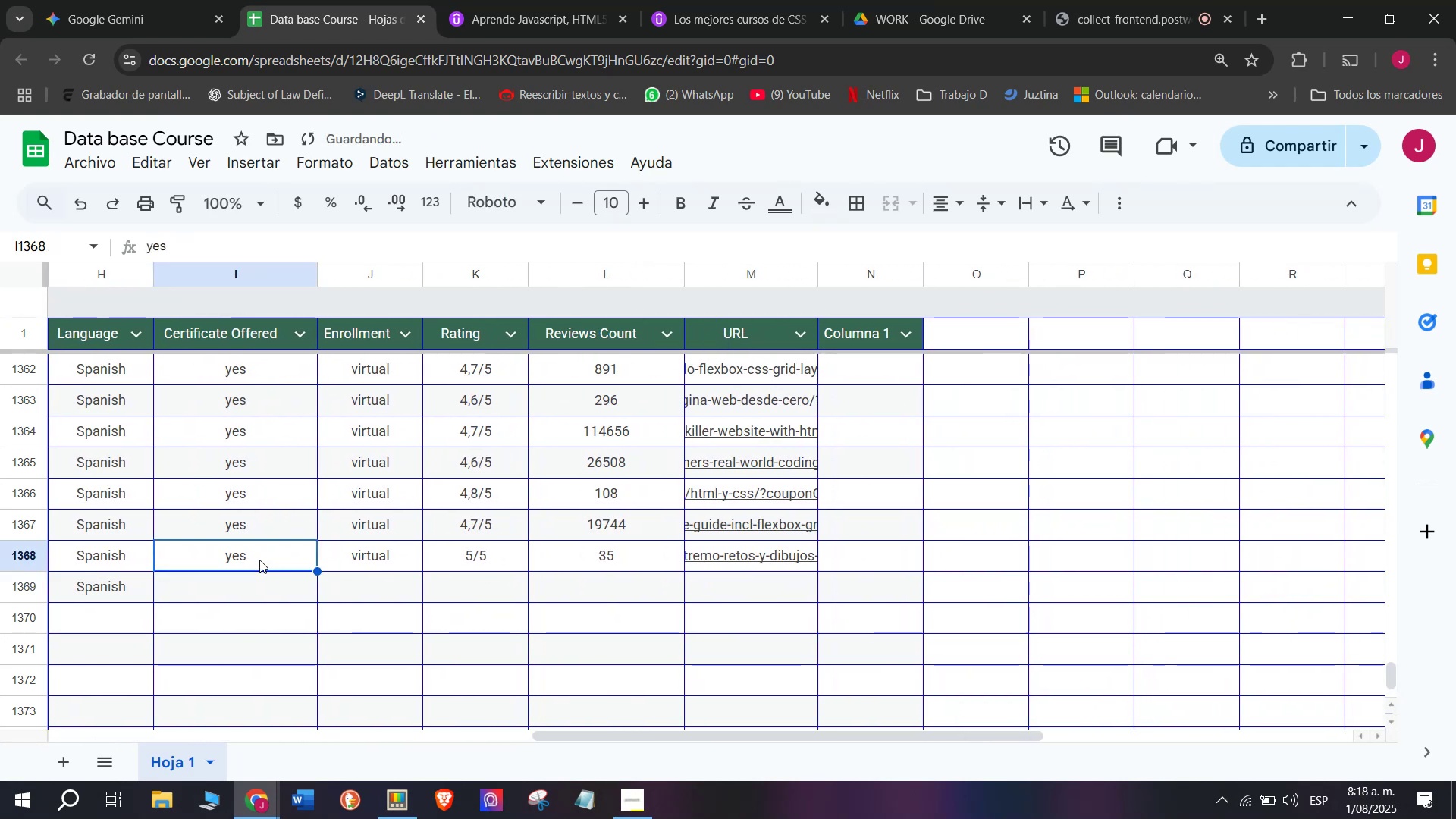 
key(Break)
 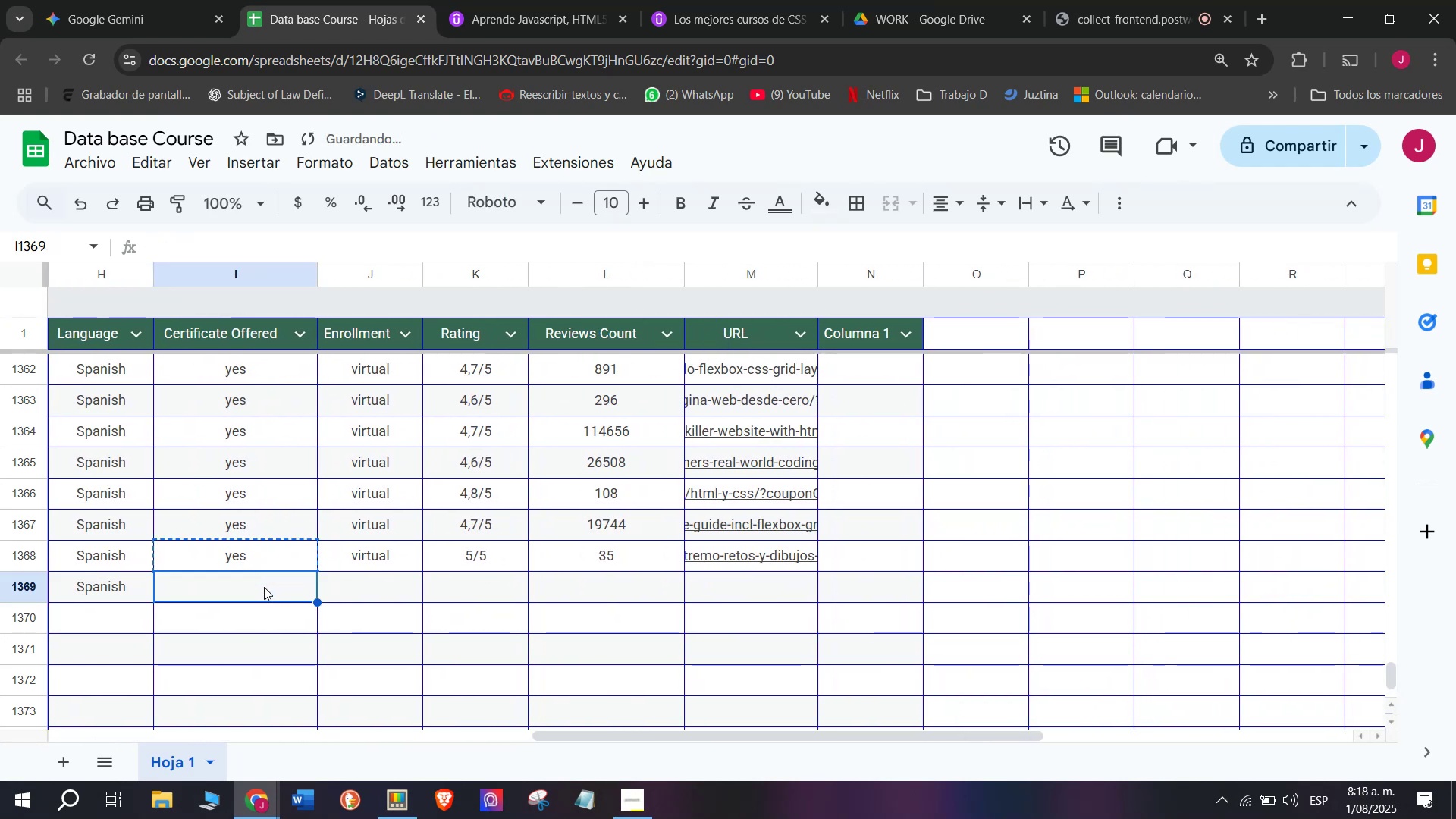 
key(Control+ControlLeft)
 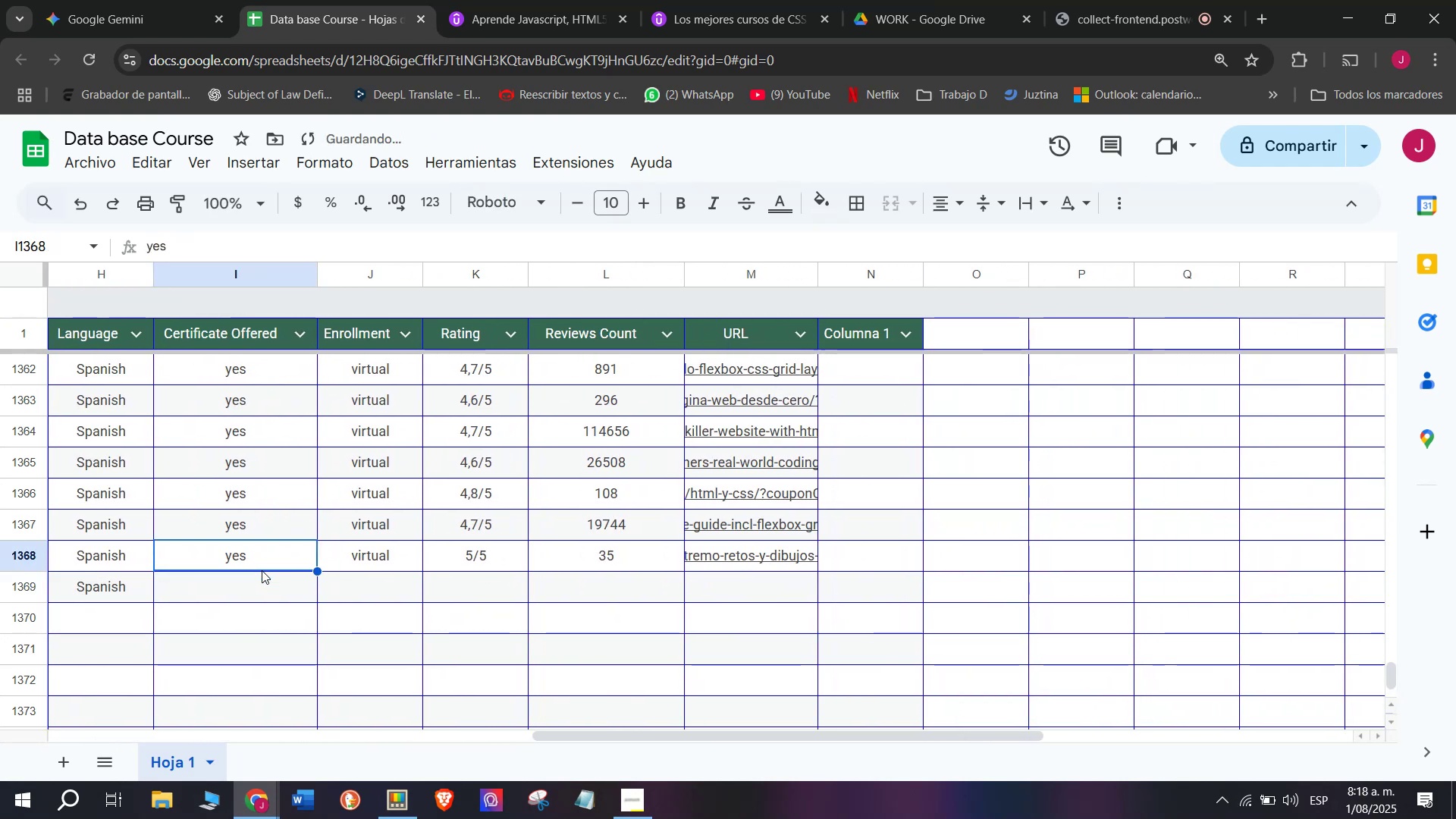 
key(Control+C)
 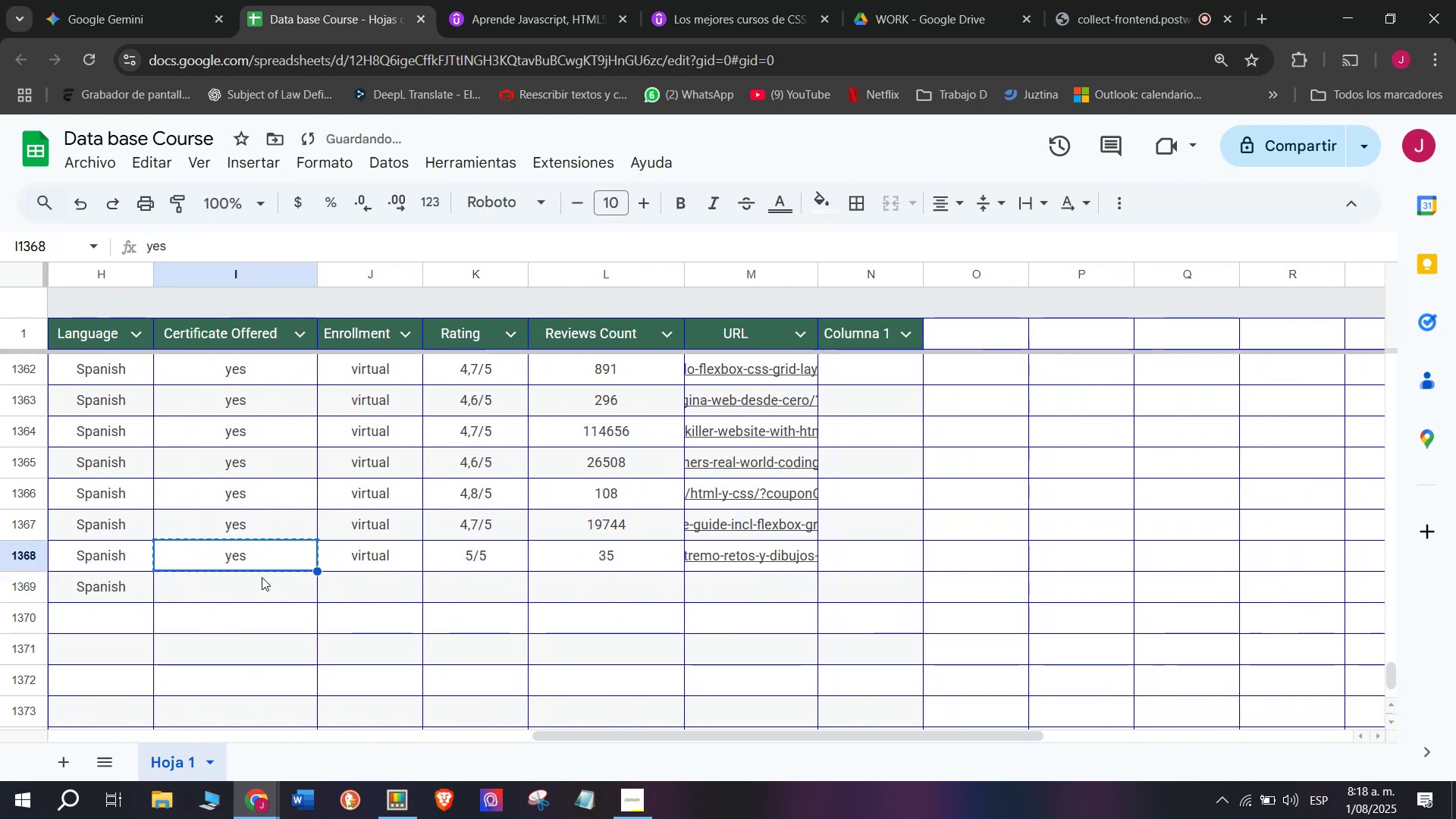 
double_click([262, 577])
 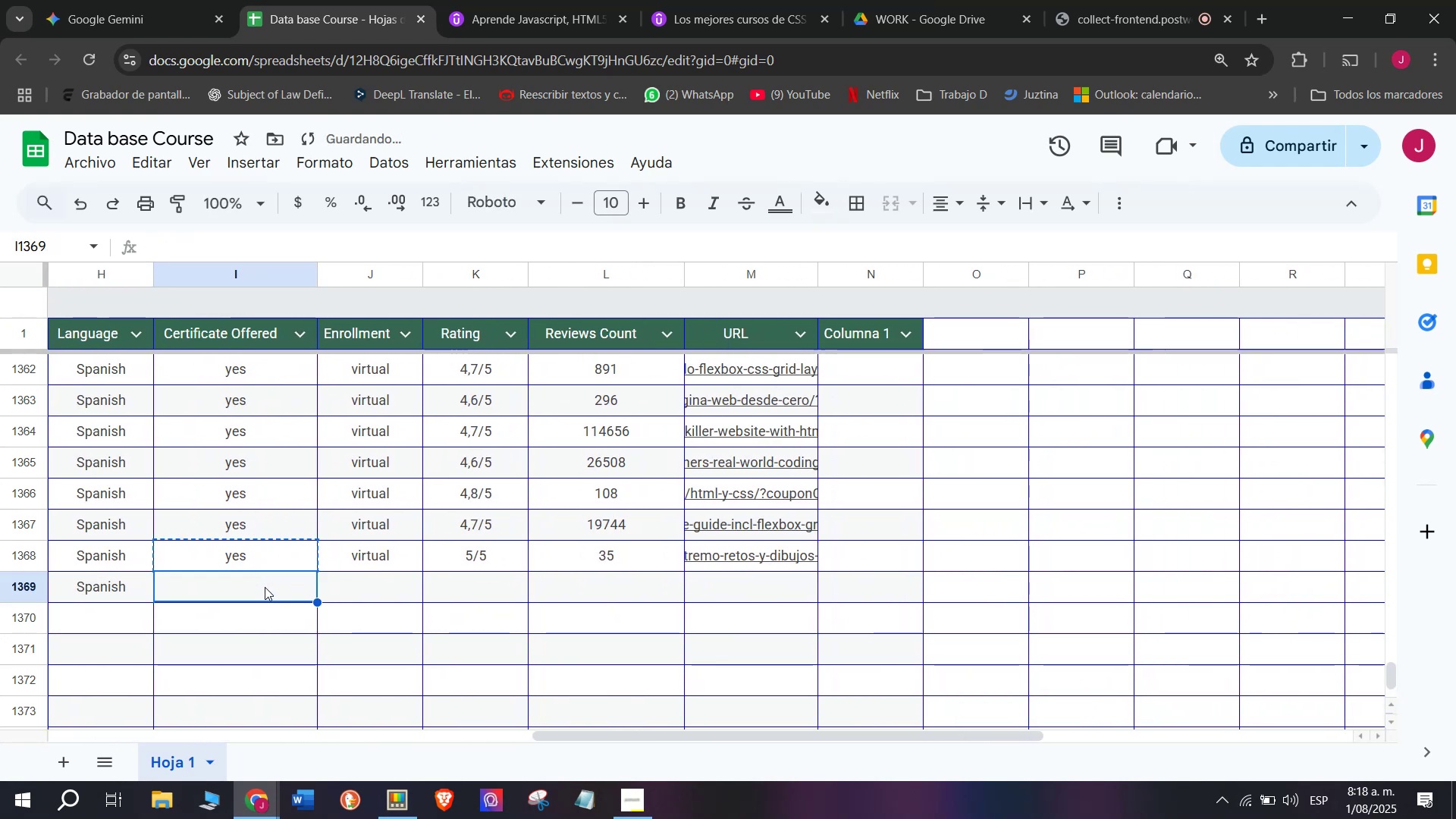 
key(Control+ControlLeft)
 